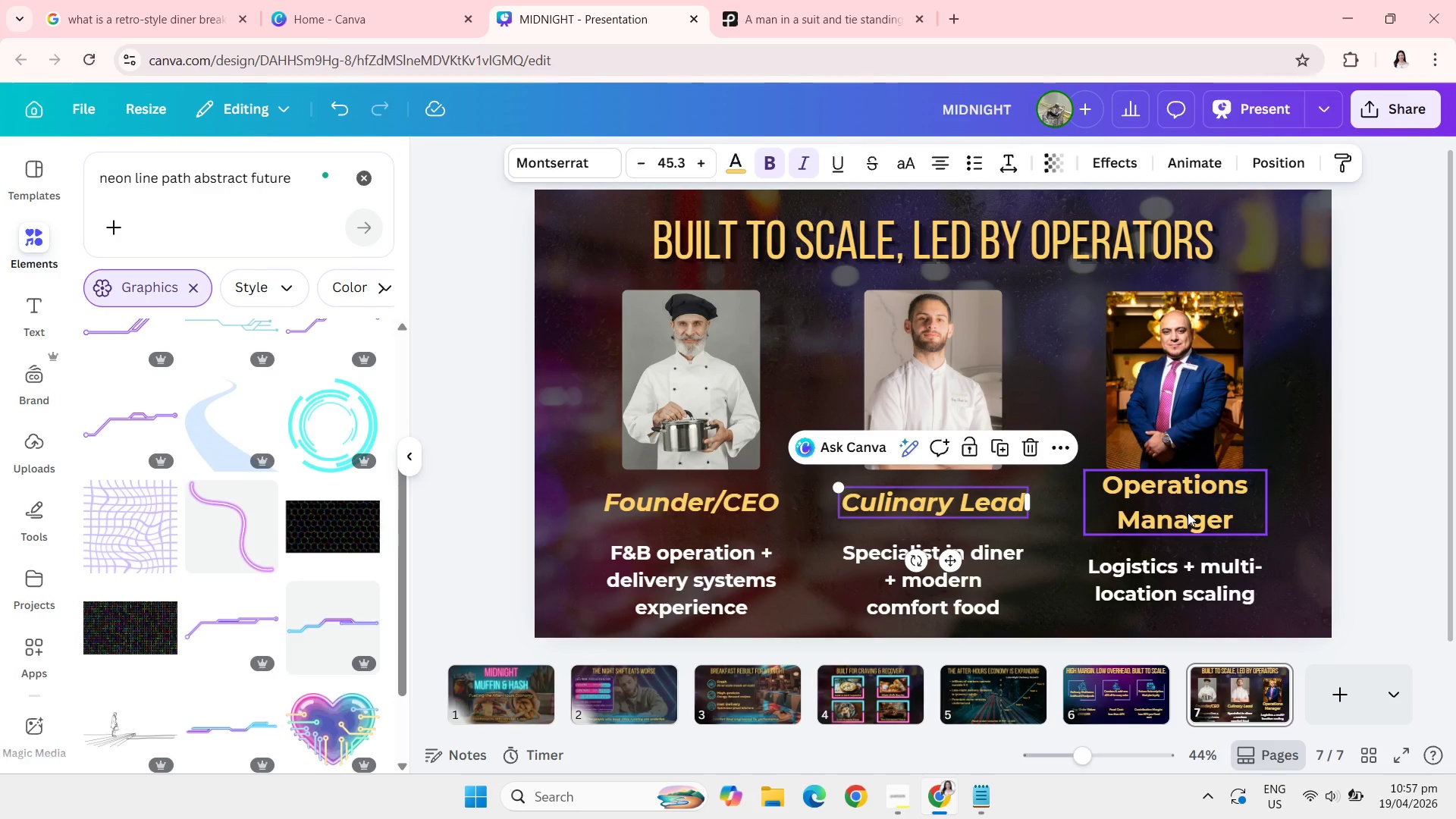 
left_click([1188, 513])
 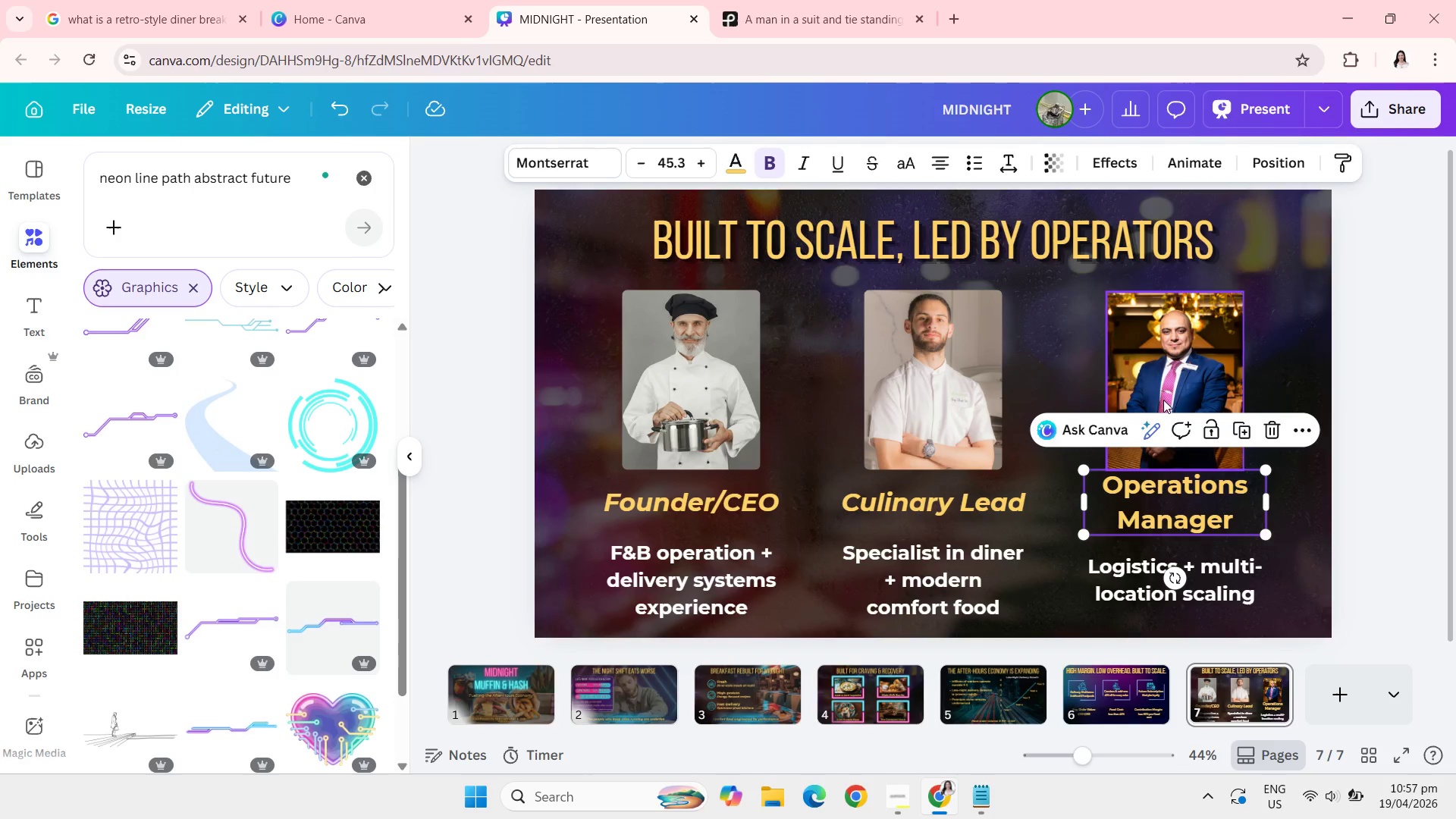 
wait(5.55)
 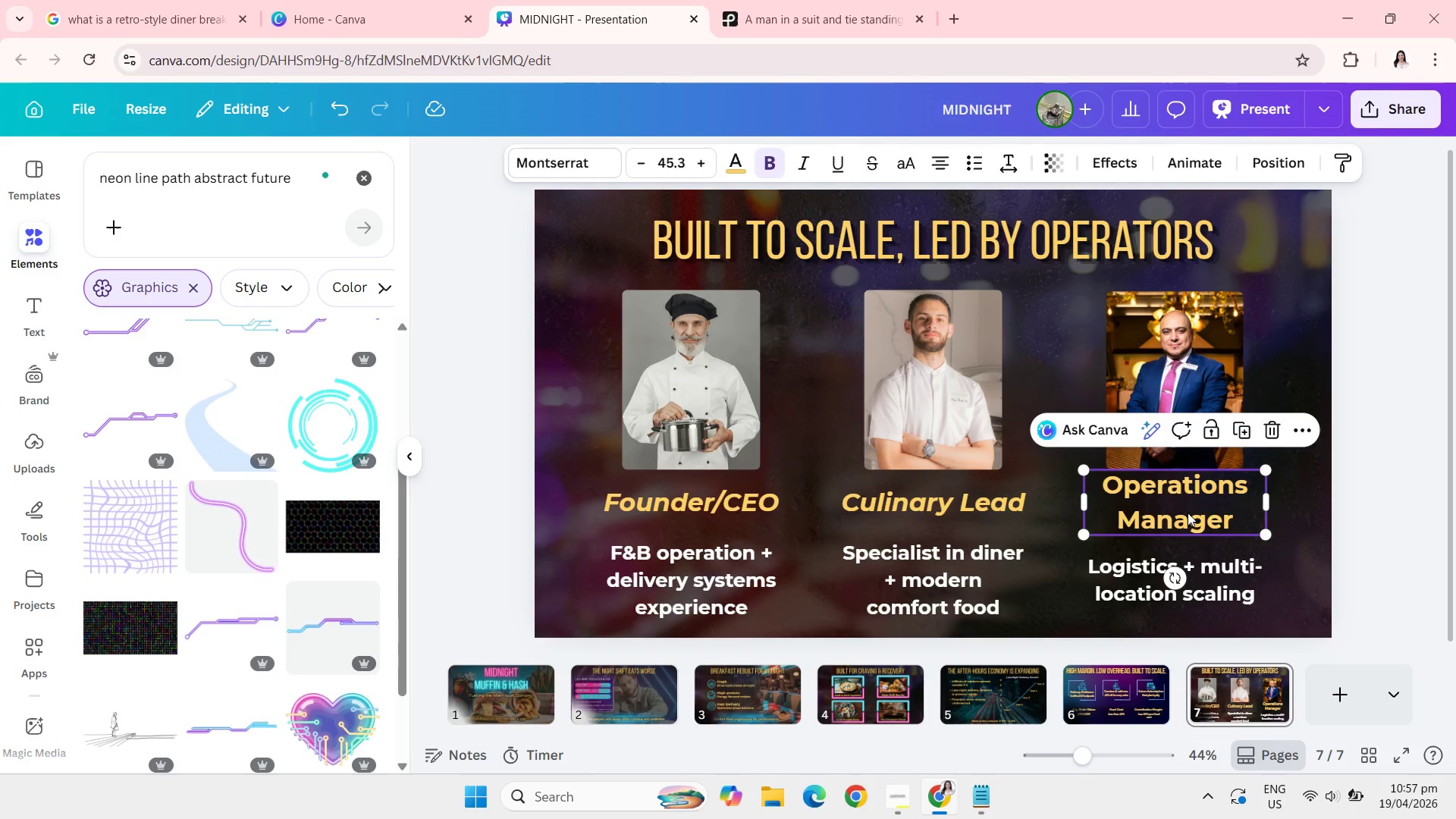 
left_click([794, 166])
 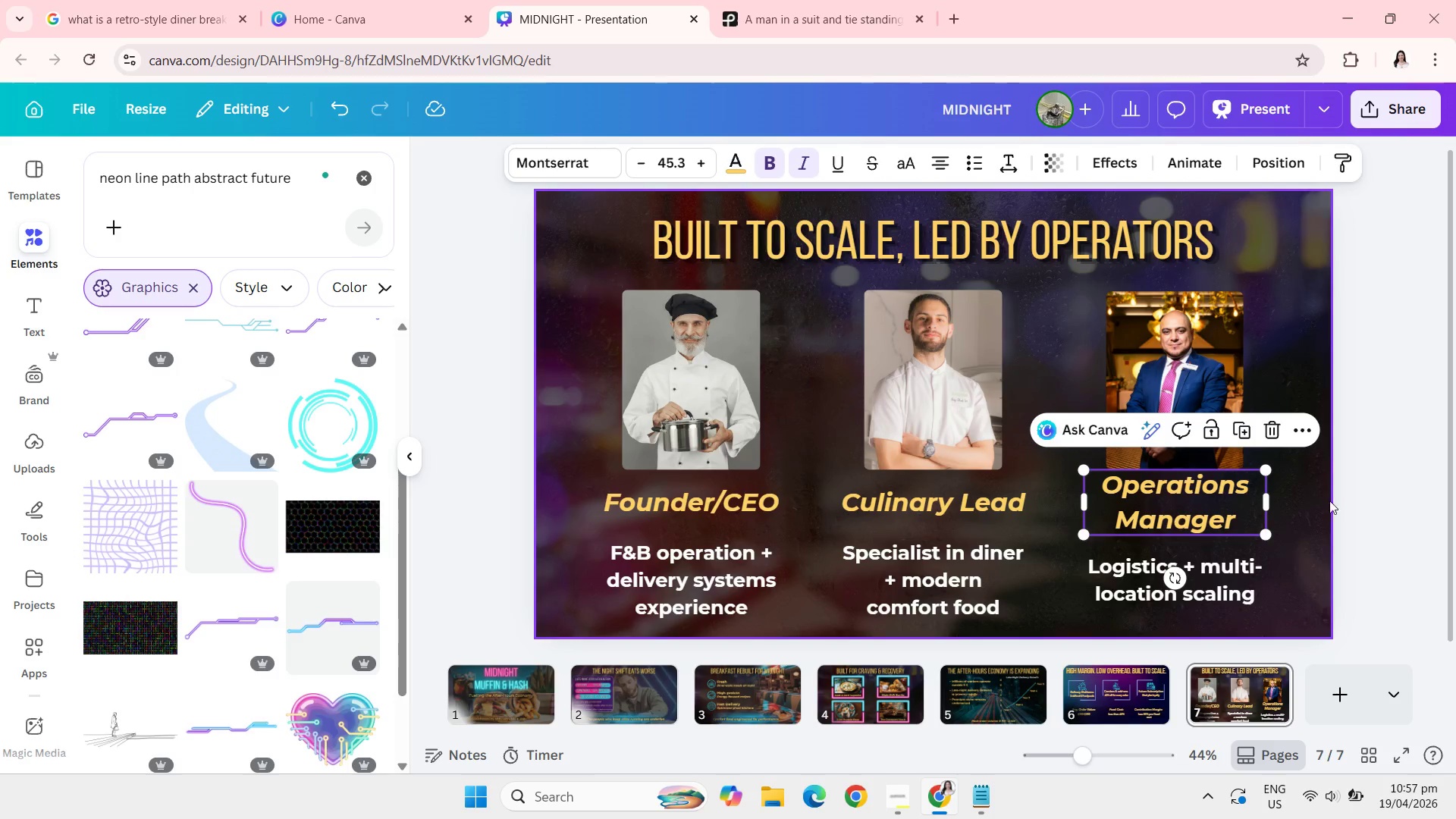 
left_click([1343, 515])
 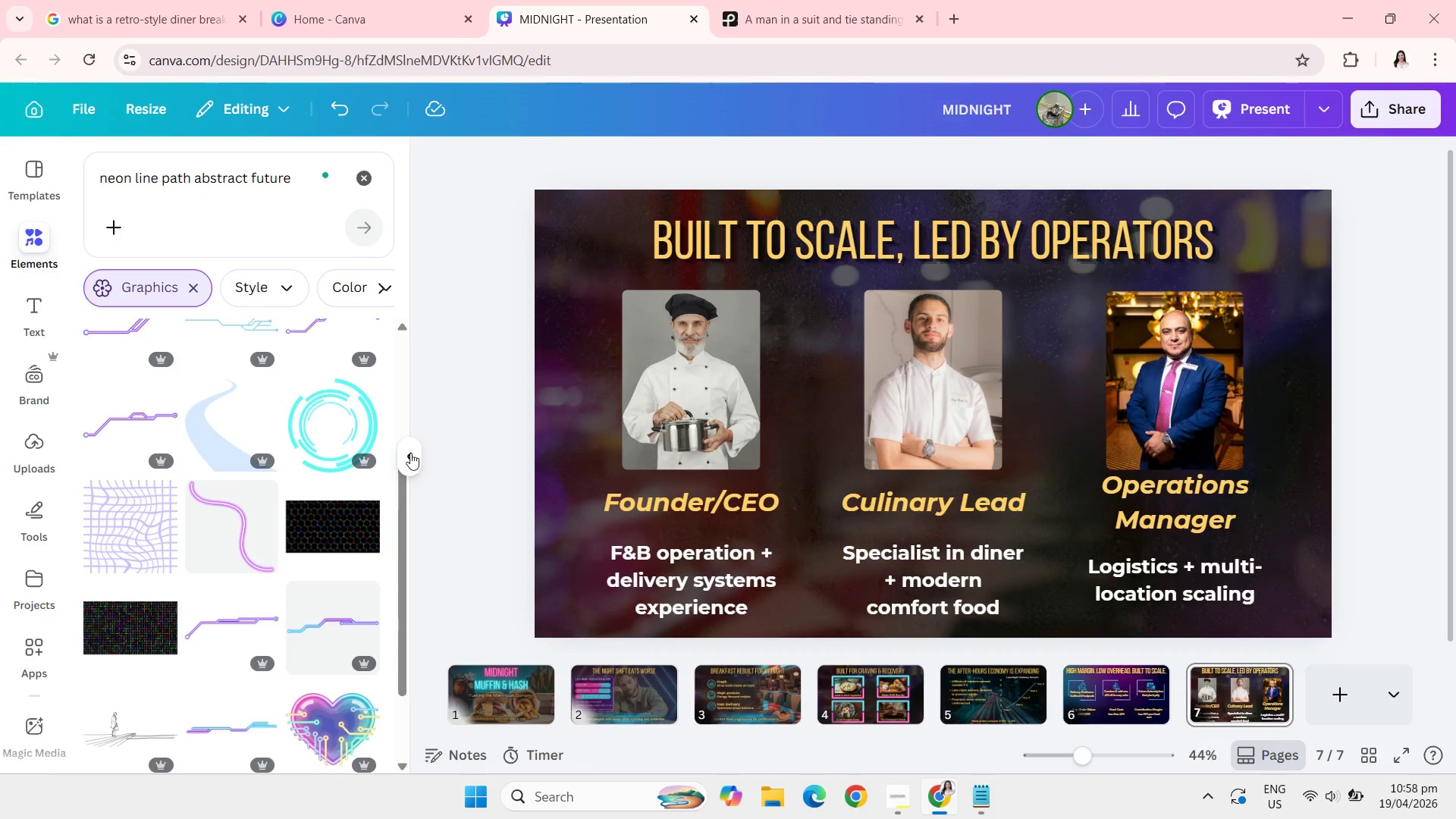 
wait(20.02)
 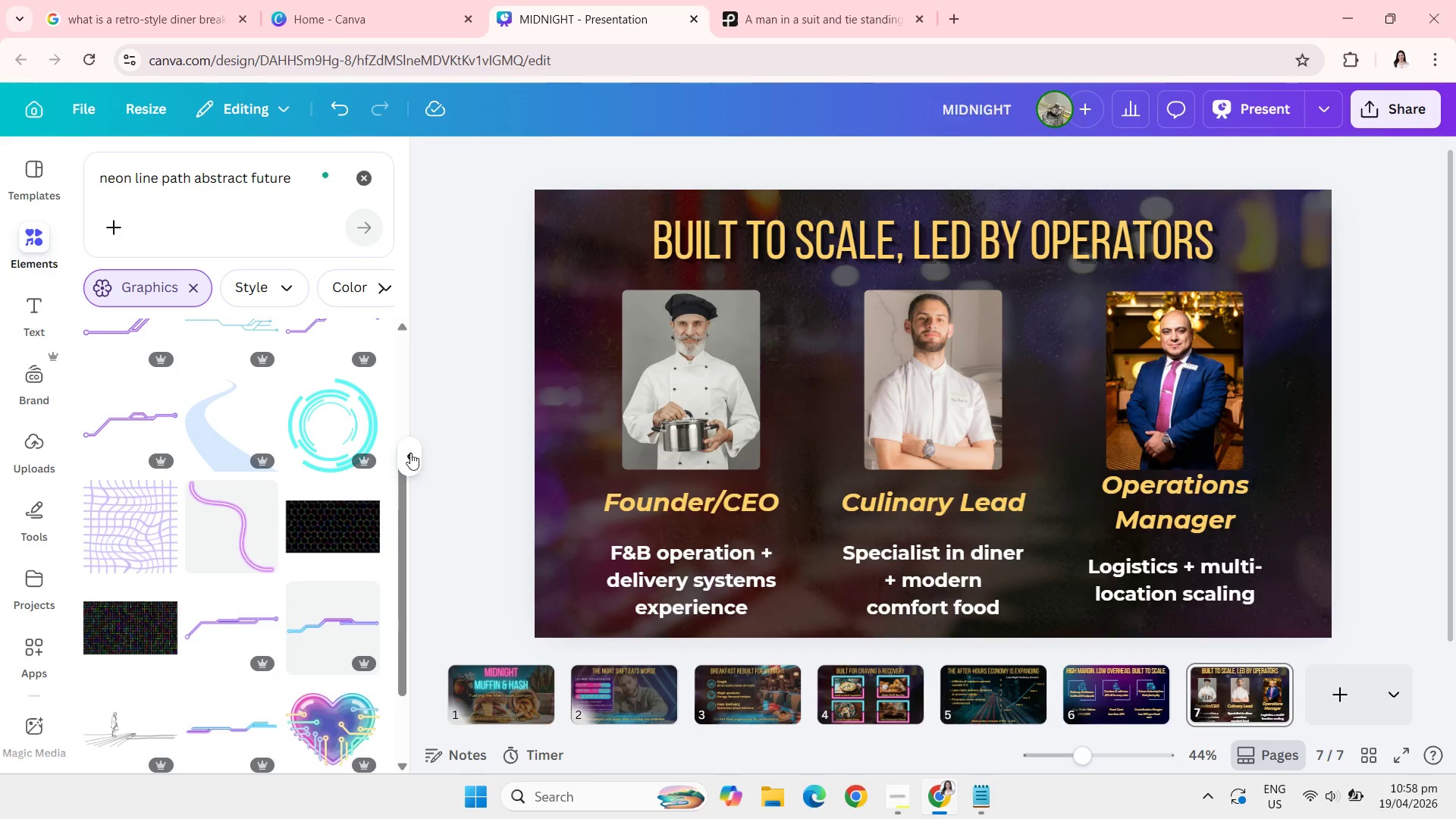 
left_click([363, 183])
 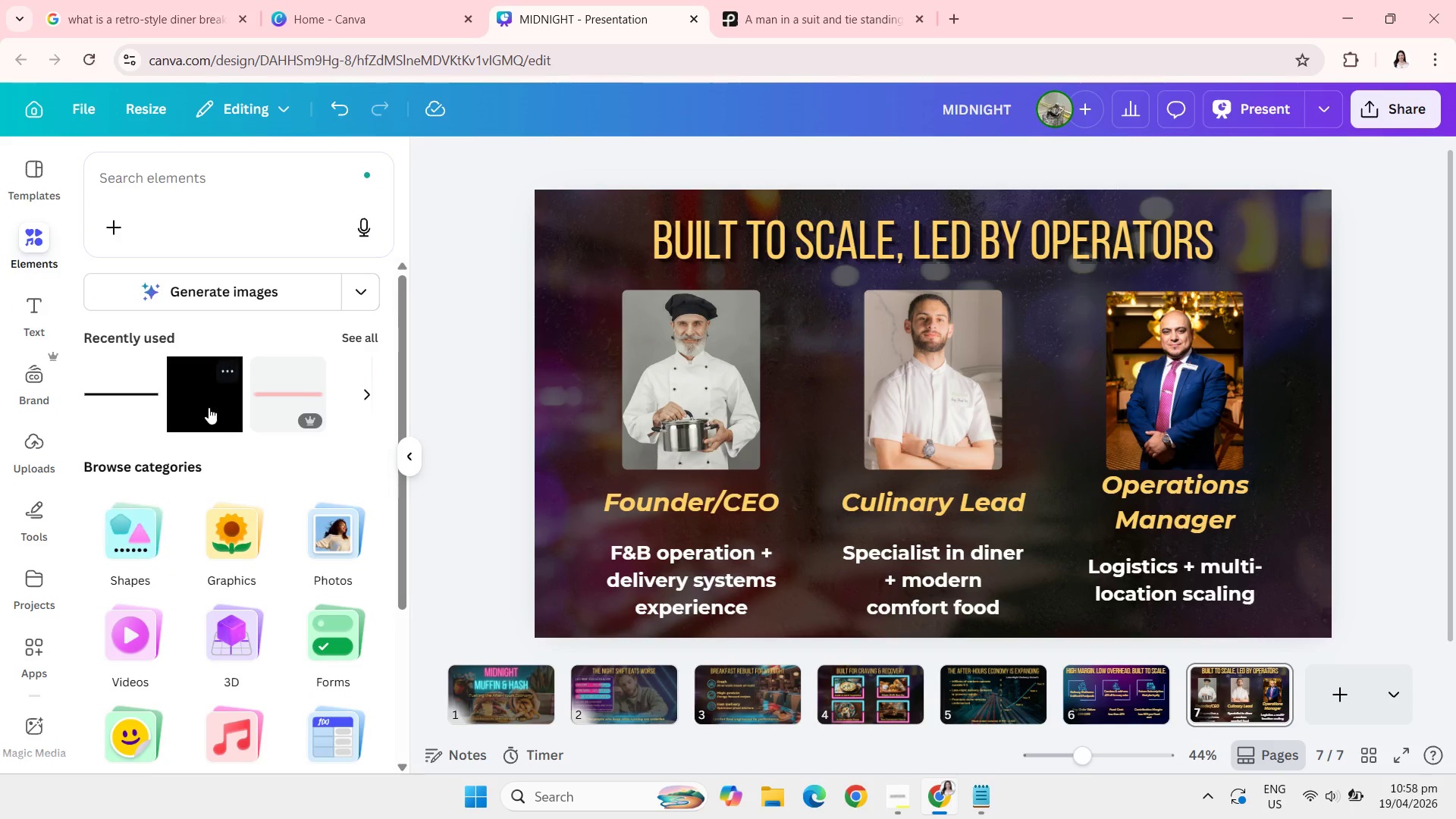 
left_click([203, 400])
 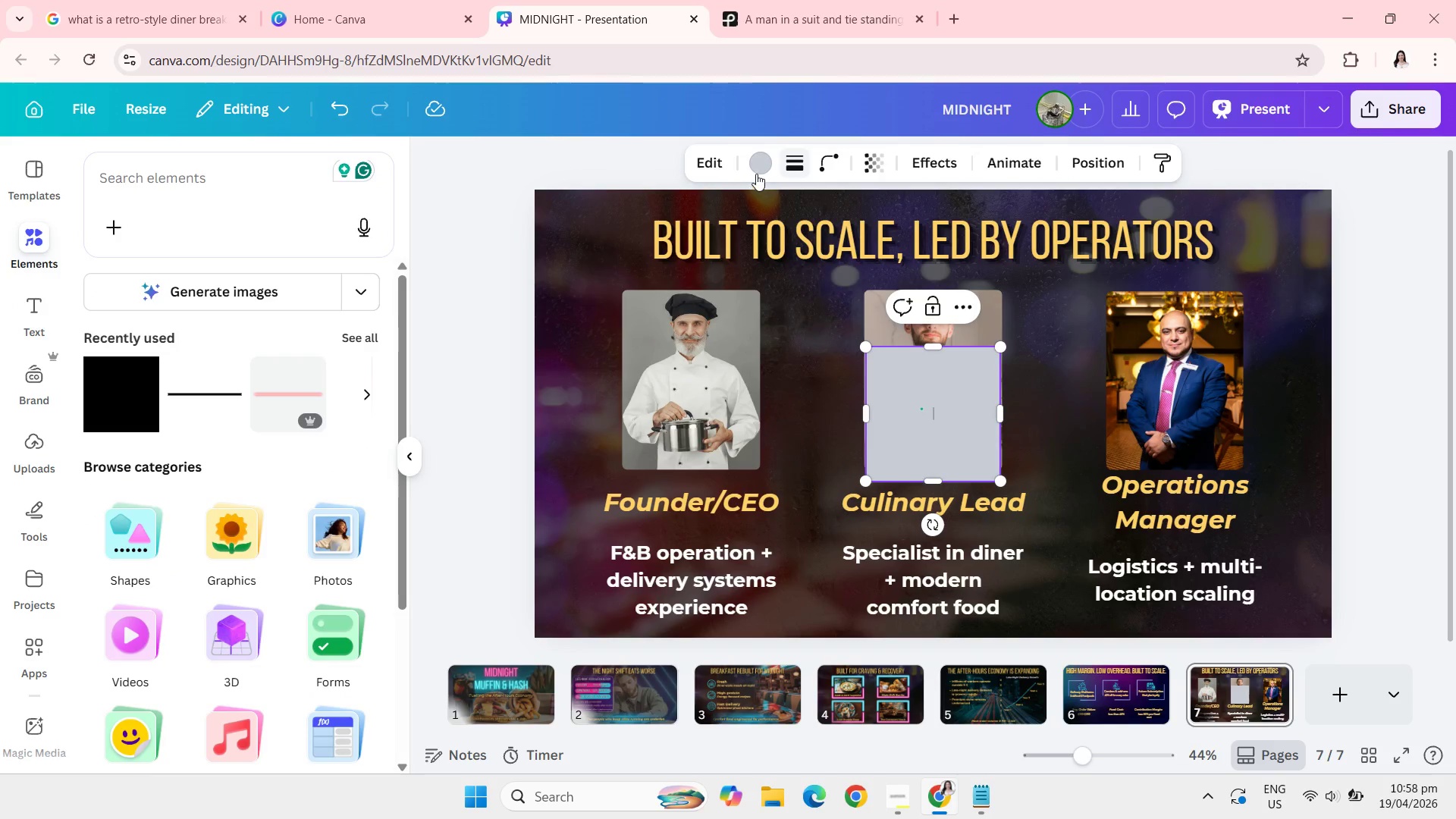 
left_click([761, 171])
 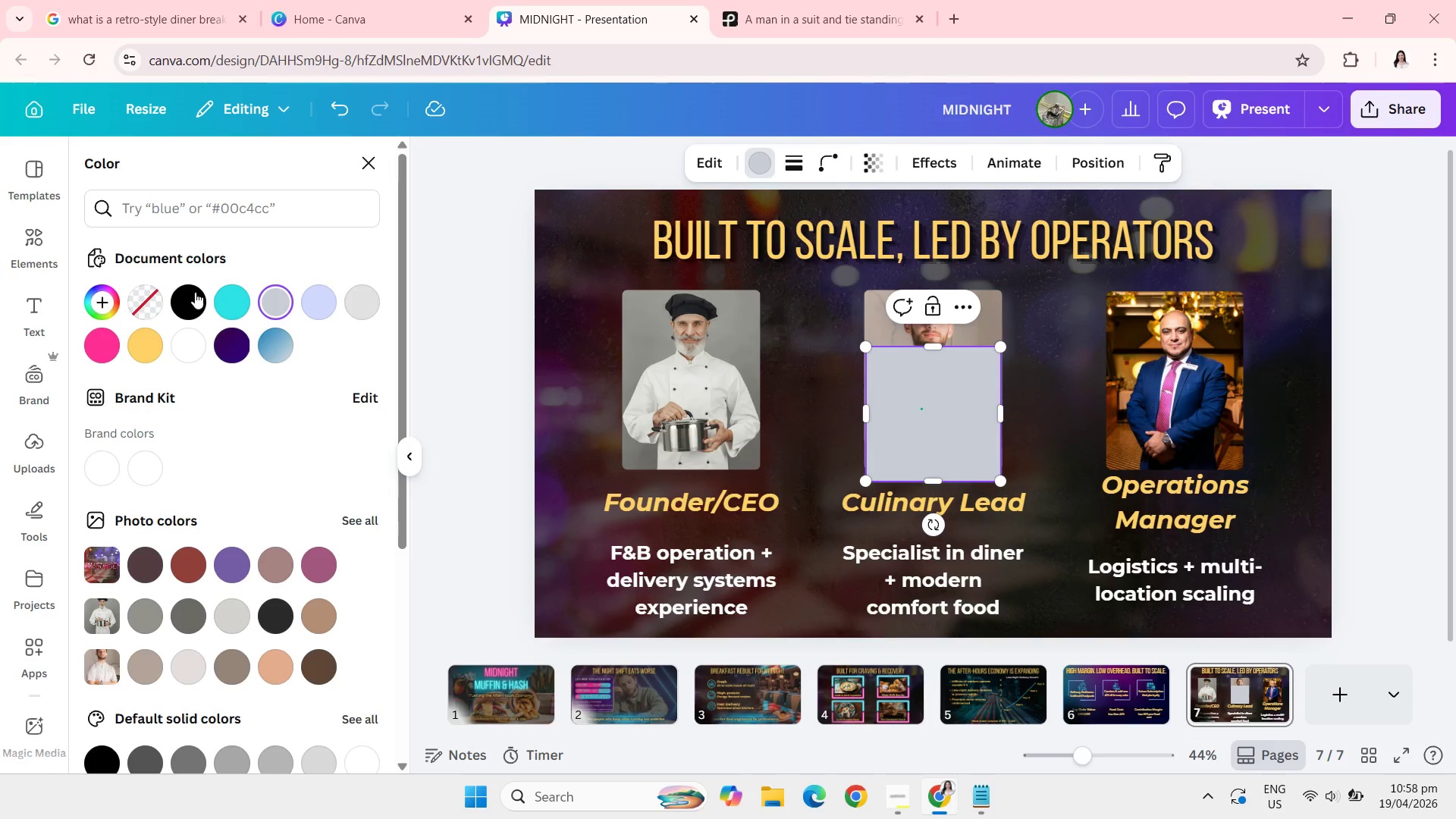 
left_click([187, 298])
 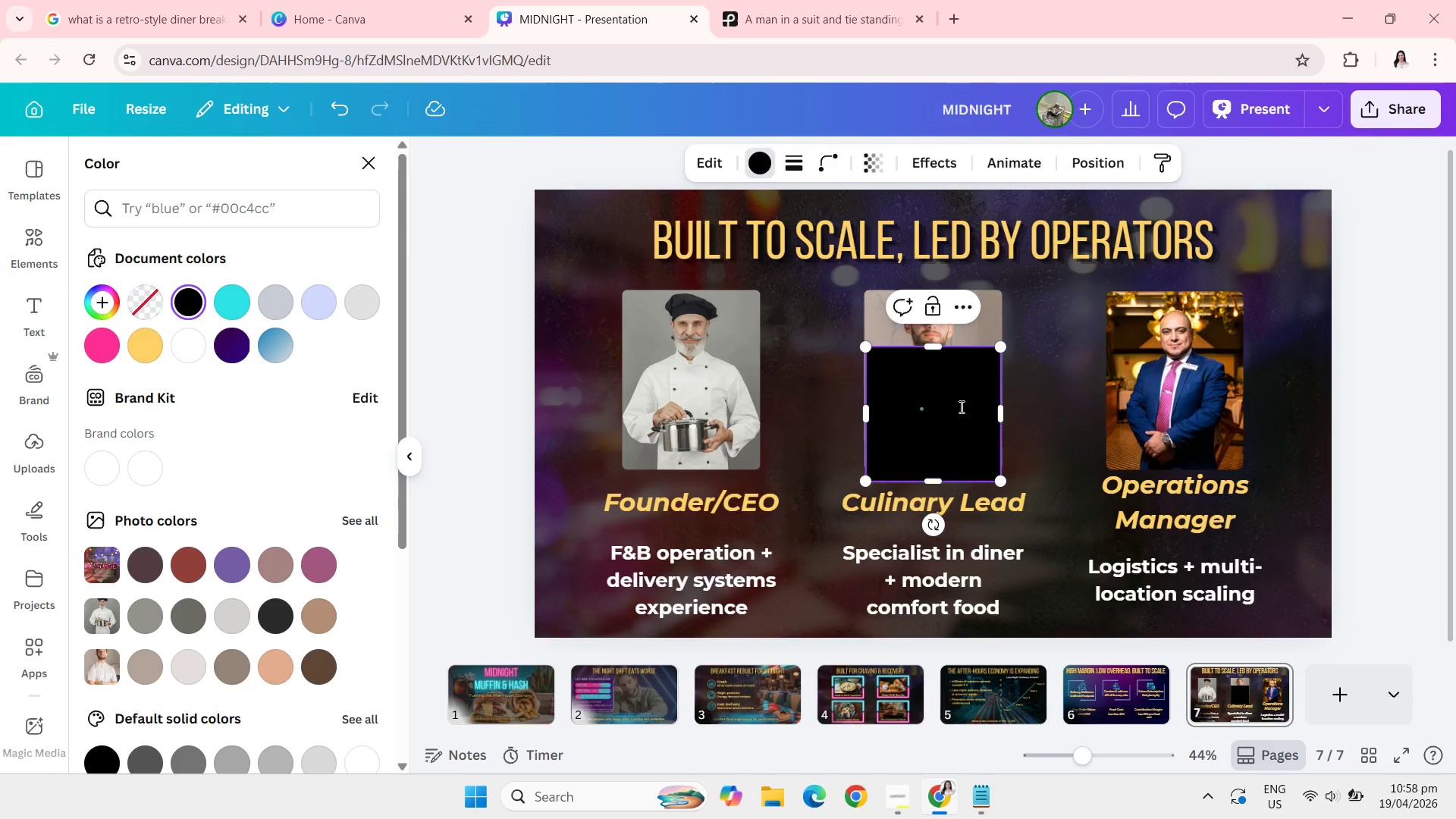 
left_click([960, 406])
 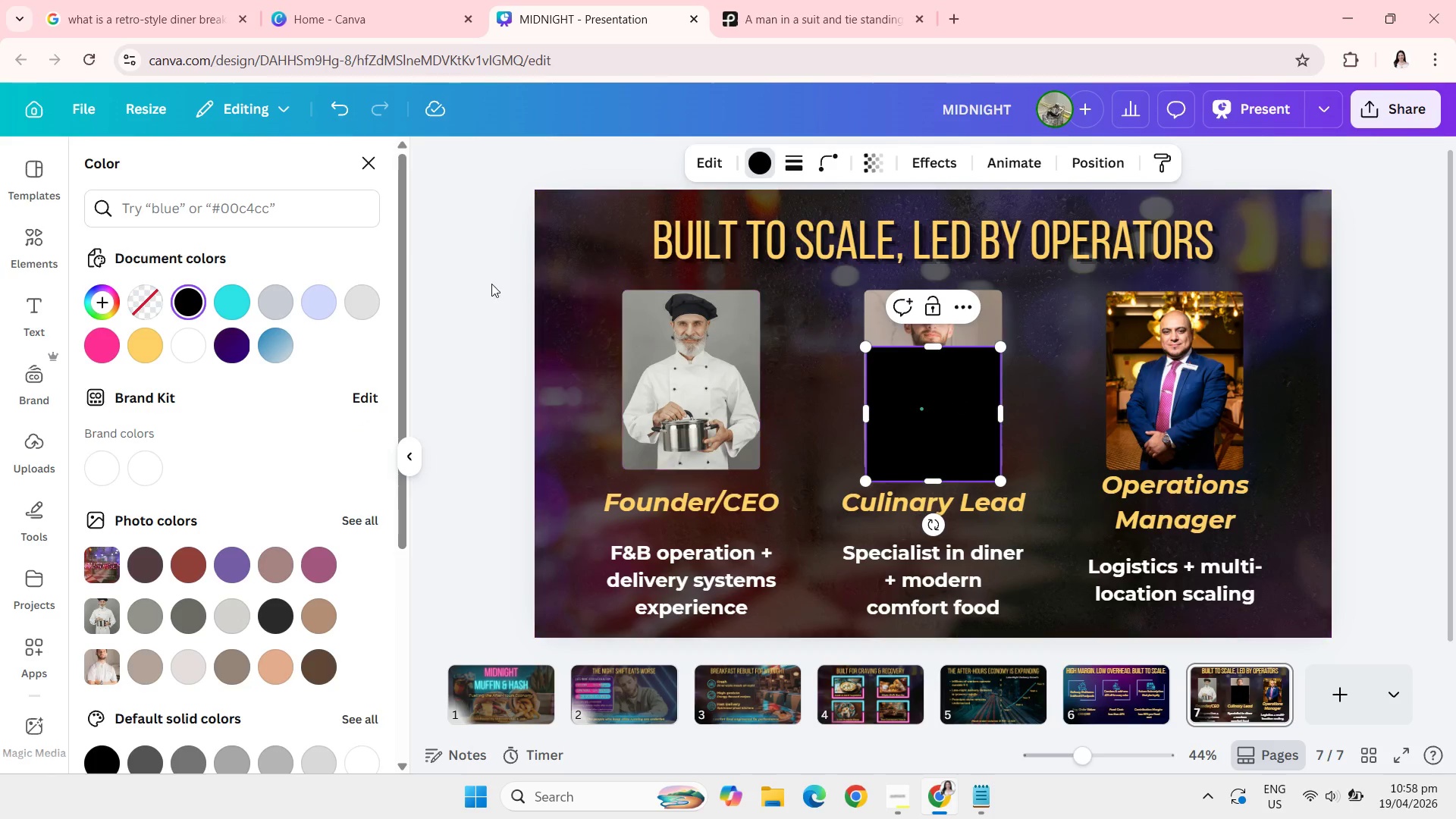 
left_click([485, 275])
 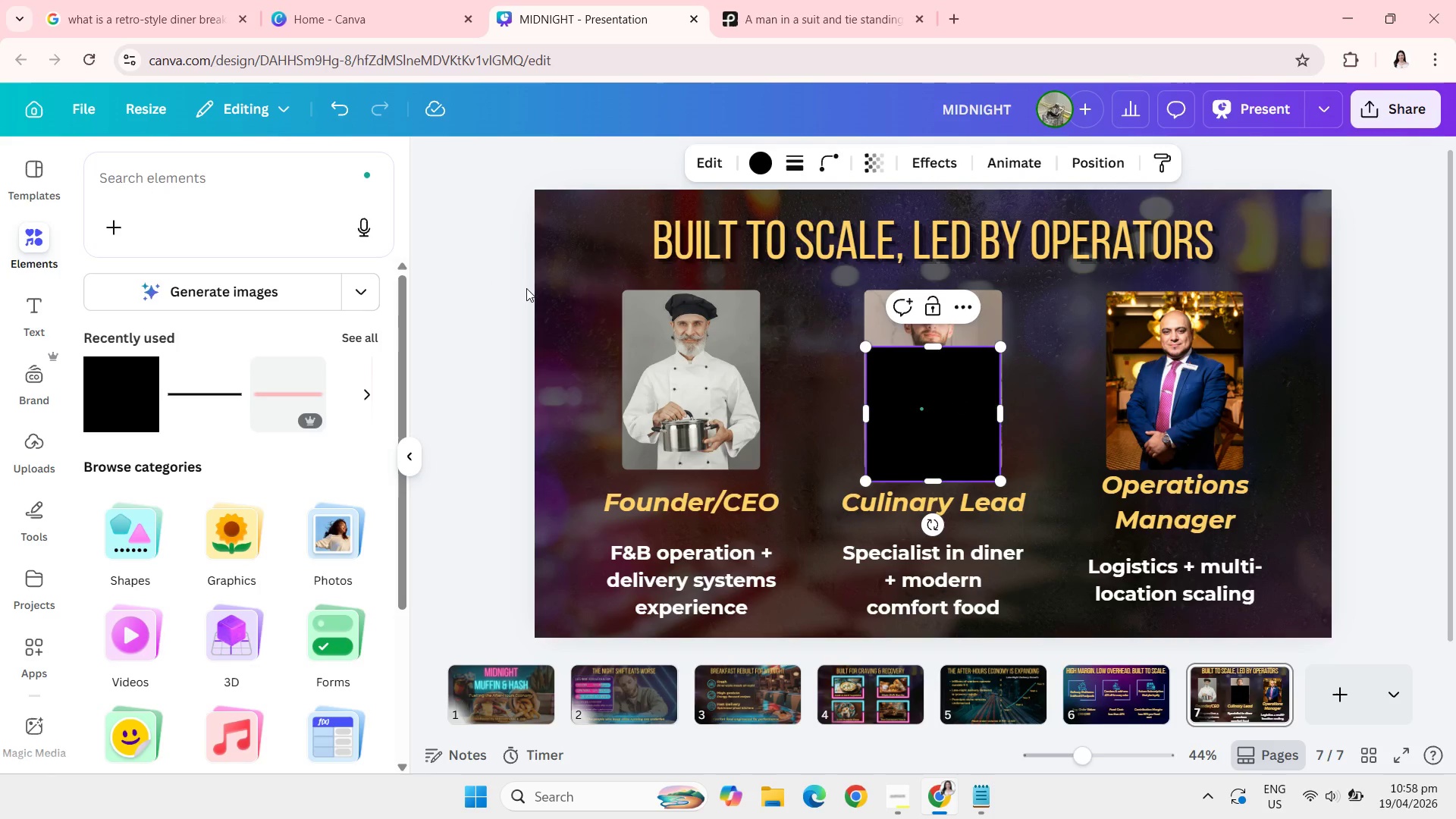 
left_click([504, 279])
 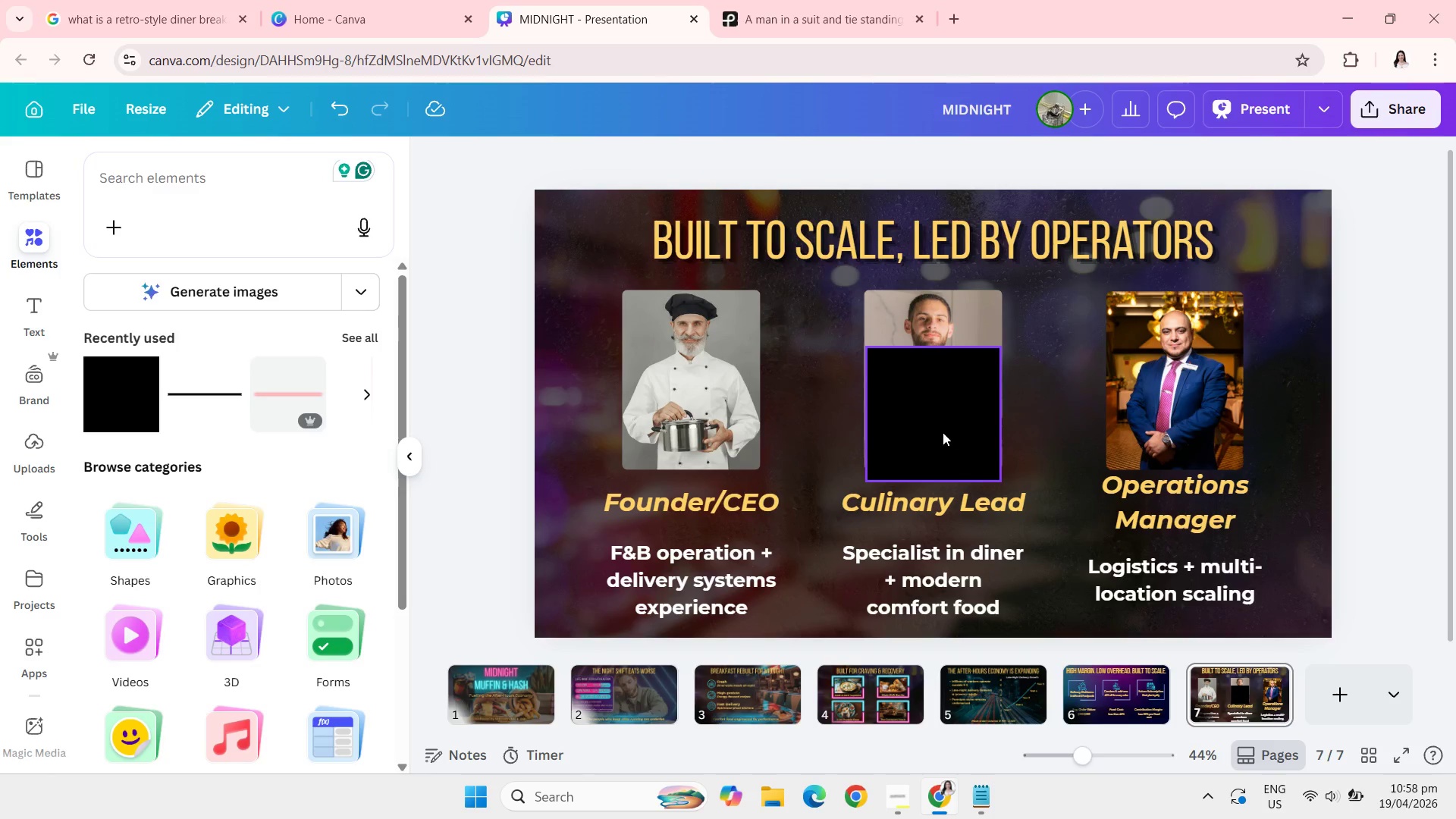 
left_click_drag(start_coordinate=[943, 432], to_coordinate=[670, 567])
 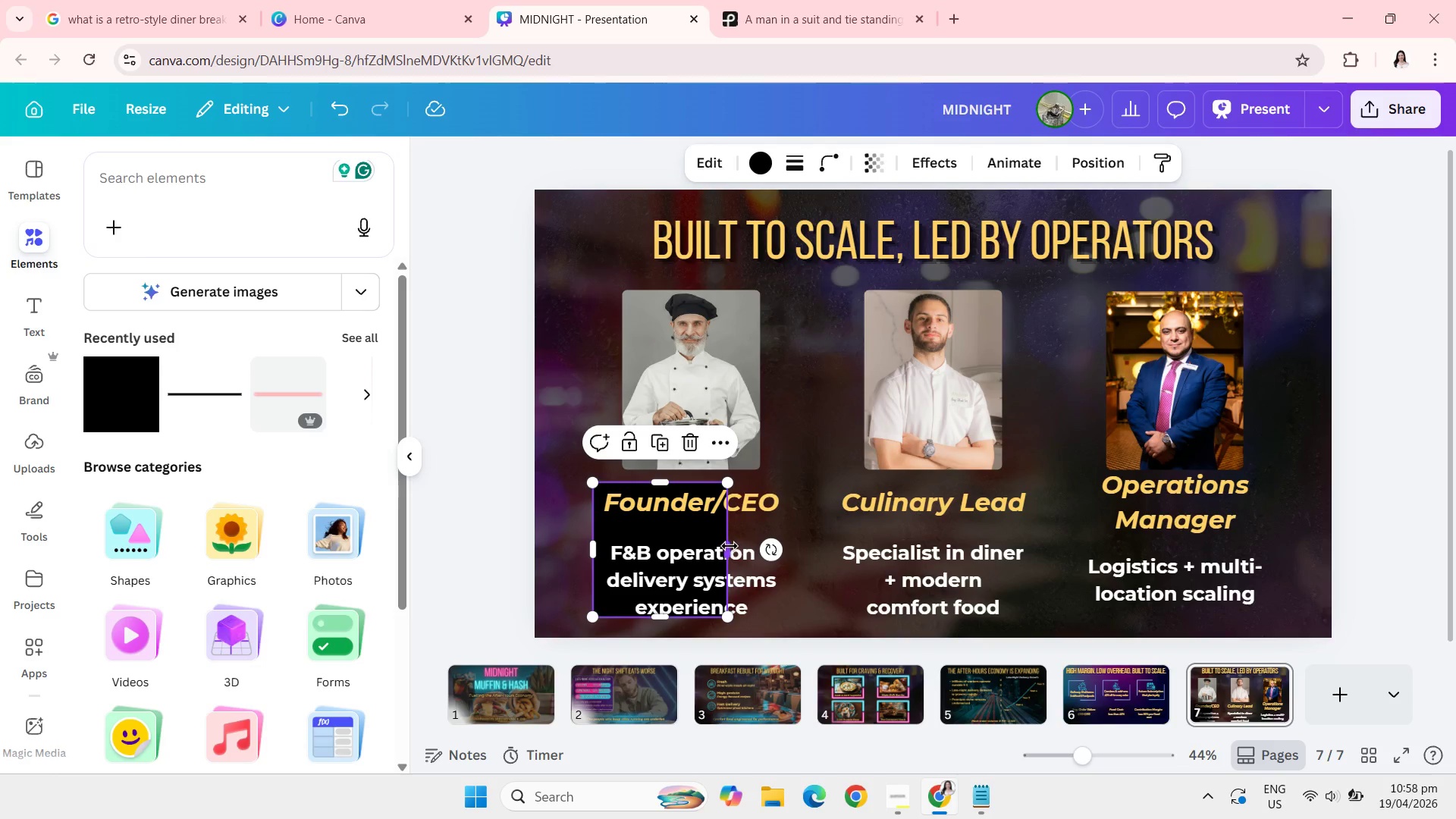 
left_click_drag(start_coordinate=[730, 548], to_coordinate=[787, 555])
 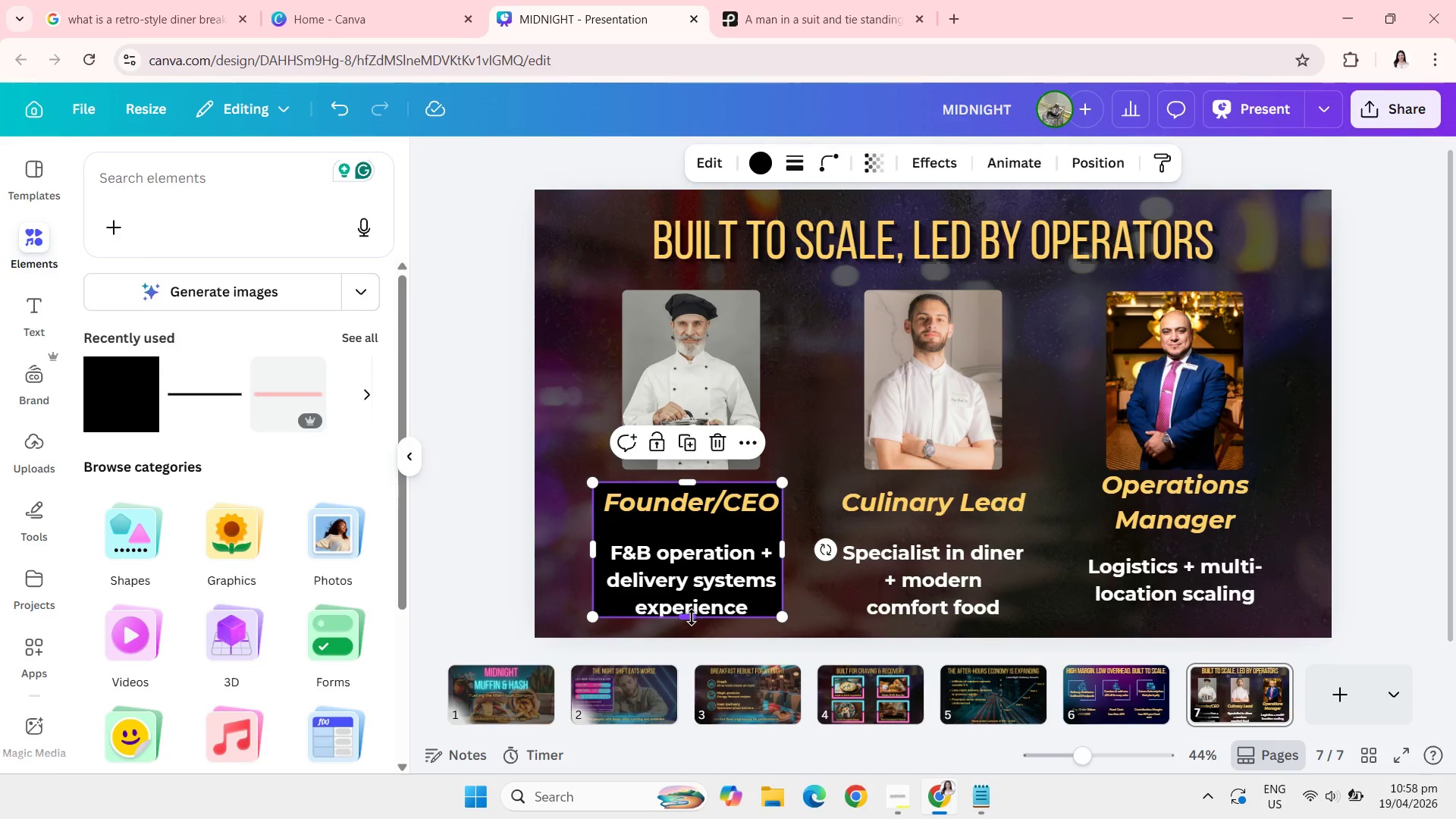 
left_click_drag(start_coordinate=[692, 617], to_coordinate=[689, 632])
 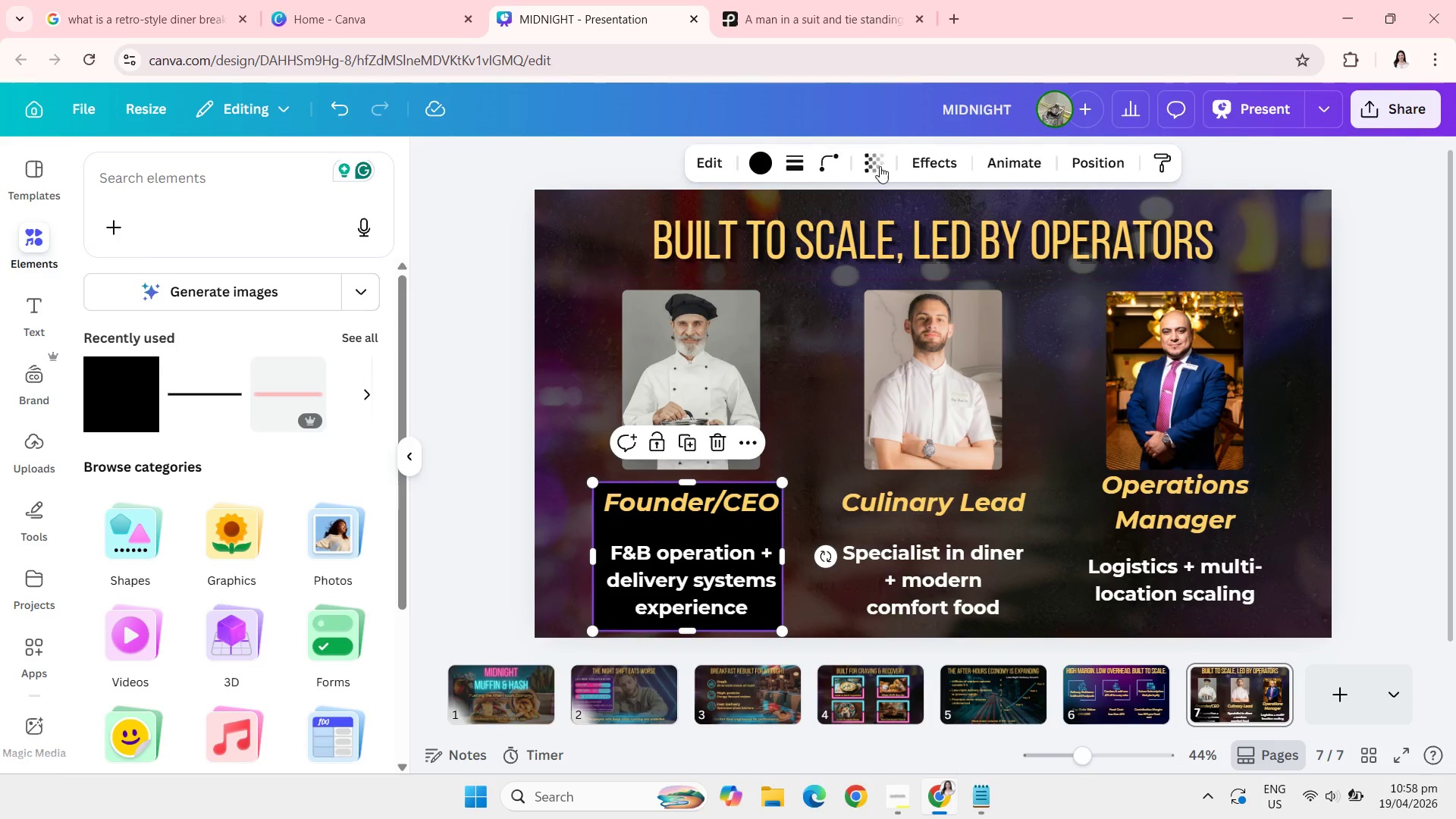 
left_click([879, 166])
 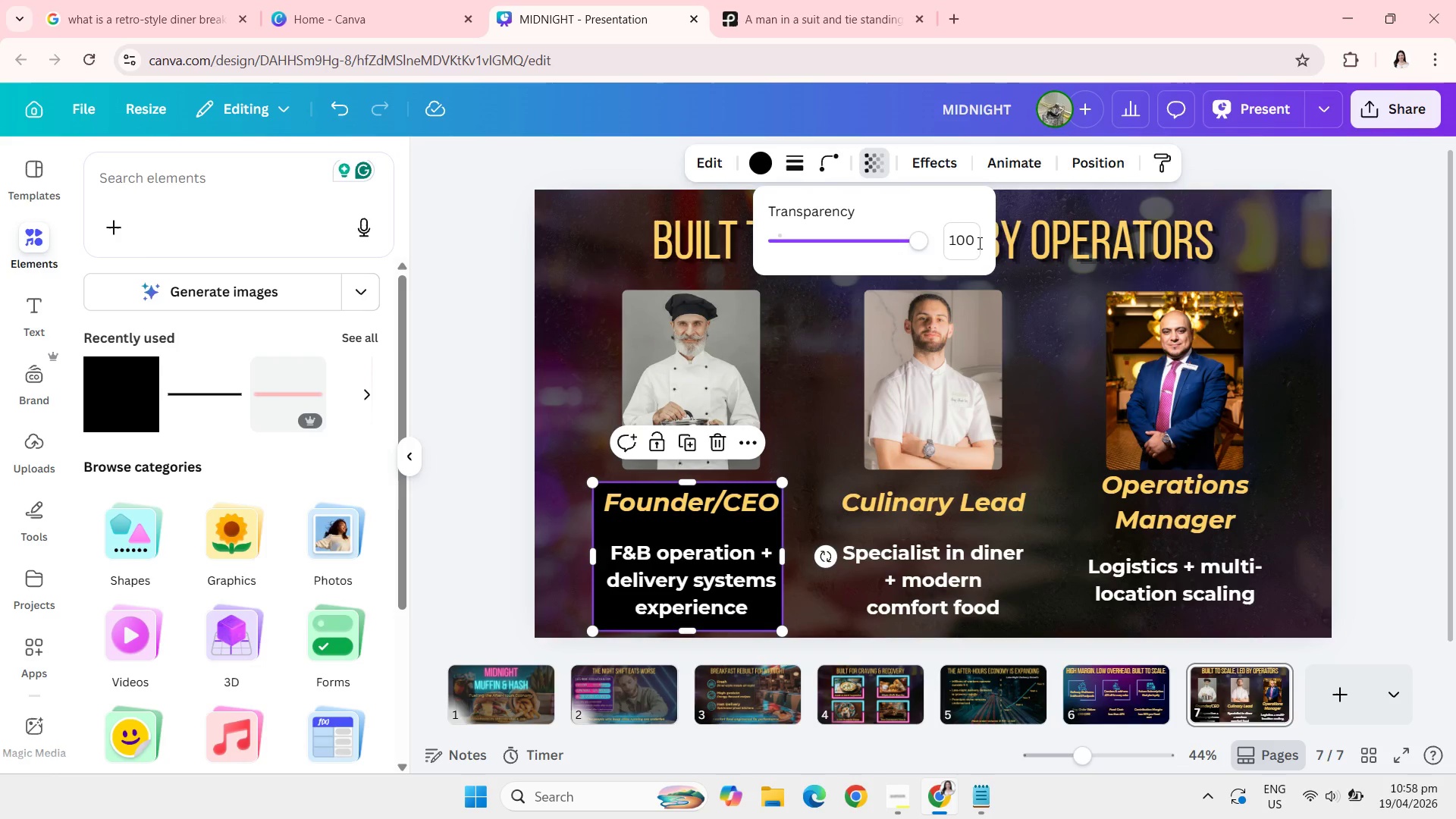 
left_click([977, 243])
 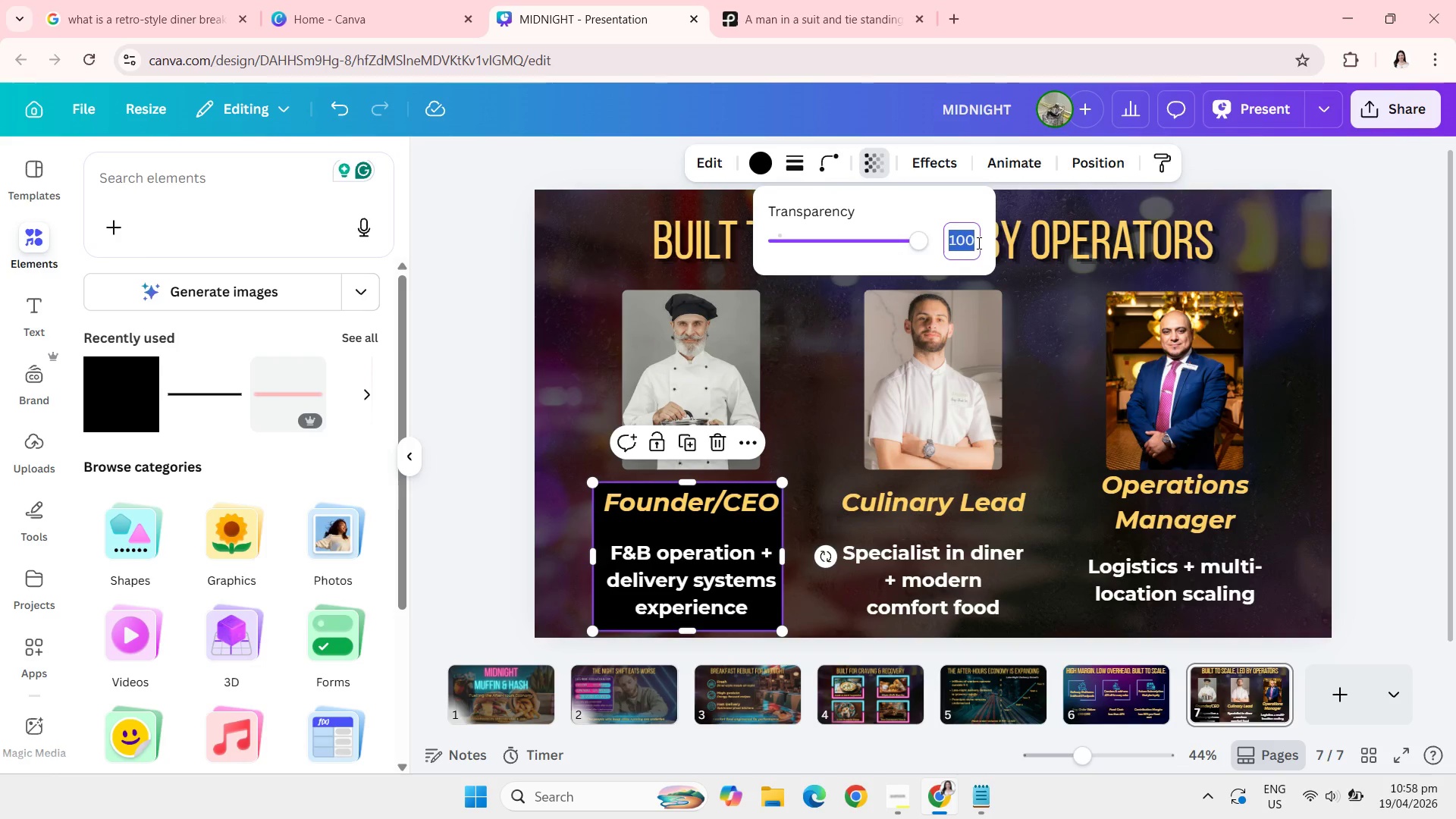 
type(50)
 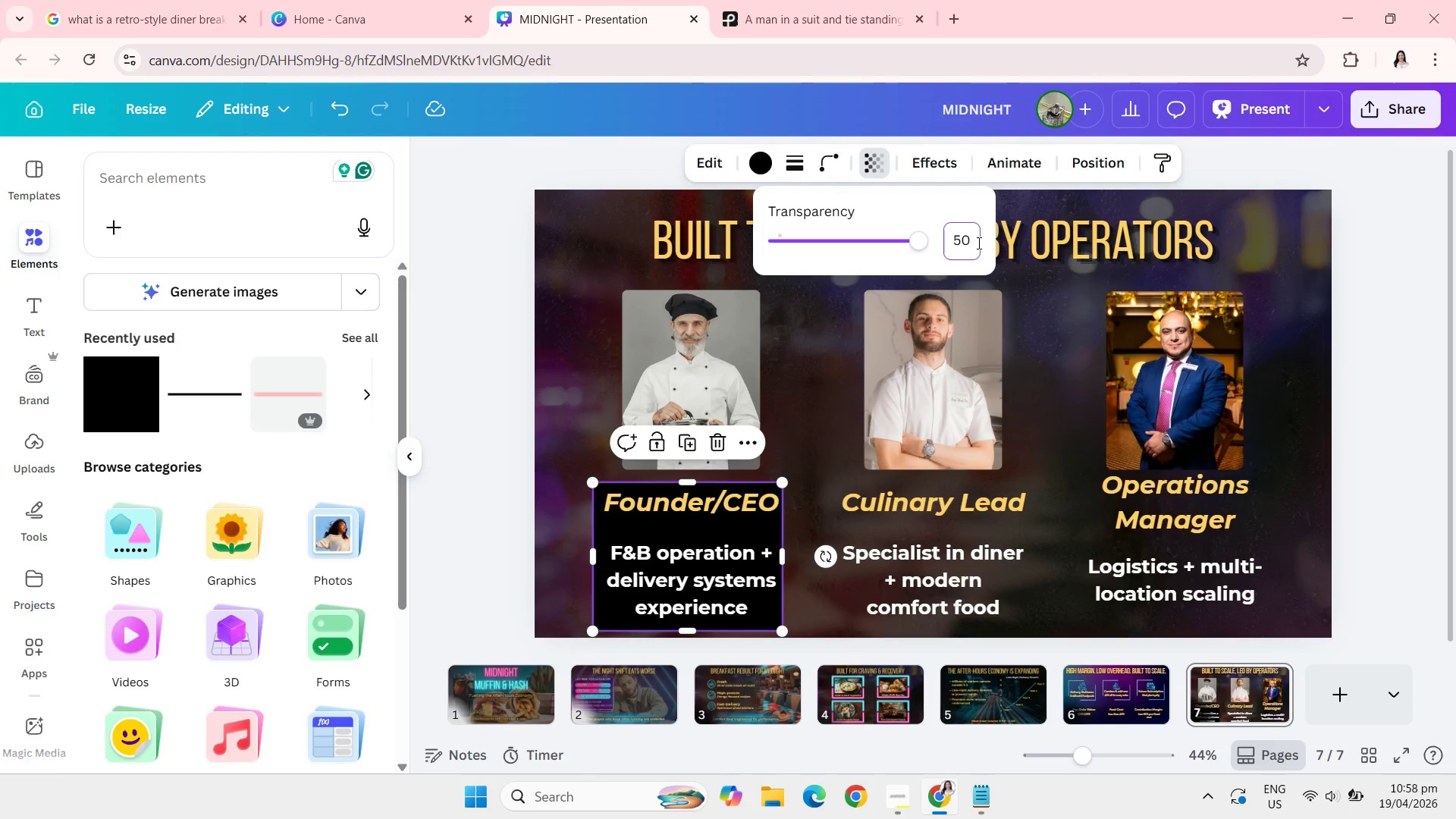 
key(Enter)
 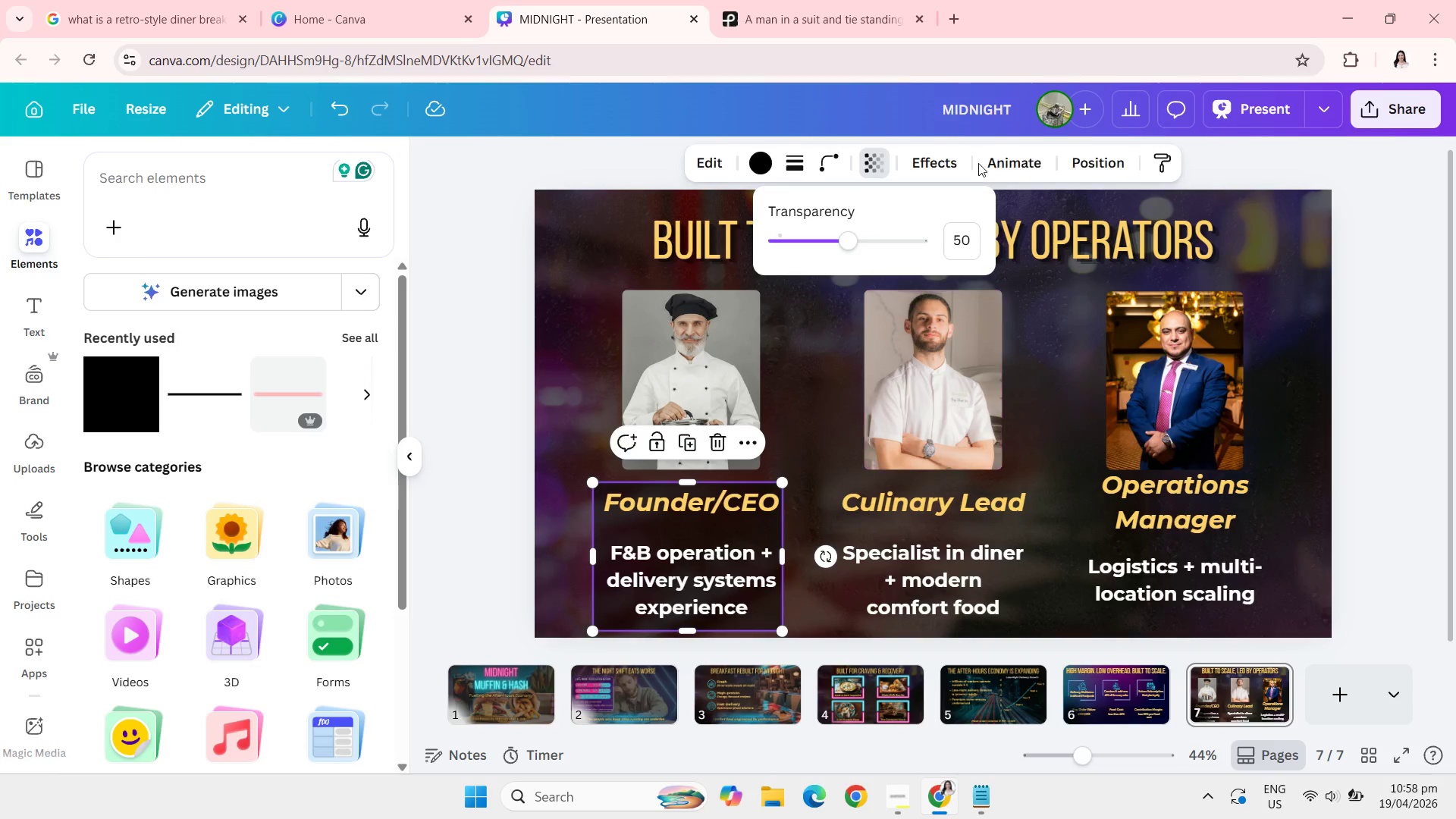 
left_click([959, 253])
 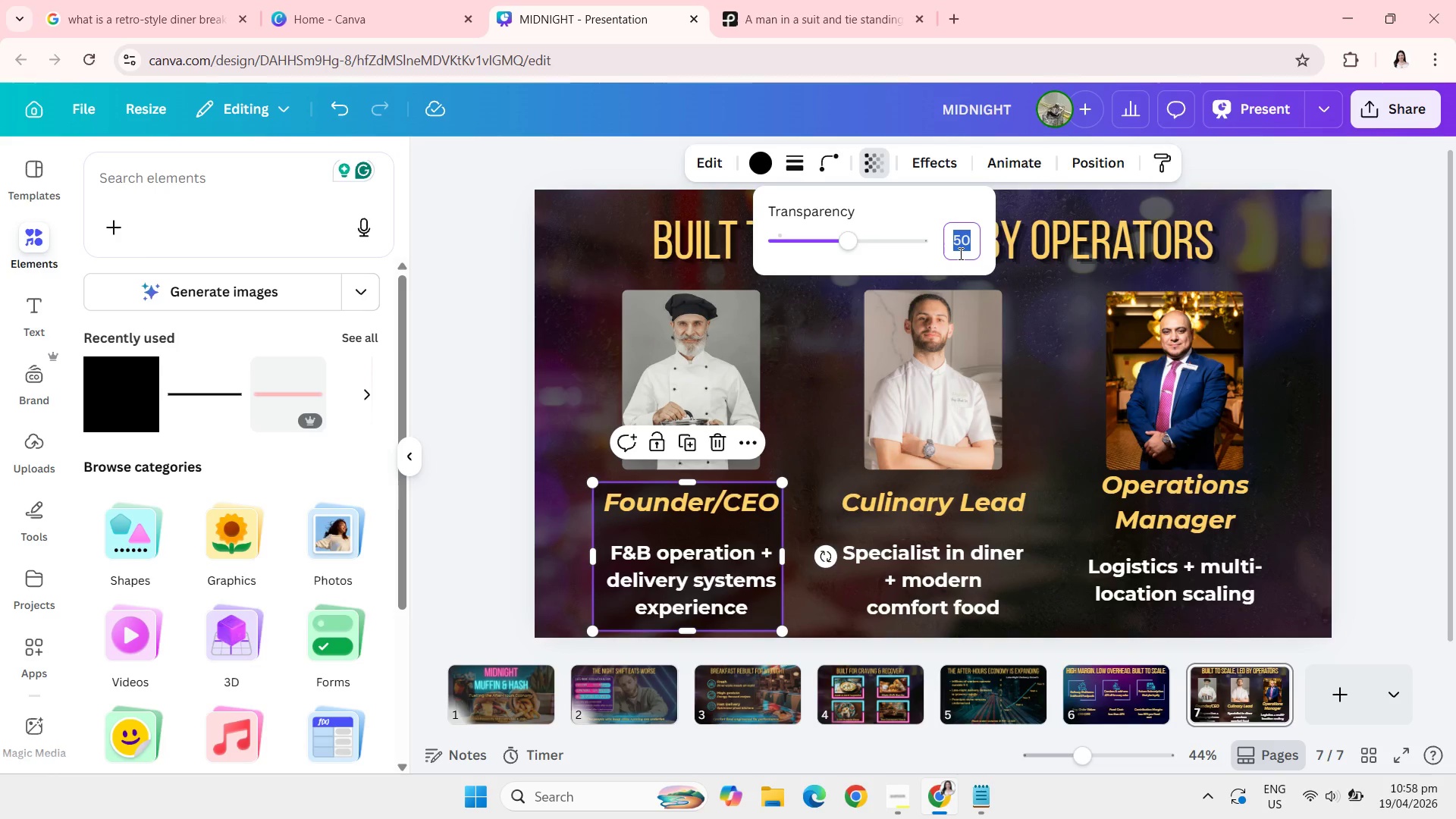 
type(45)
 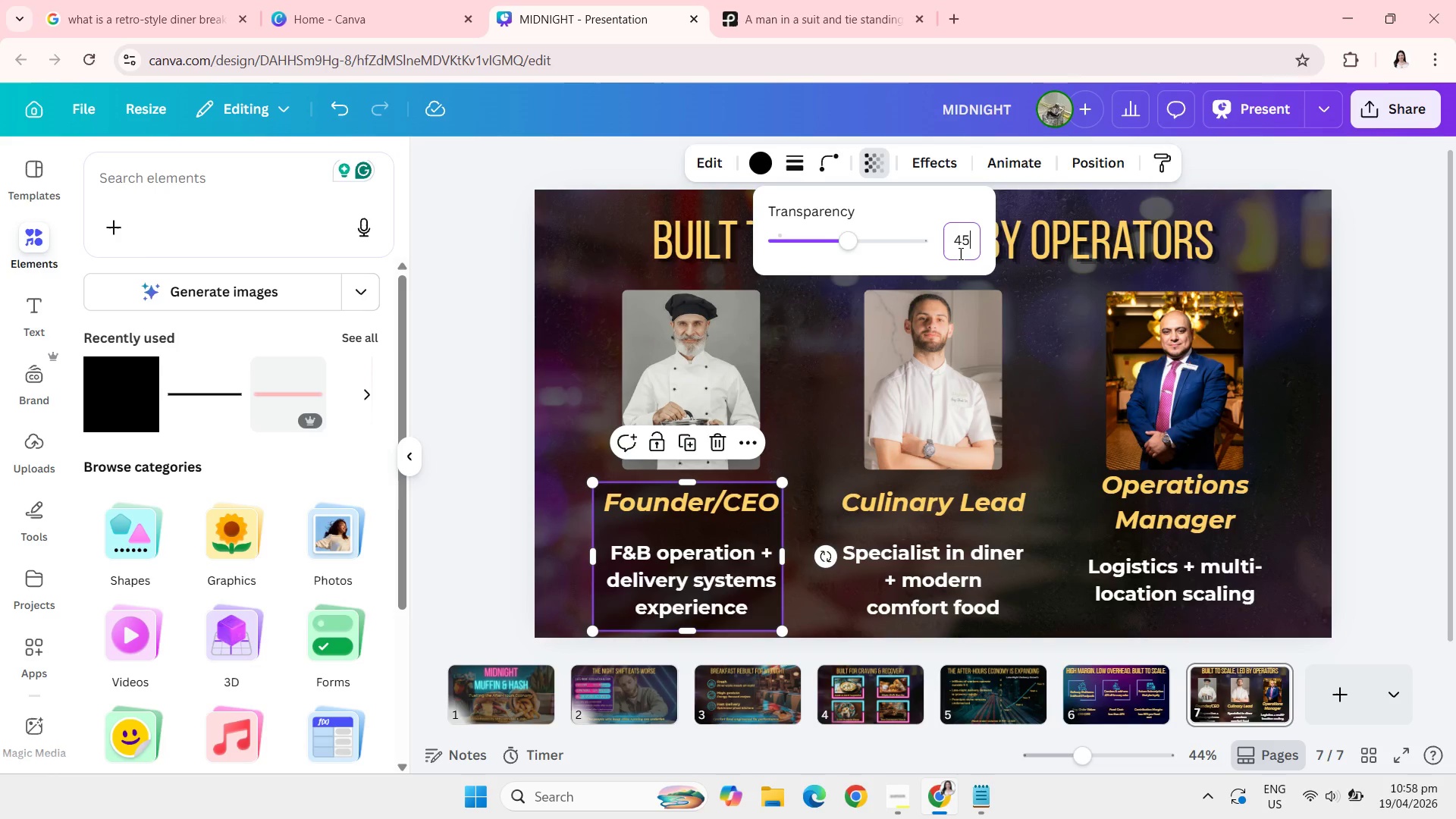 
key(Enter)
 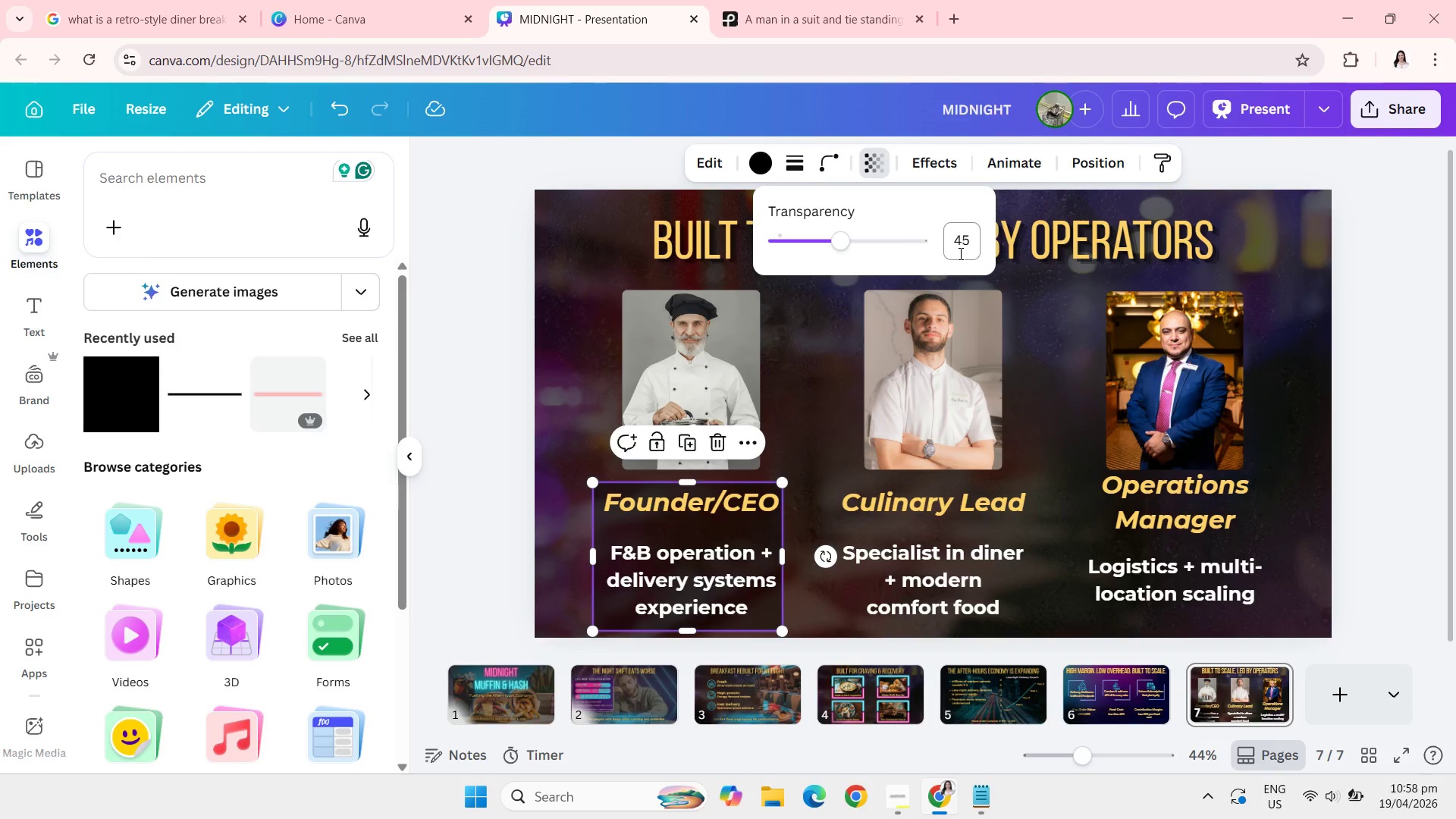 
left_click([959, 253])
 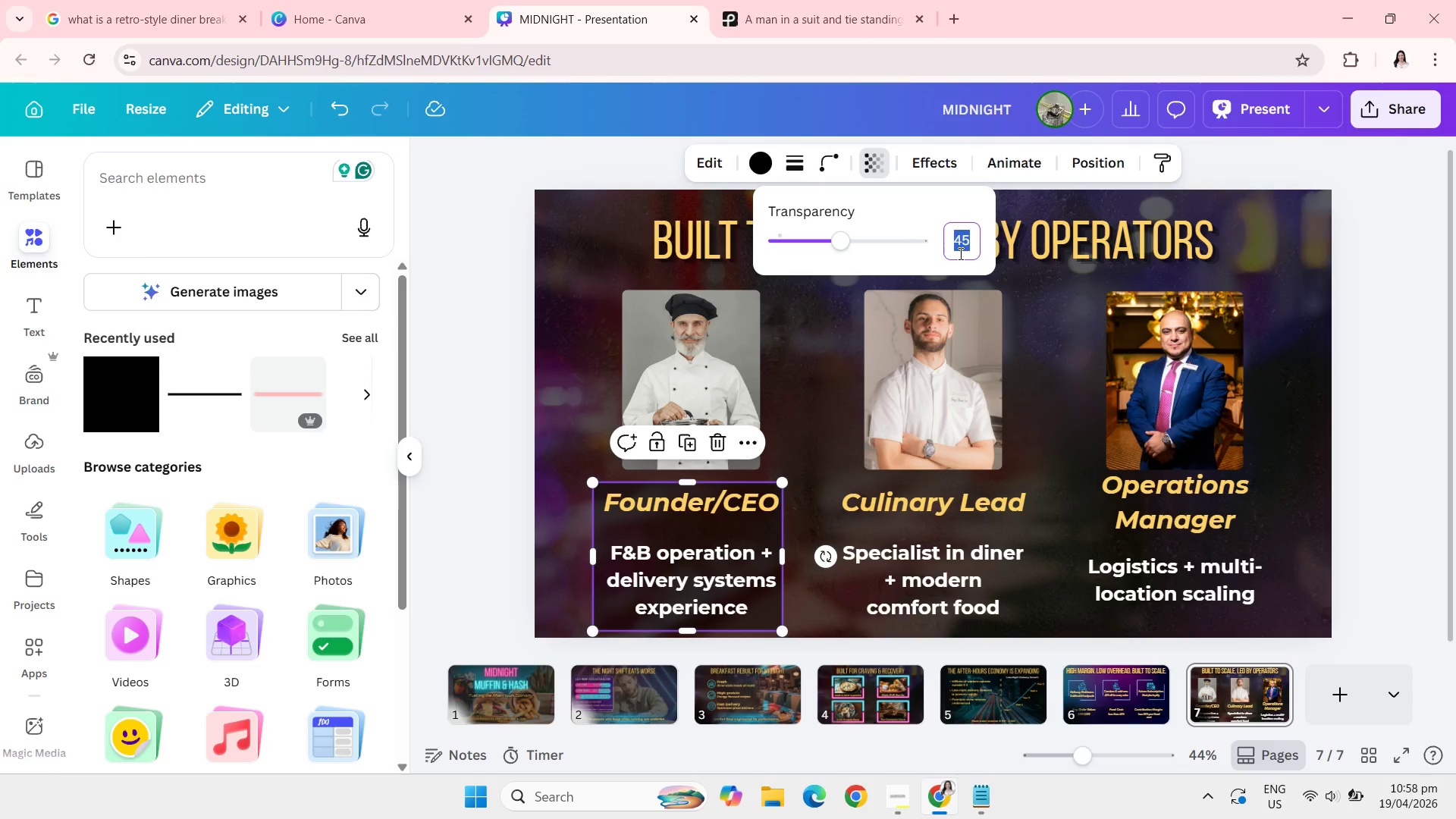 
type(40)
 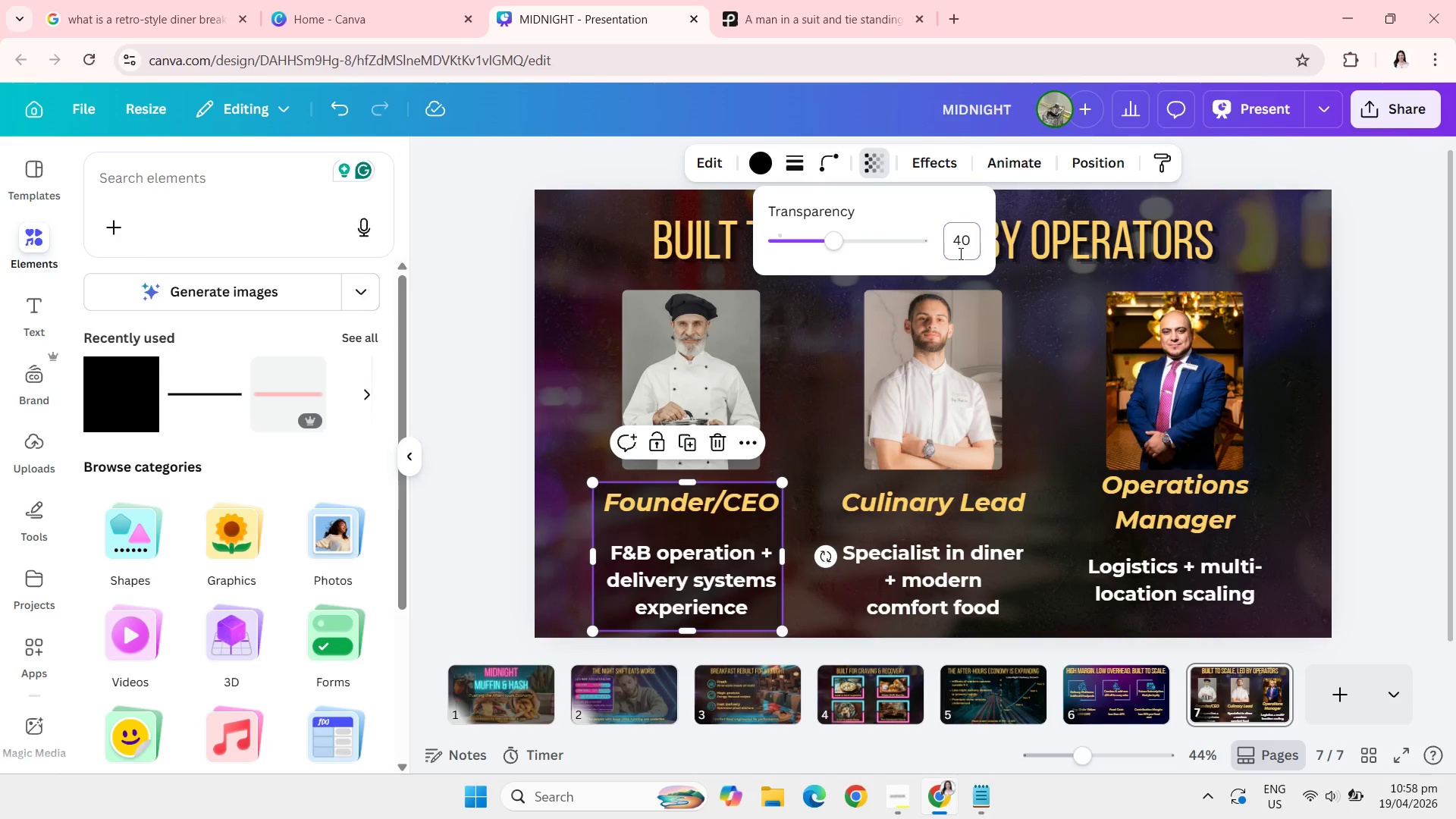 
key(Enter)
 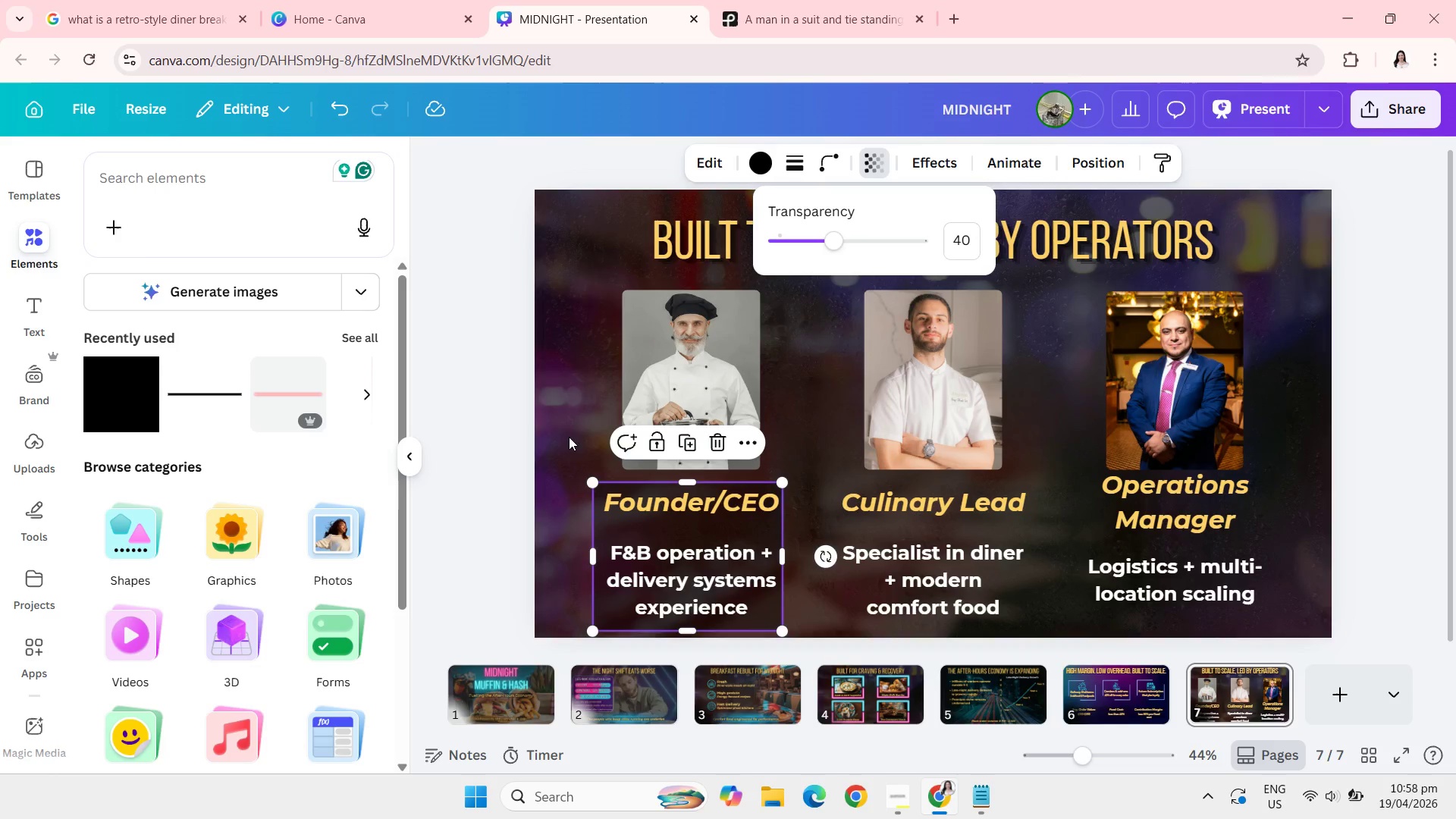 
left_click([516, 439])
 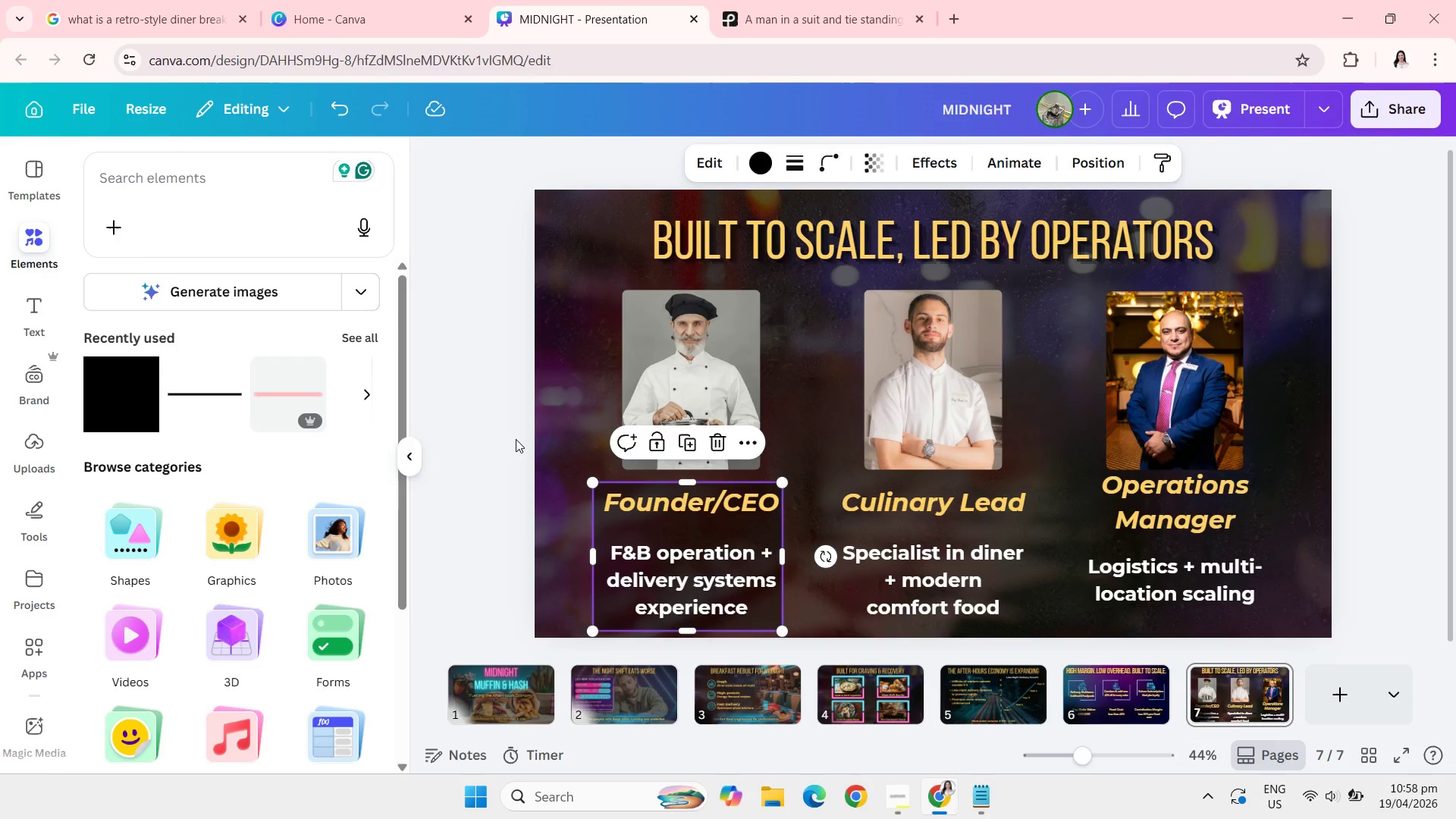 
left_click([516, 439])
 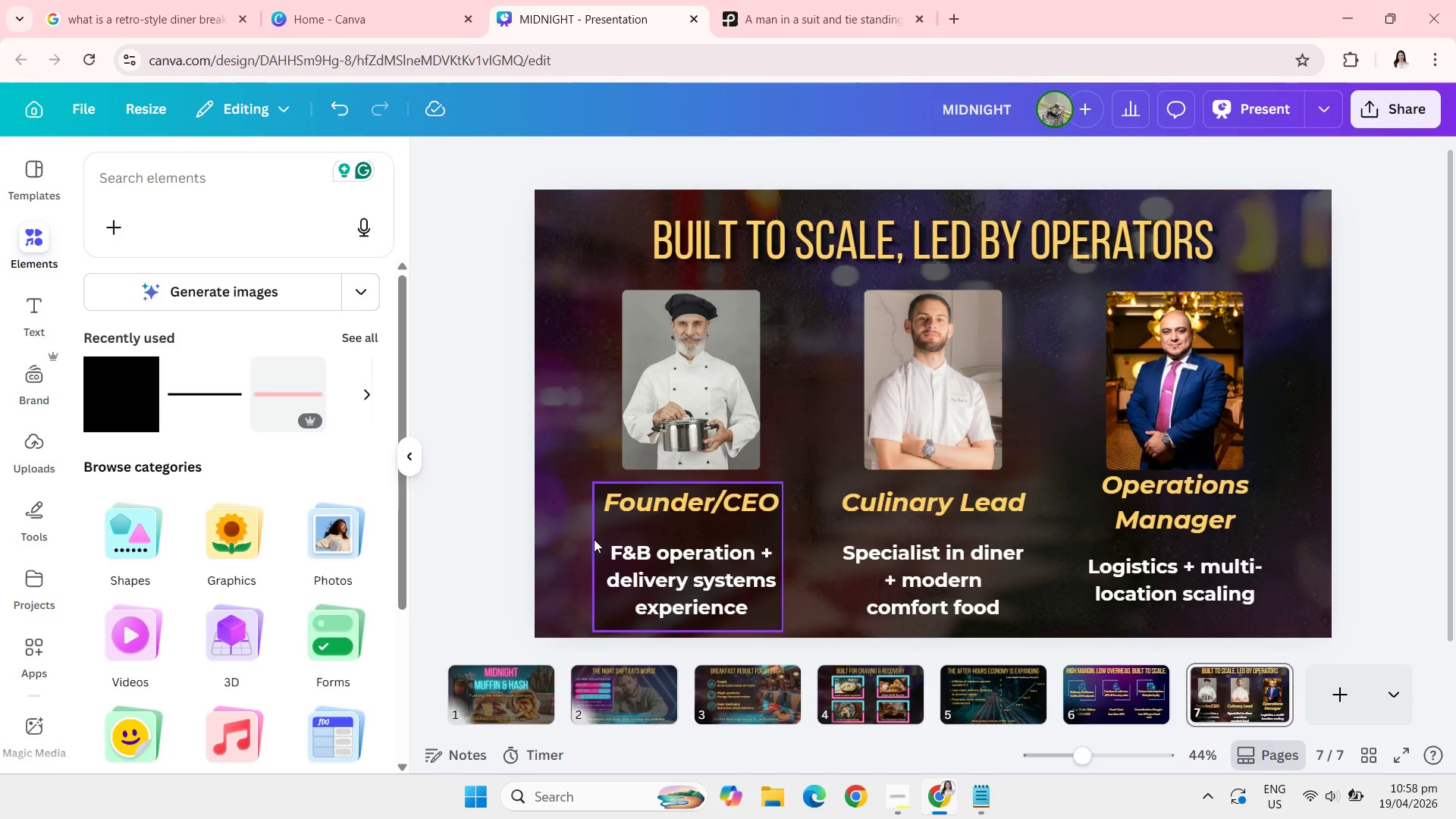 
left_click_drag(start_coordinate=[593, 538], to_coordinate=[607, 538])
 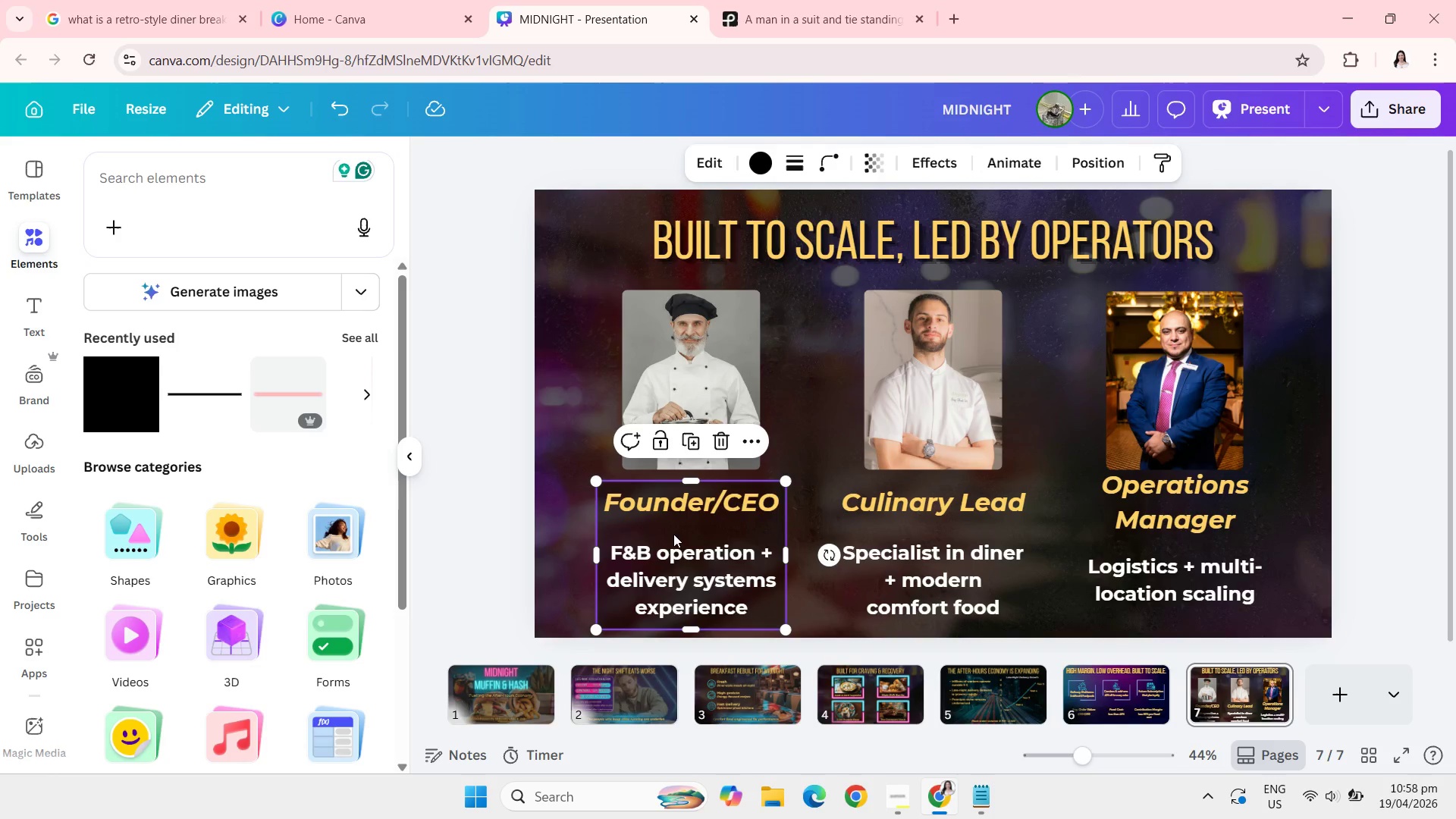 
wait(5.44)
 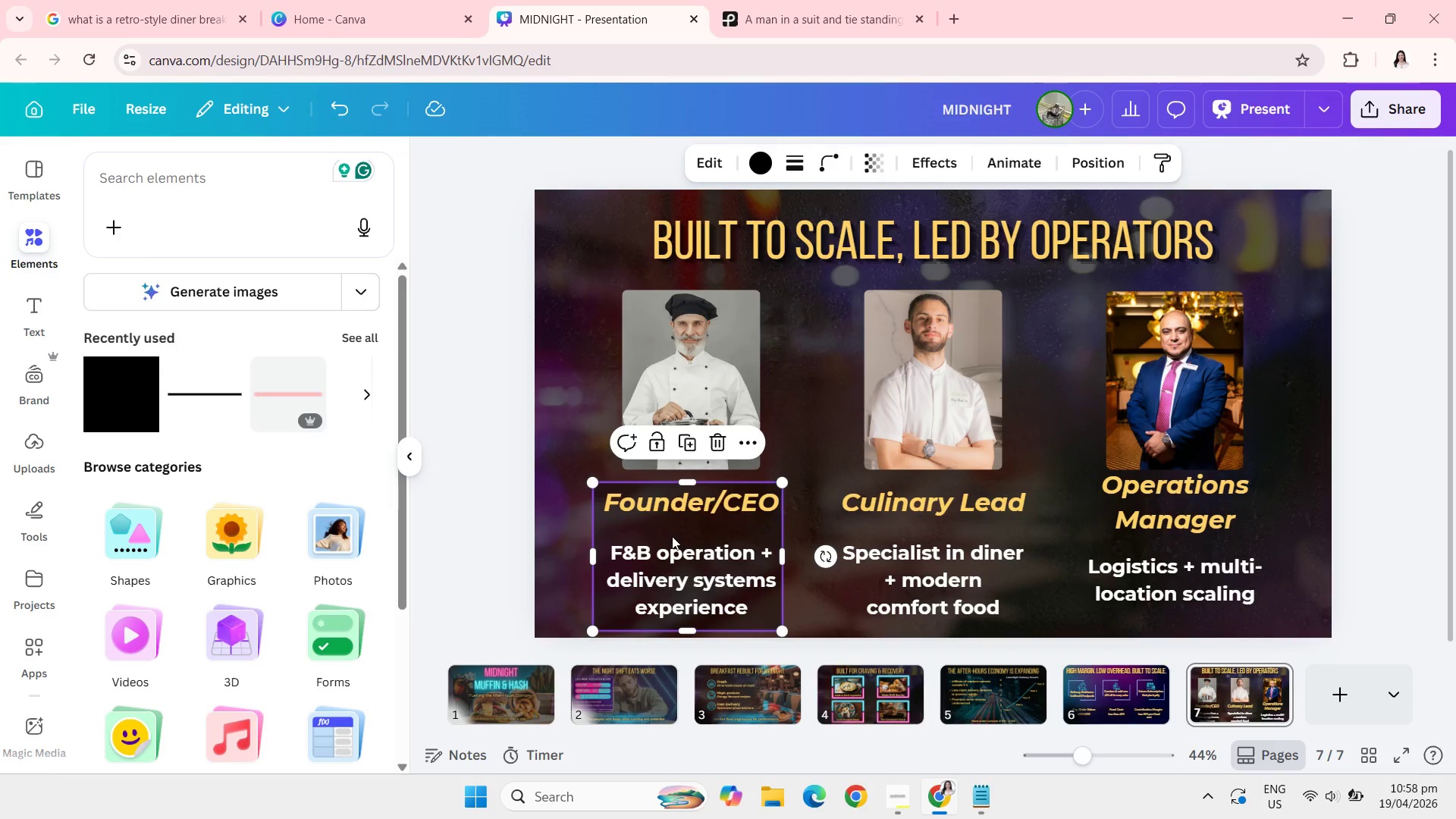 
left_click([694, 441])
 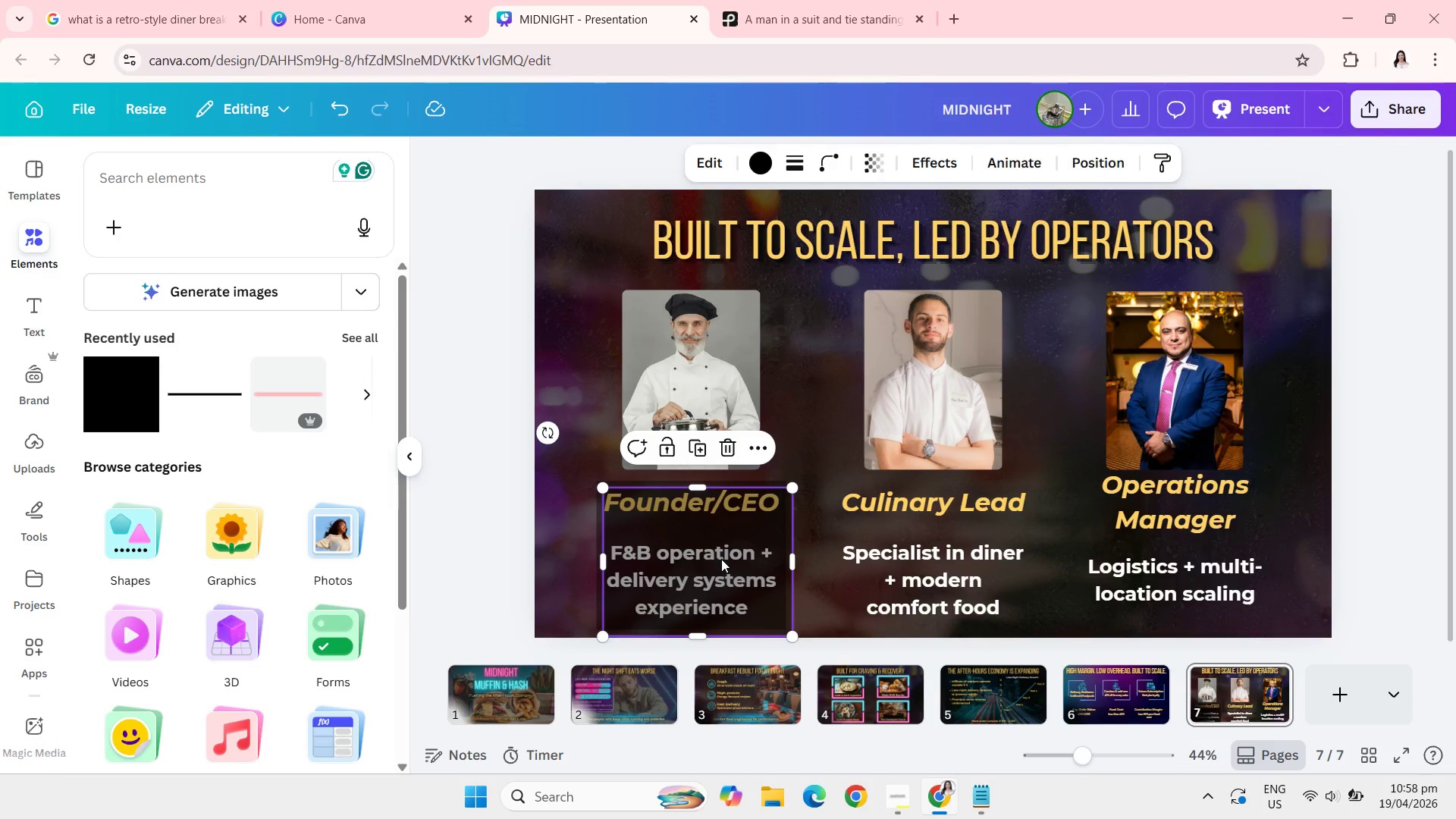 
left_click_drag(start_coordinate=[721, 559], to_coordinate=[958, 551])
 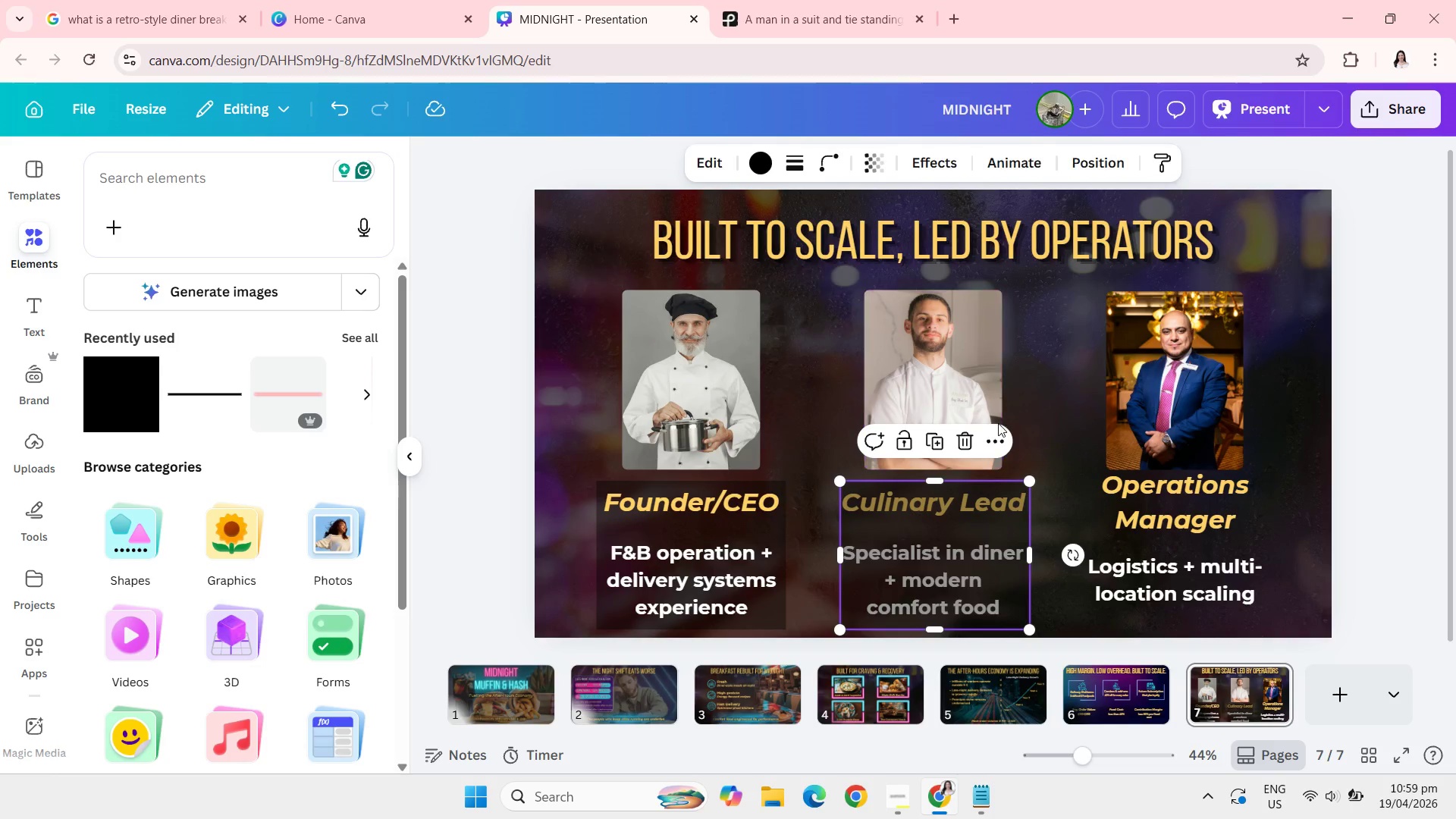 
left_click([996, 439])
 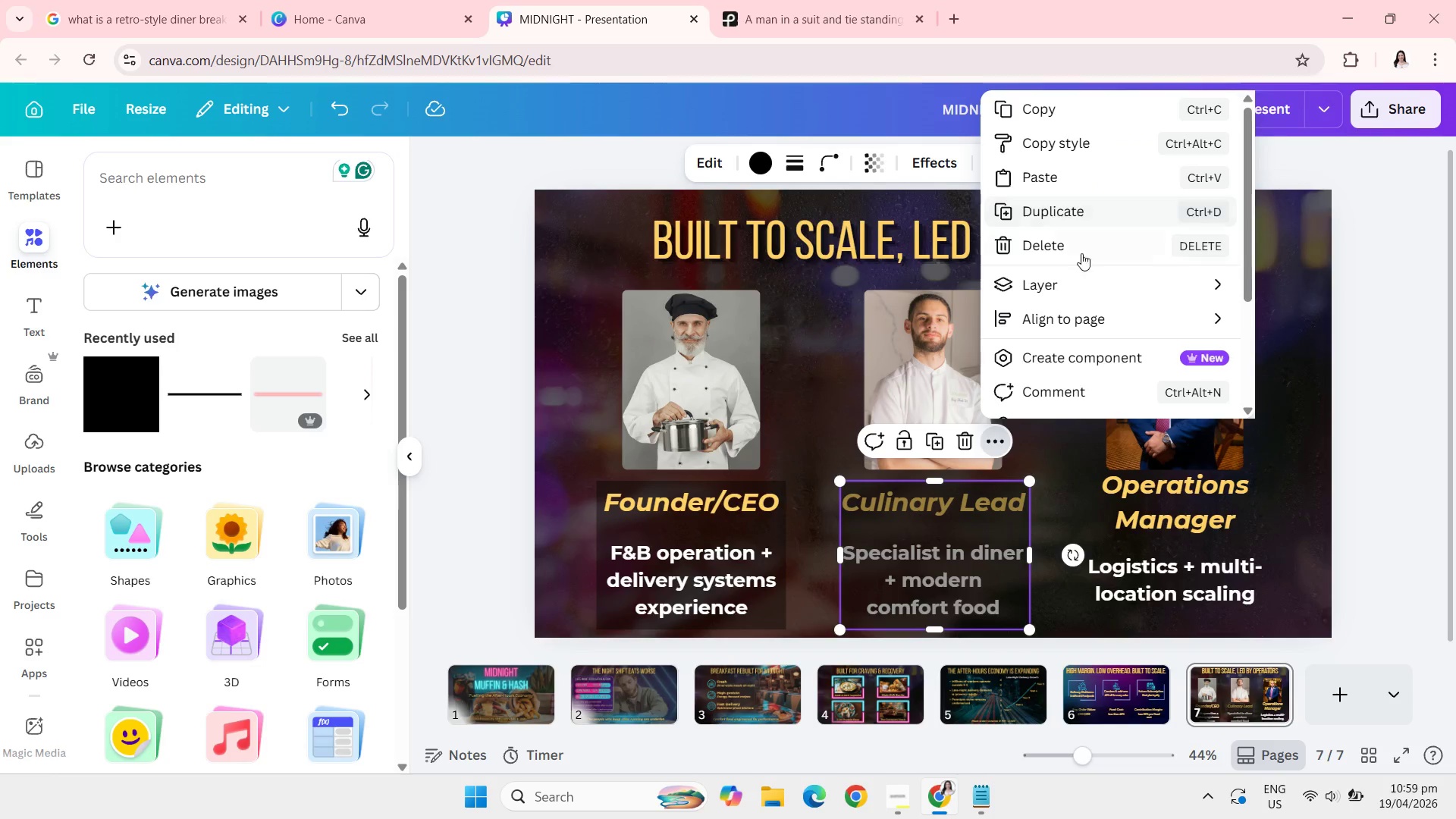 
left_click([1078, 282])
 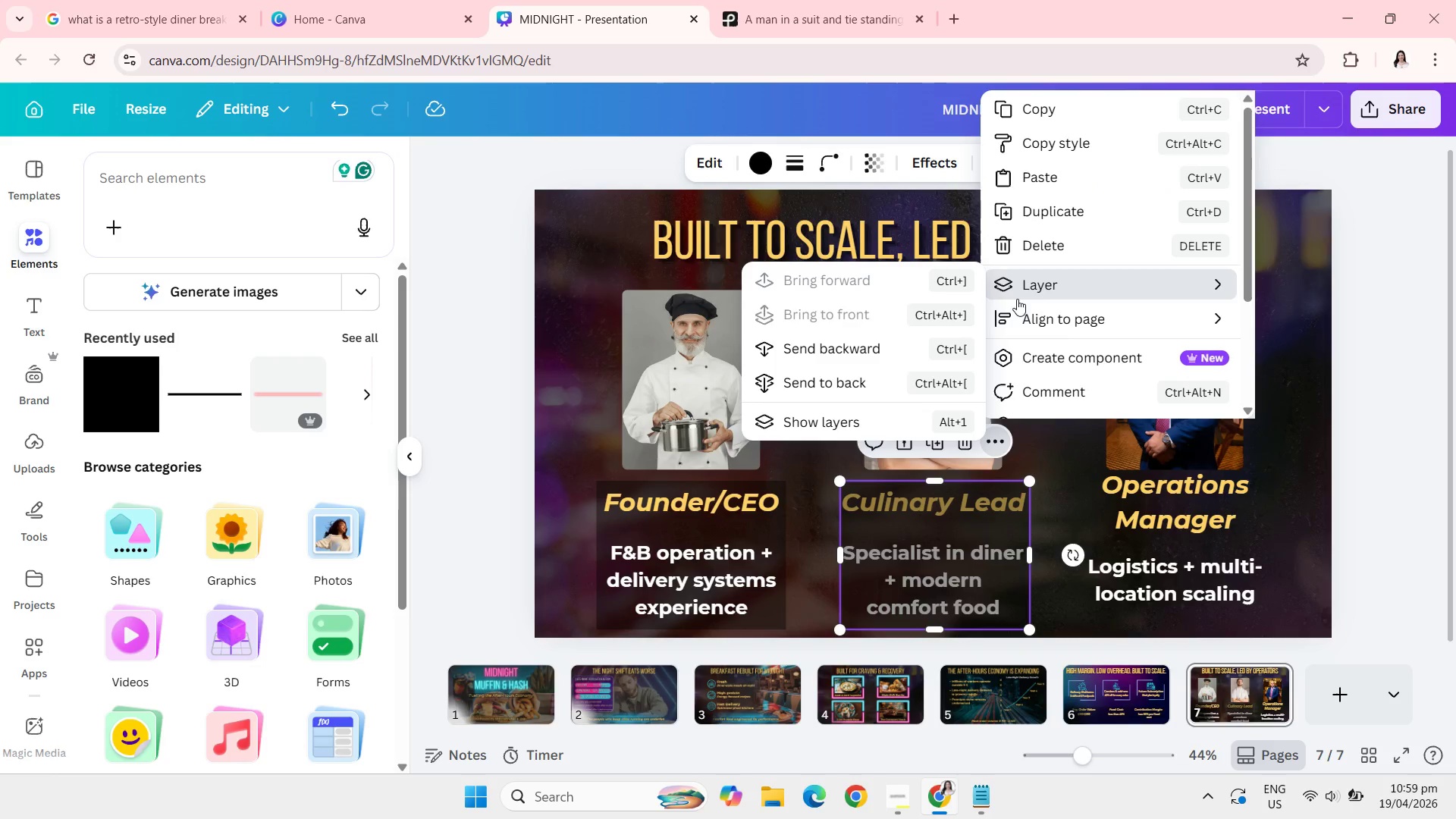 
left_click([867, 352])
 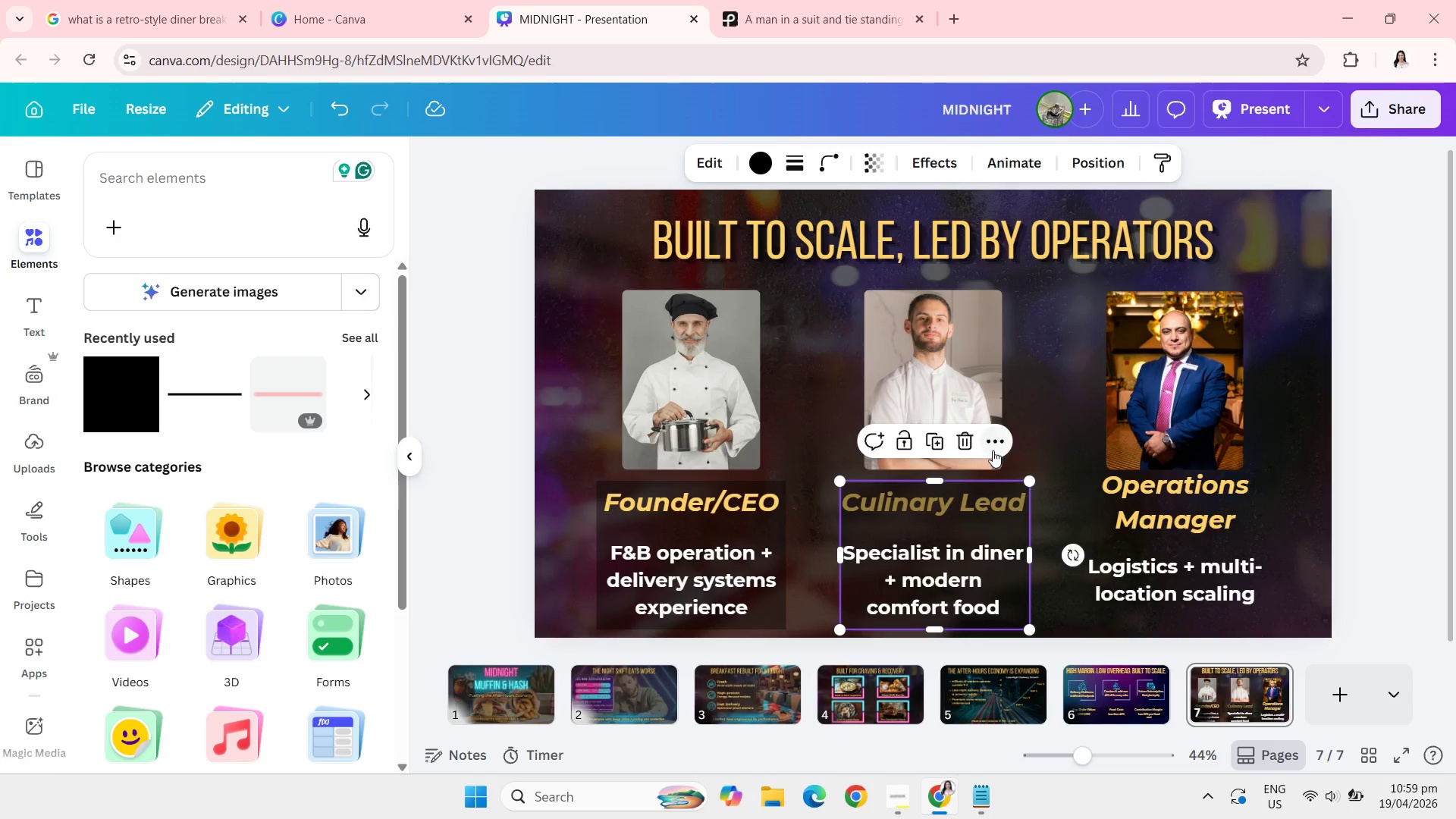 
left_click([993, 448])
 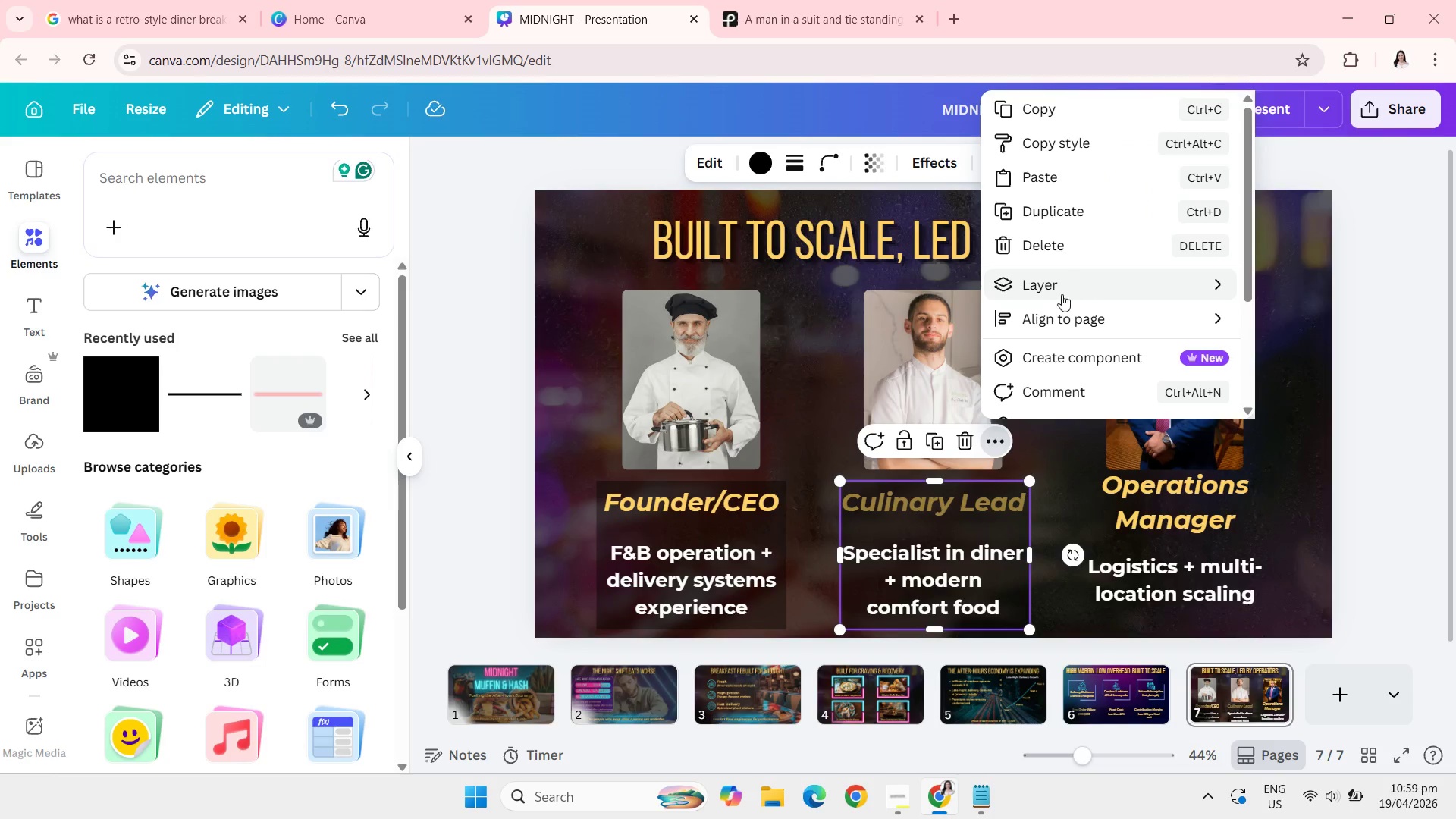 
left_click([1061, 294])
 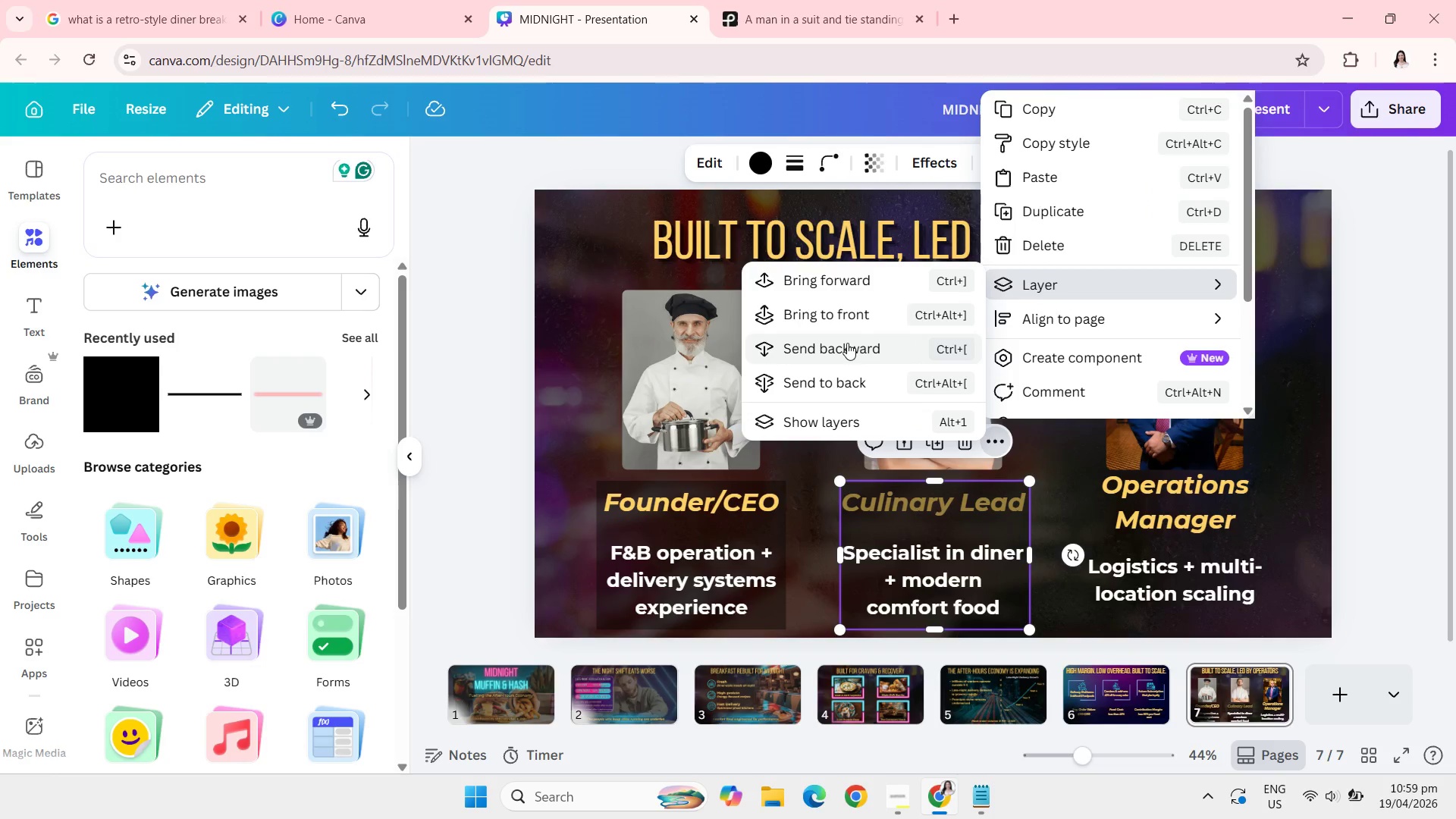 
left_click([847, 343])
 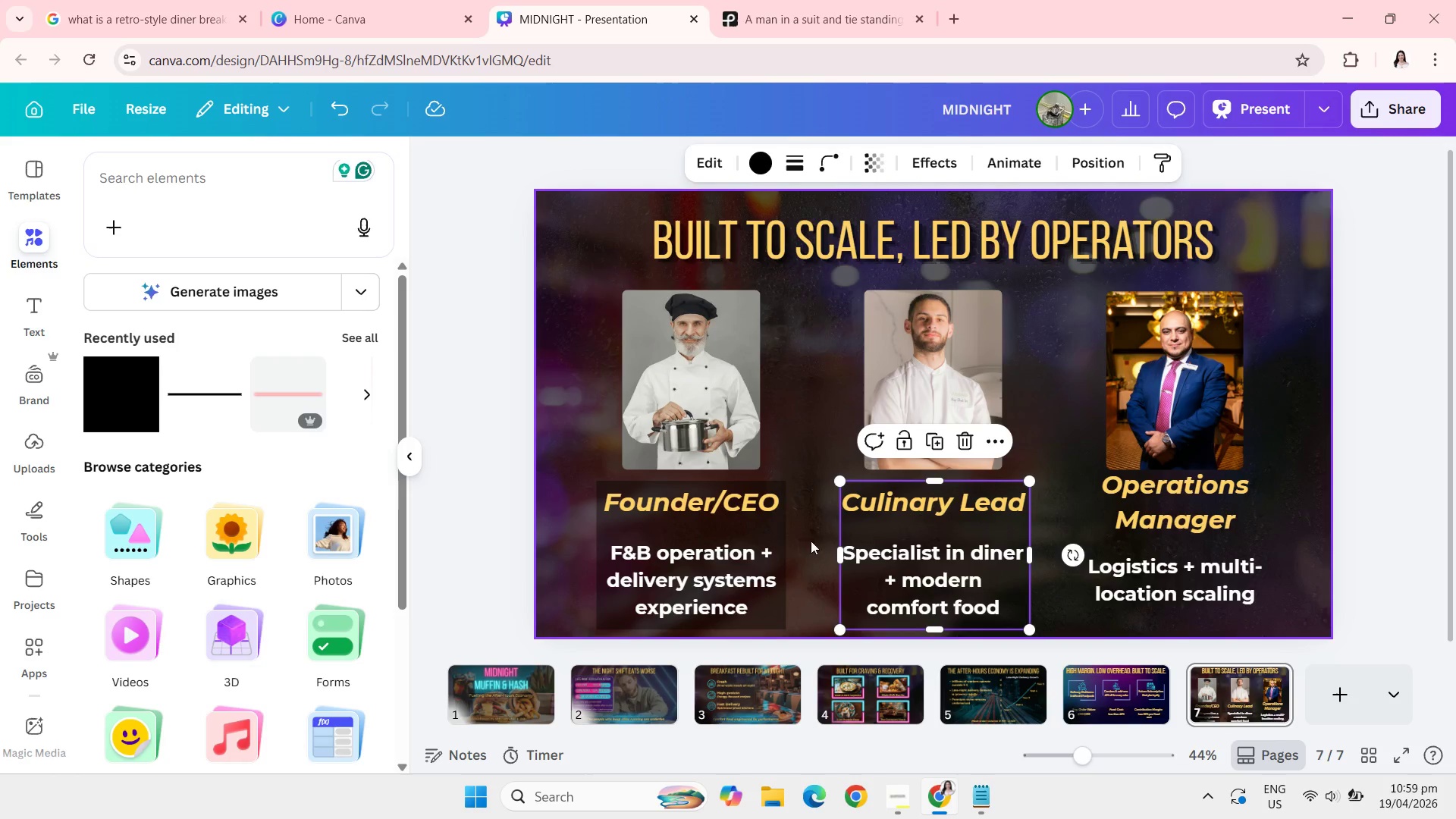 
left_click([772, 534])
 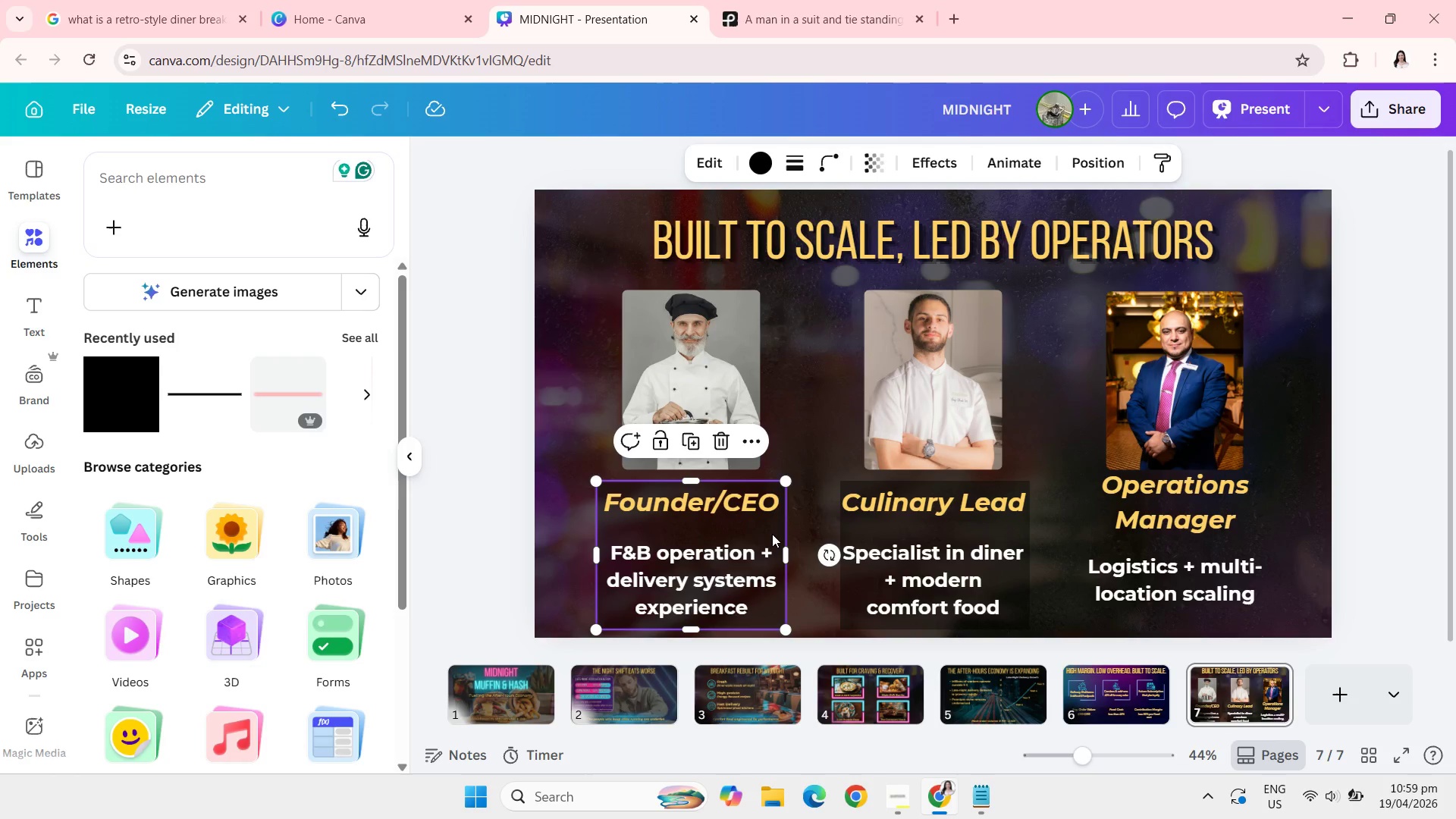 
key(Control+C)
 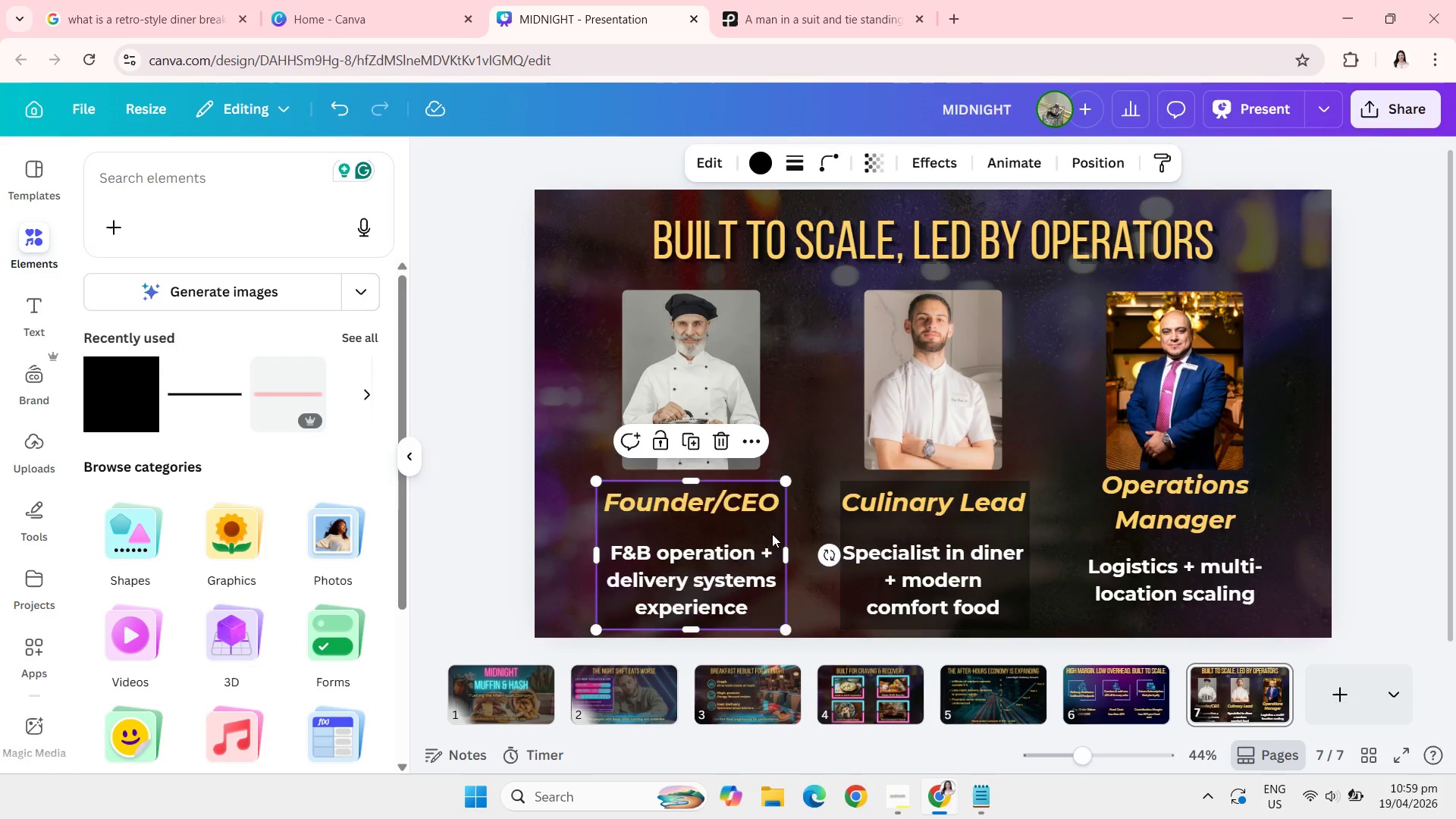 
key(Control+V)
 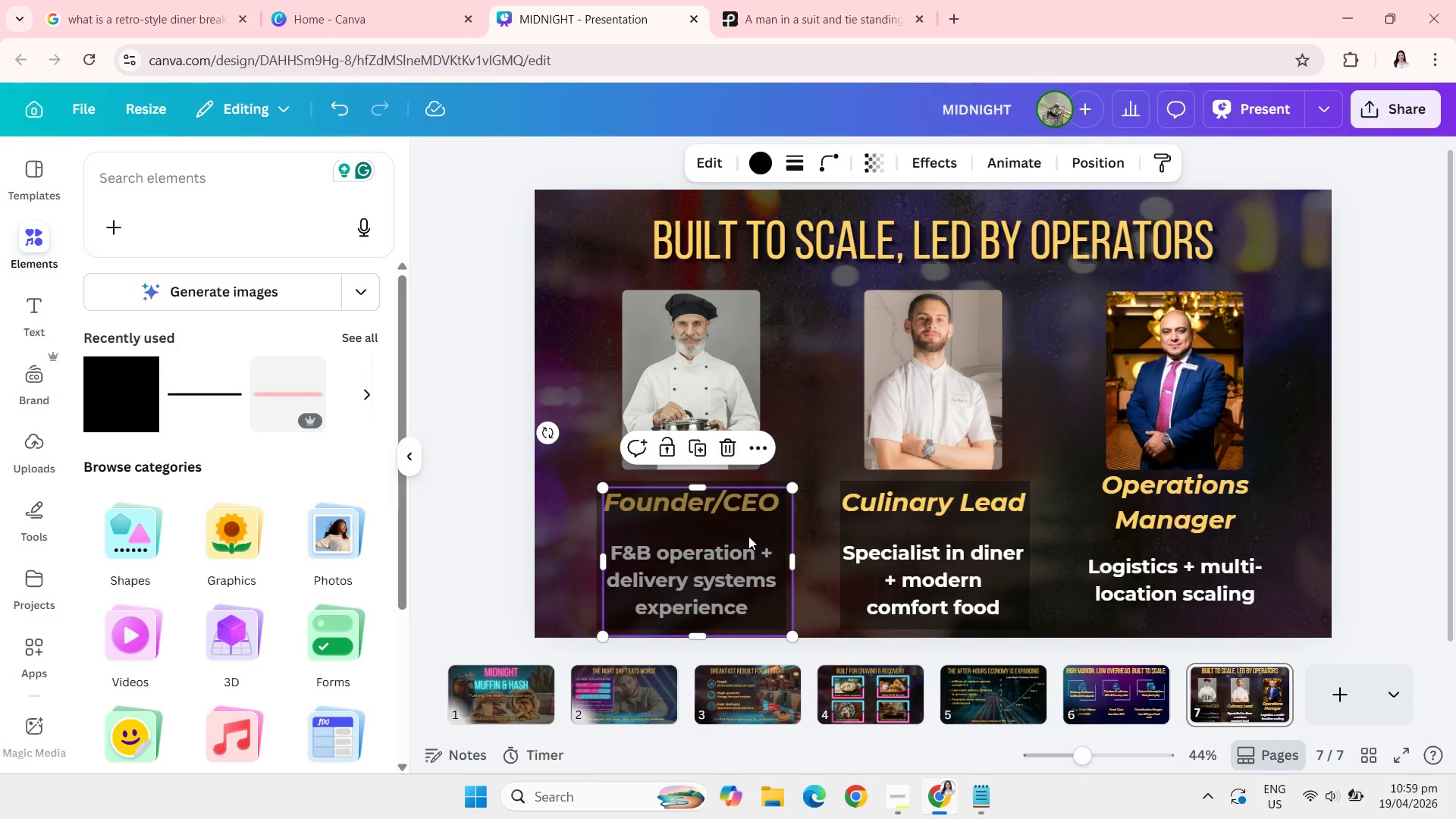 
left_click_drag(start_coordinate=[748, 536], to_coordinate=[1230, 531])
 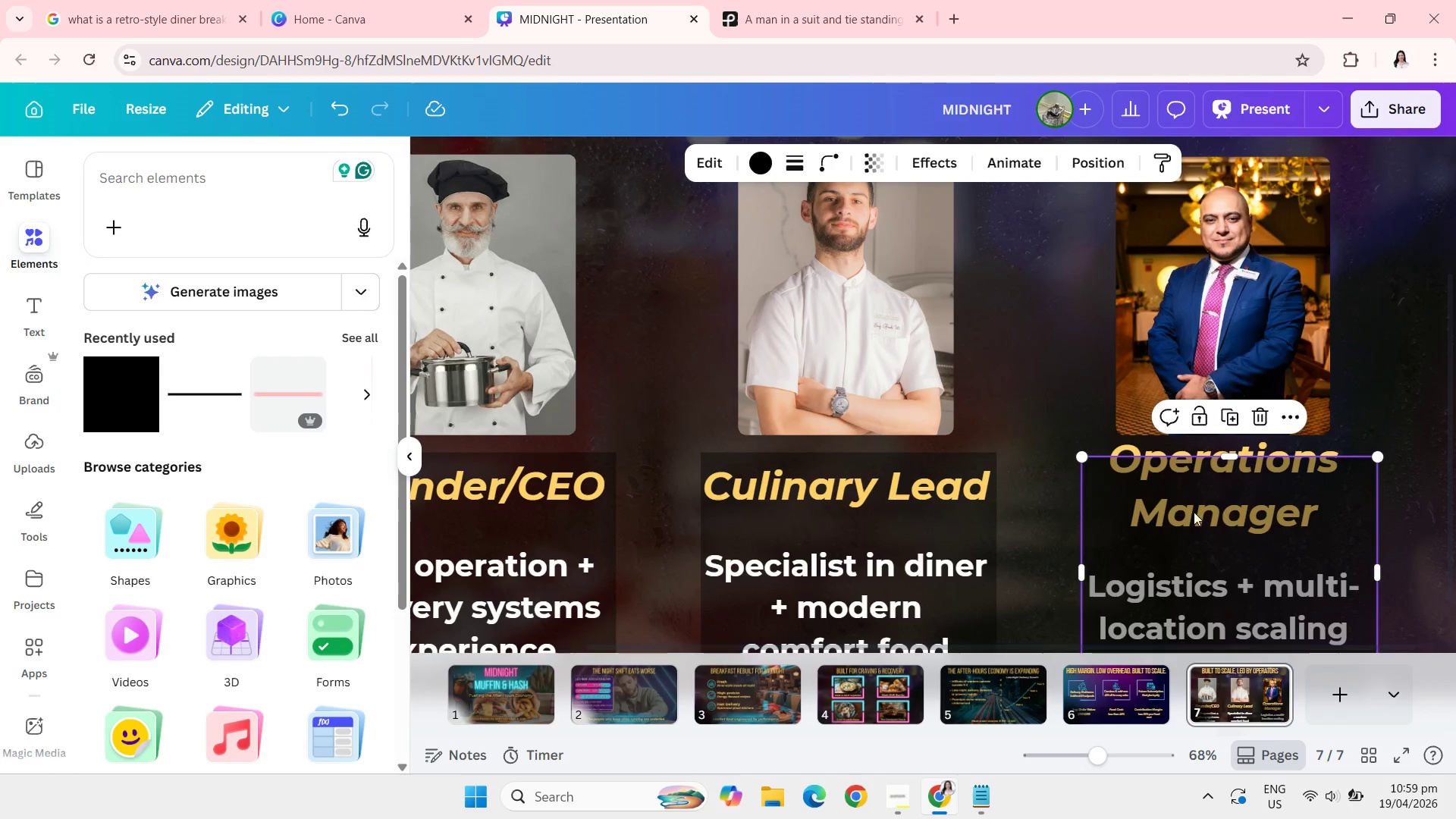 
left_click([1287, 413])
 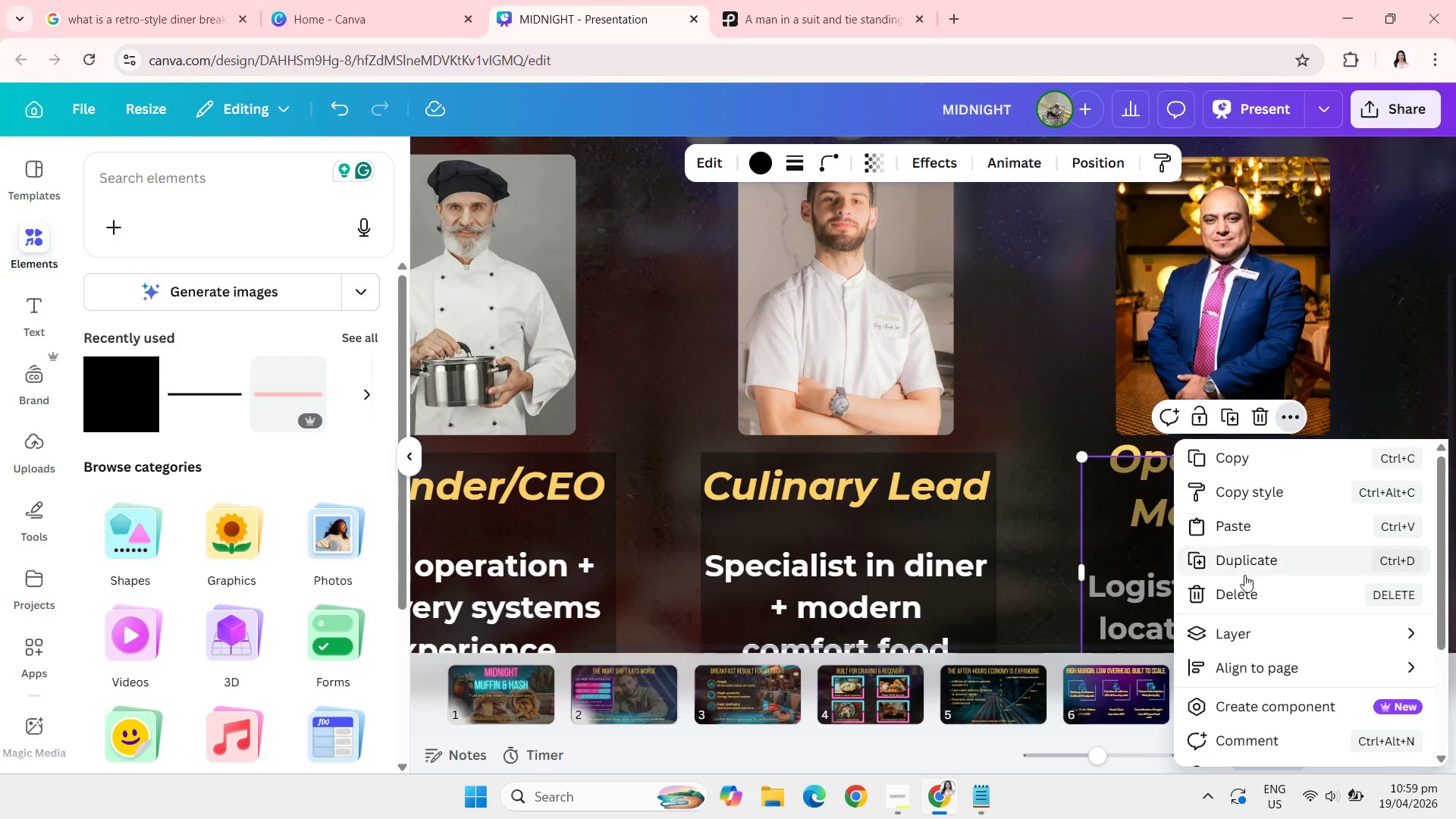 
left_click([1241, 632])
 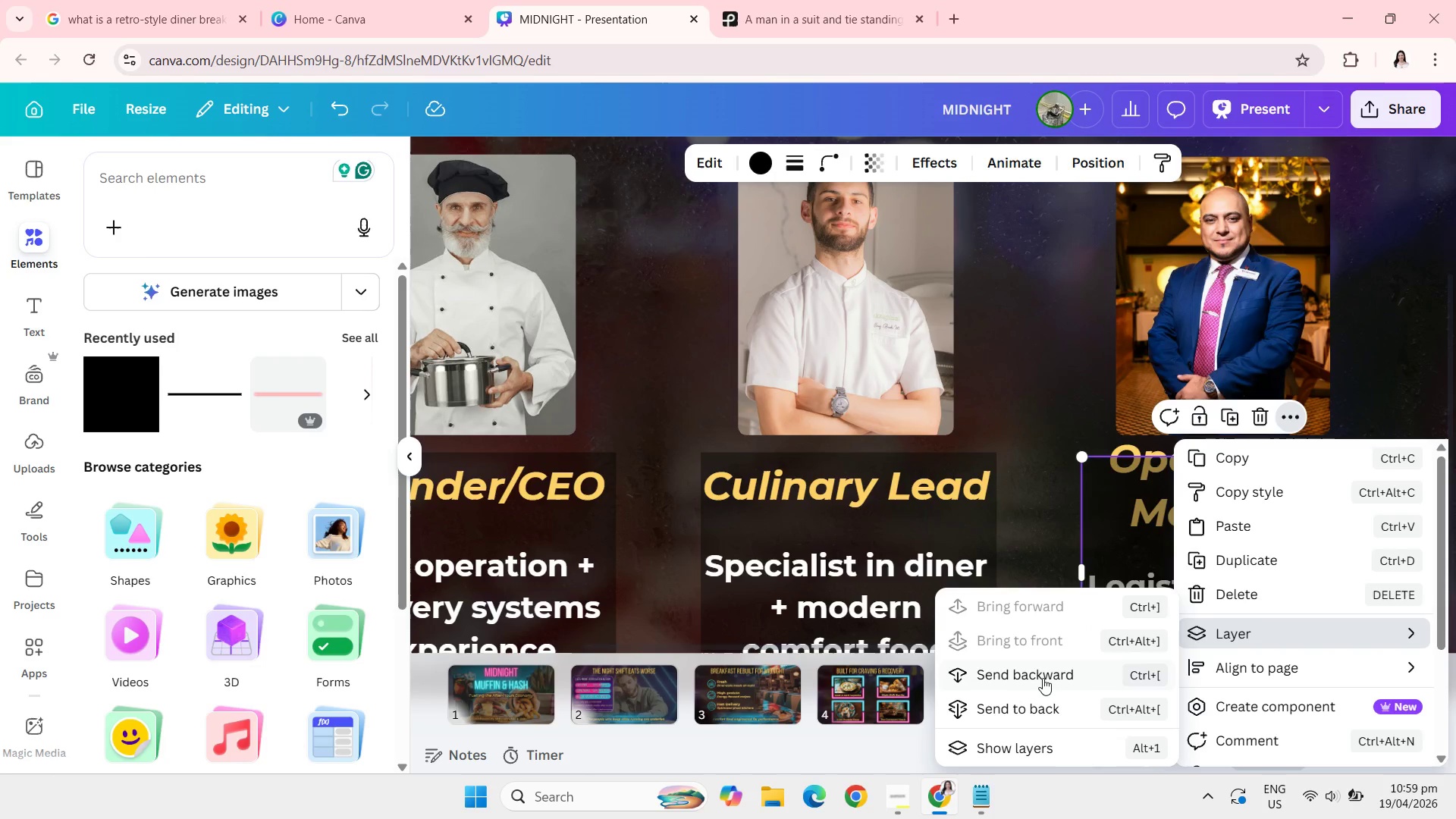 
left_click([1041, 680])
 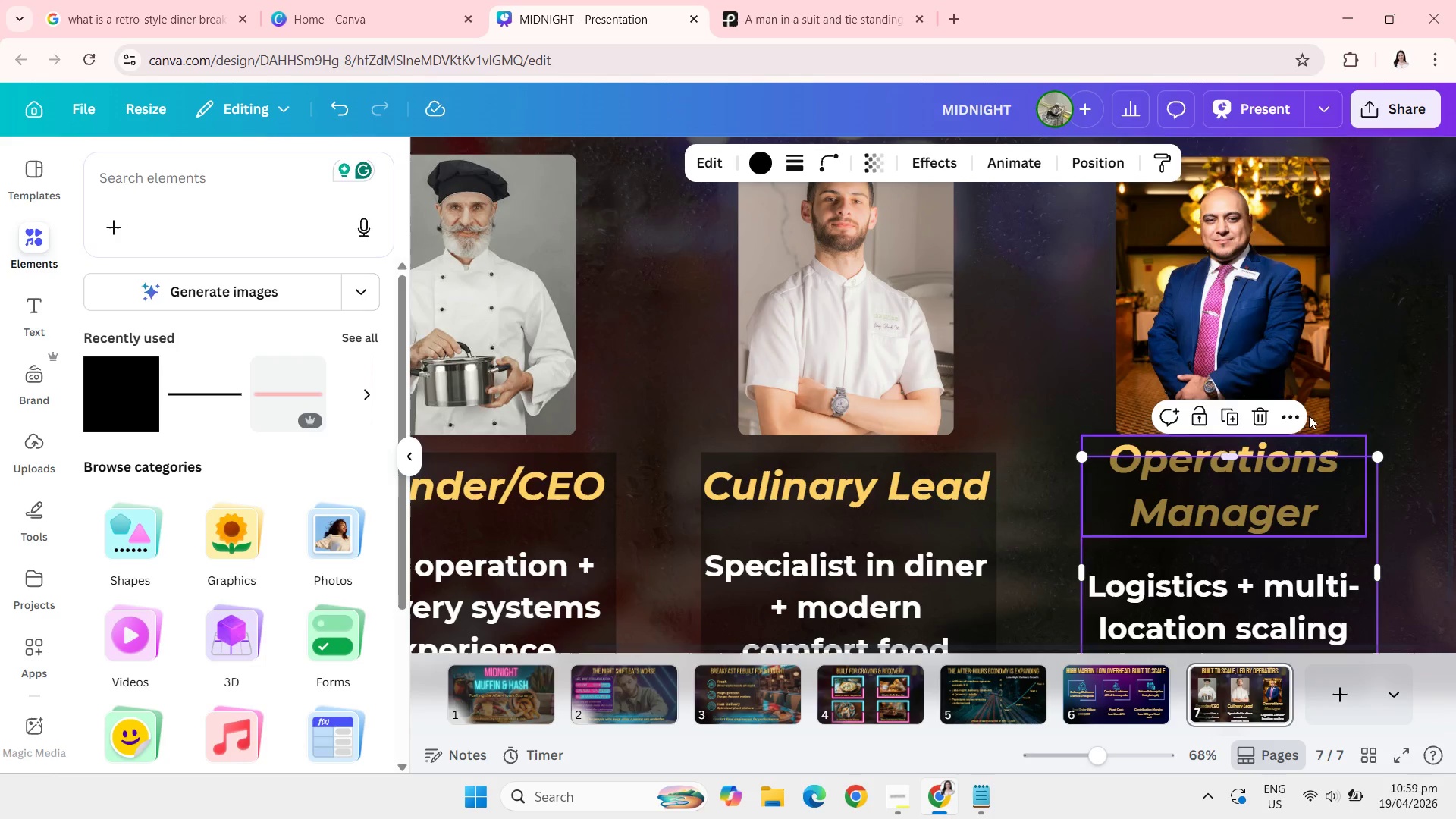 
left_click([1293, 421])
 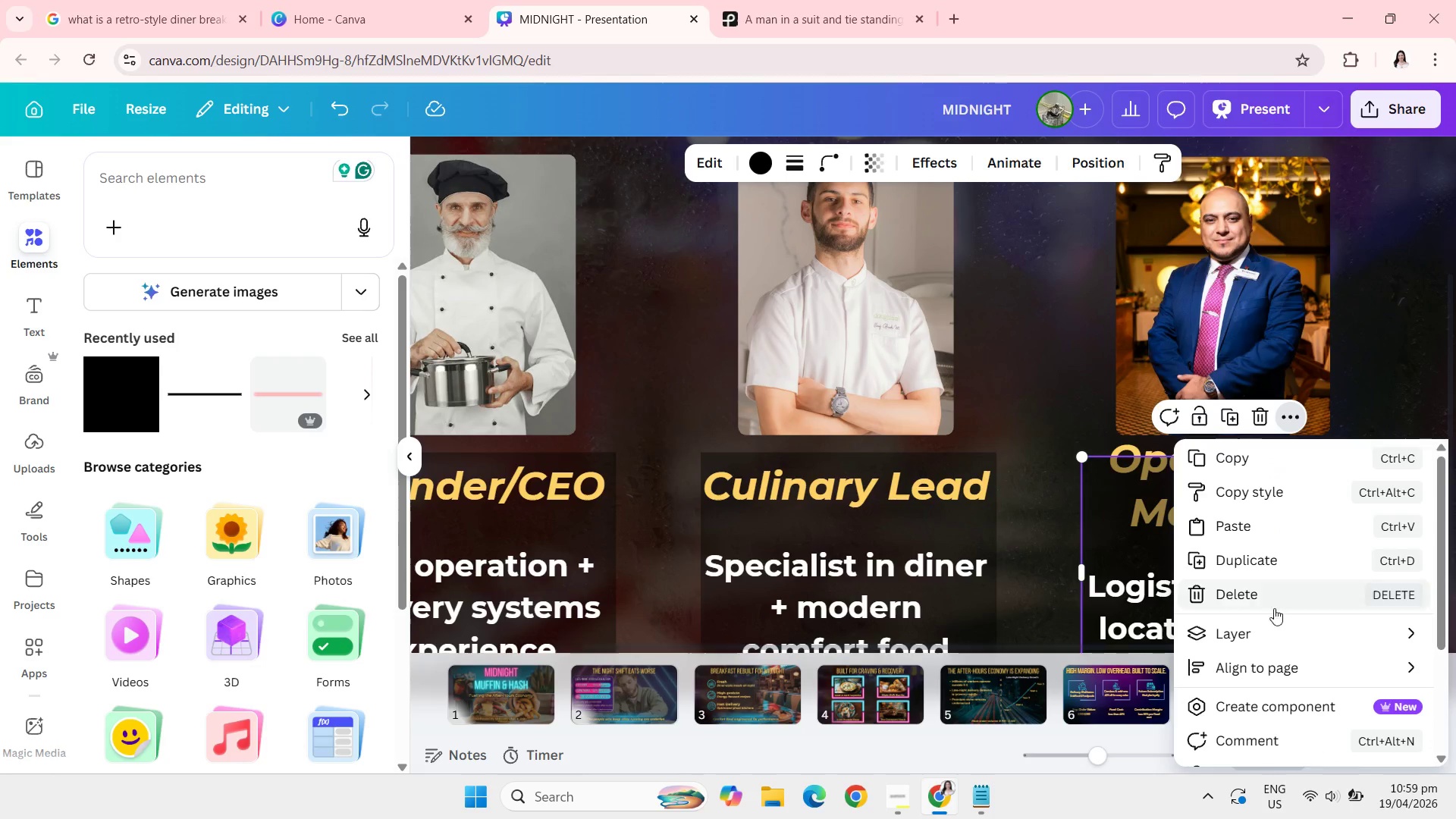 
left_click([1254, 626])
 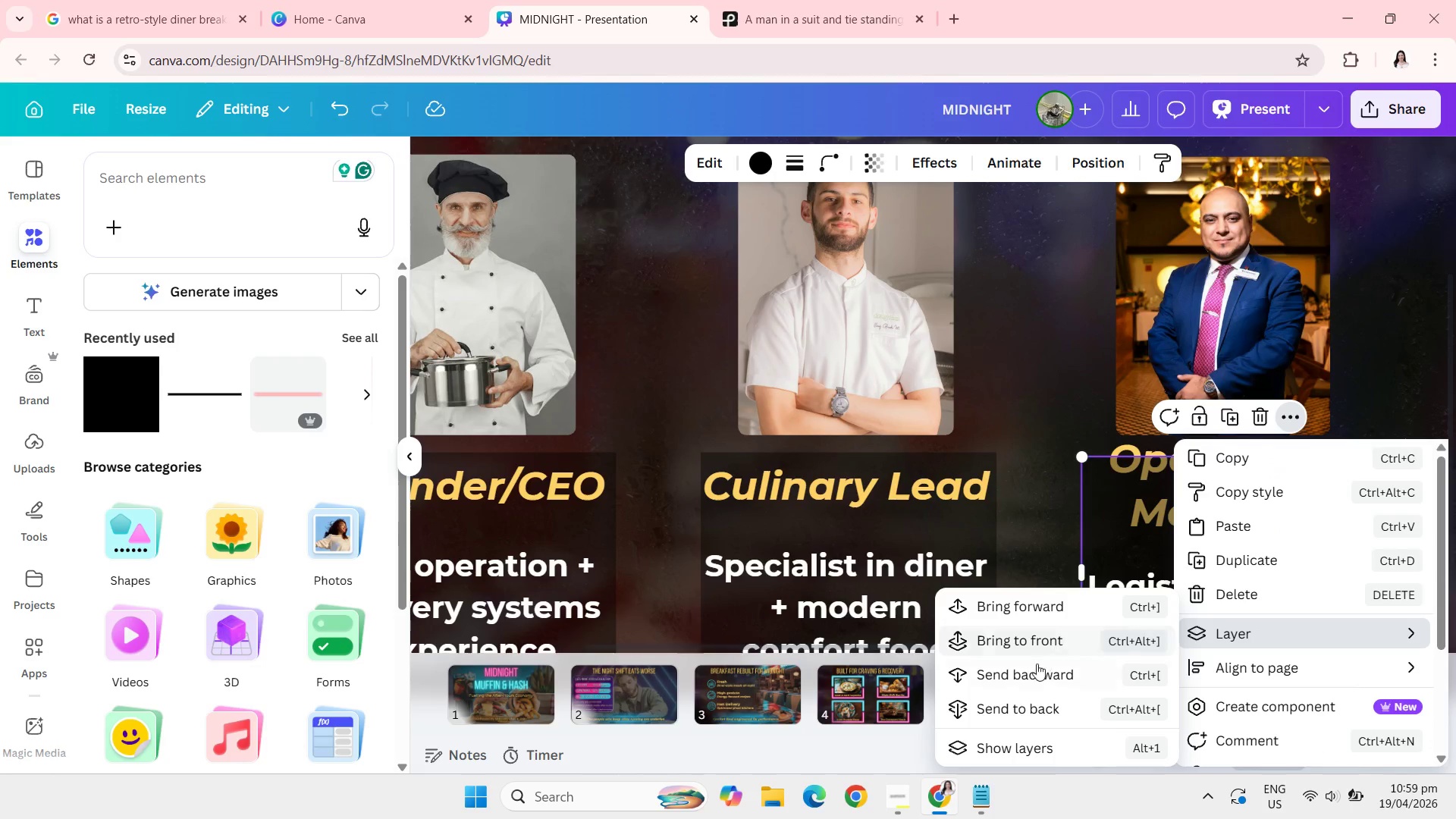 
left_click([1032, 670])
 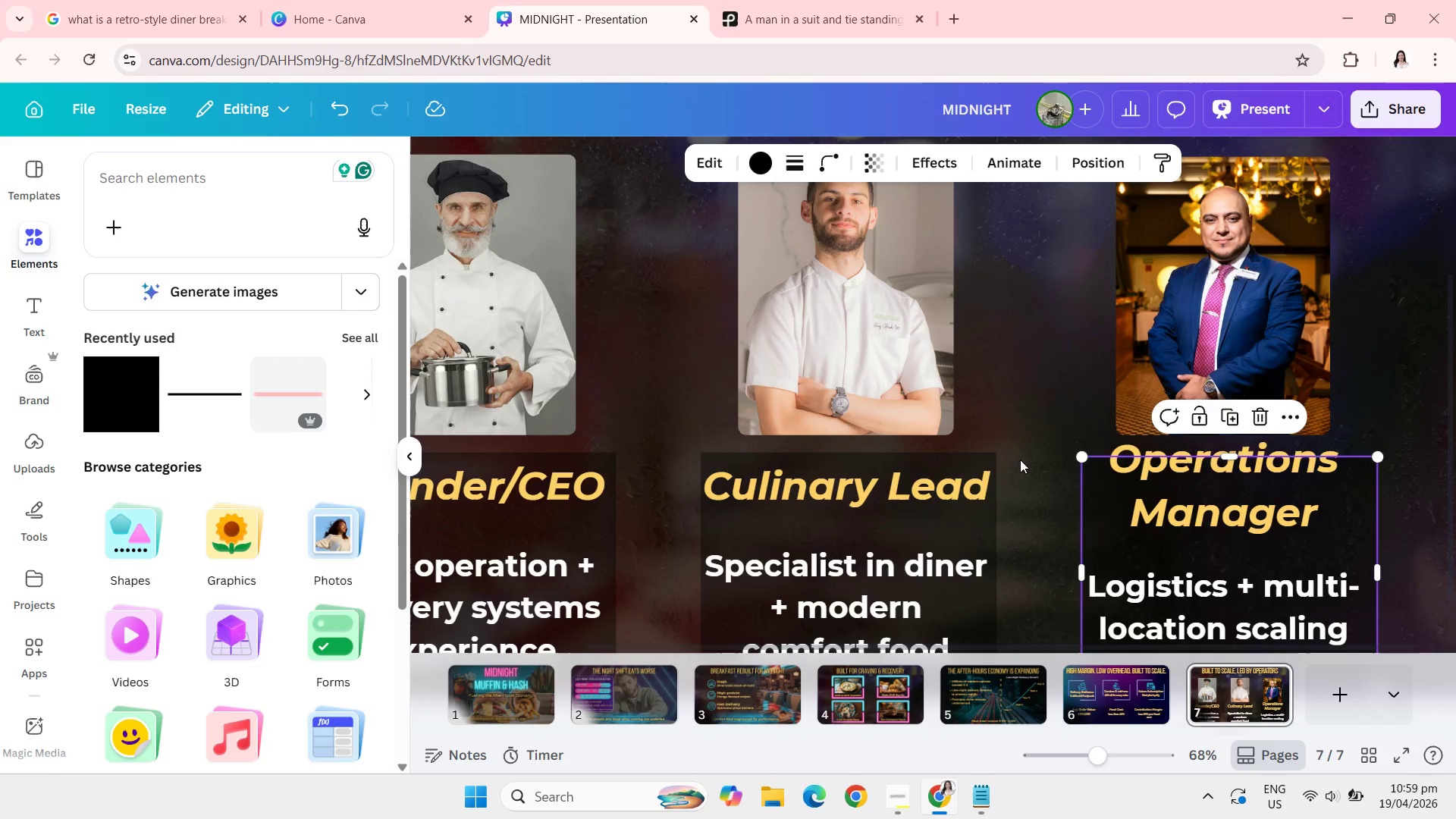 
left_click([1021, 453])
 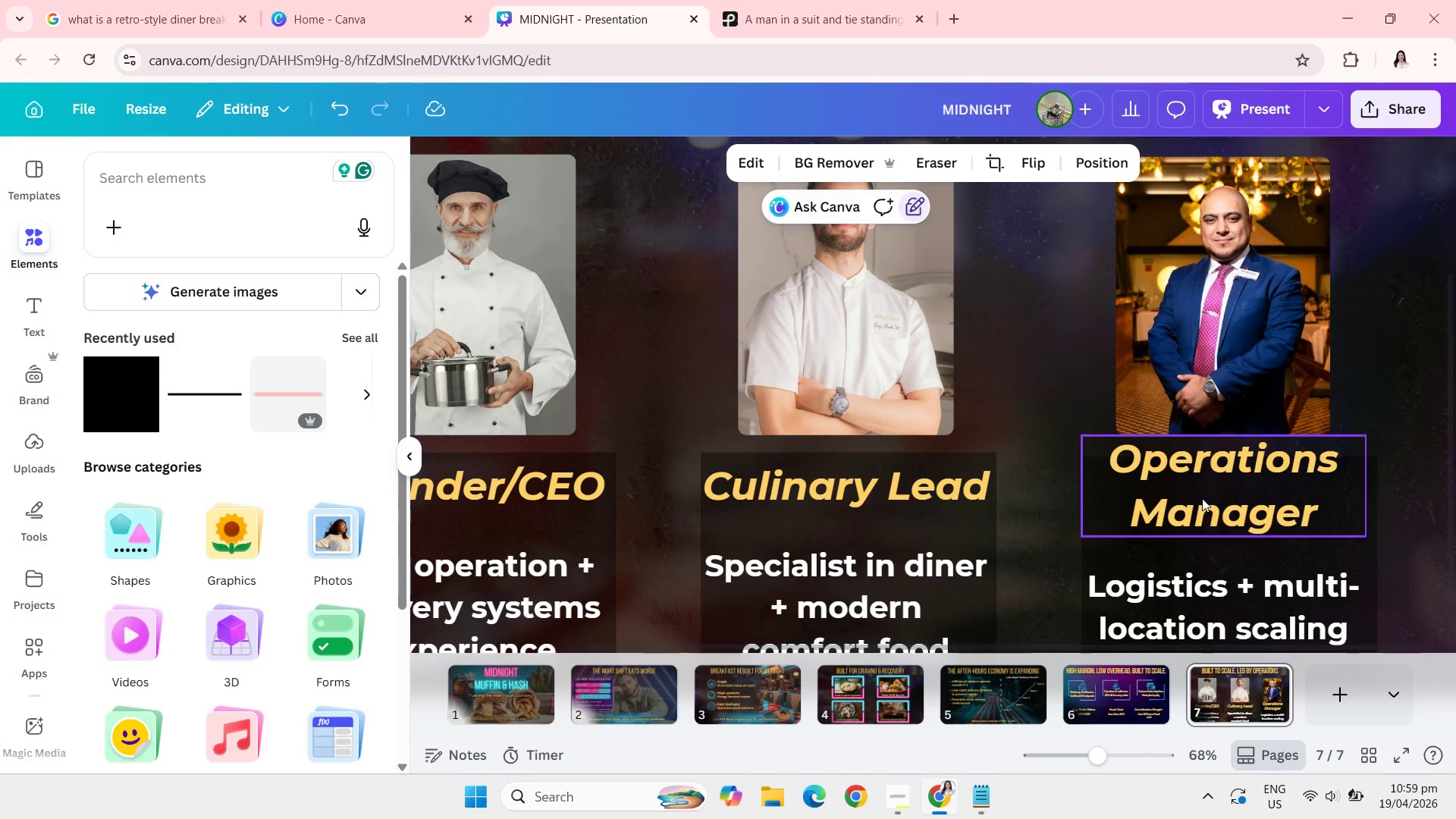 
left_click_drag(start_coordinate=[1202, 498], to_coordinate=[1201, 507])
 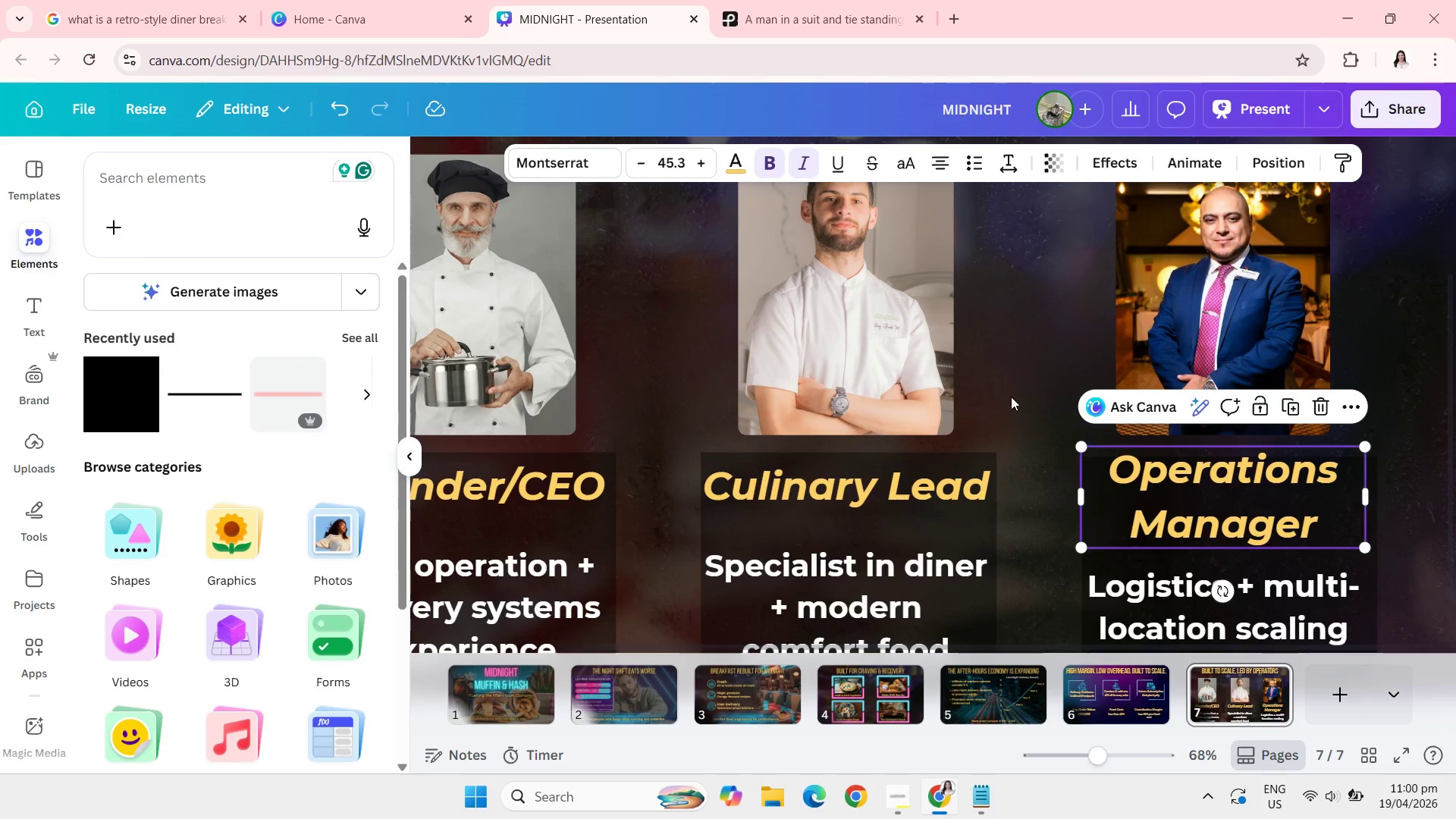 
left_click([1045, 381])
 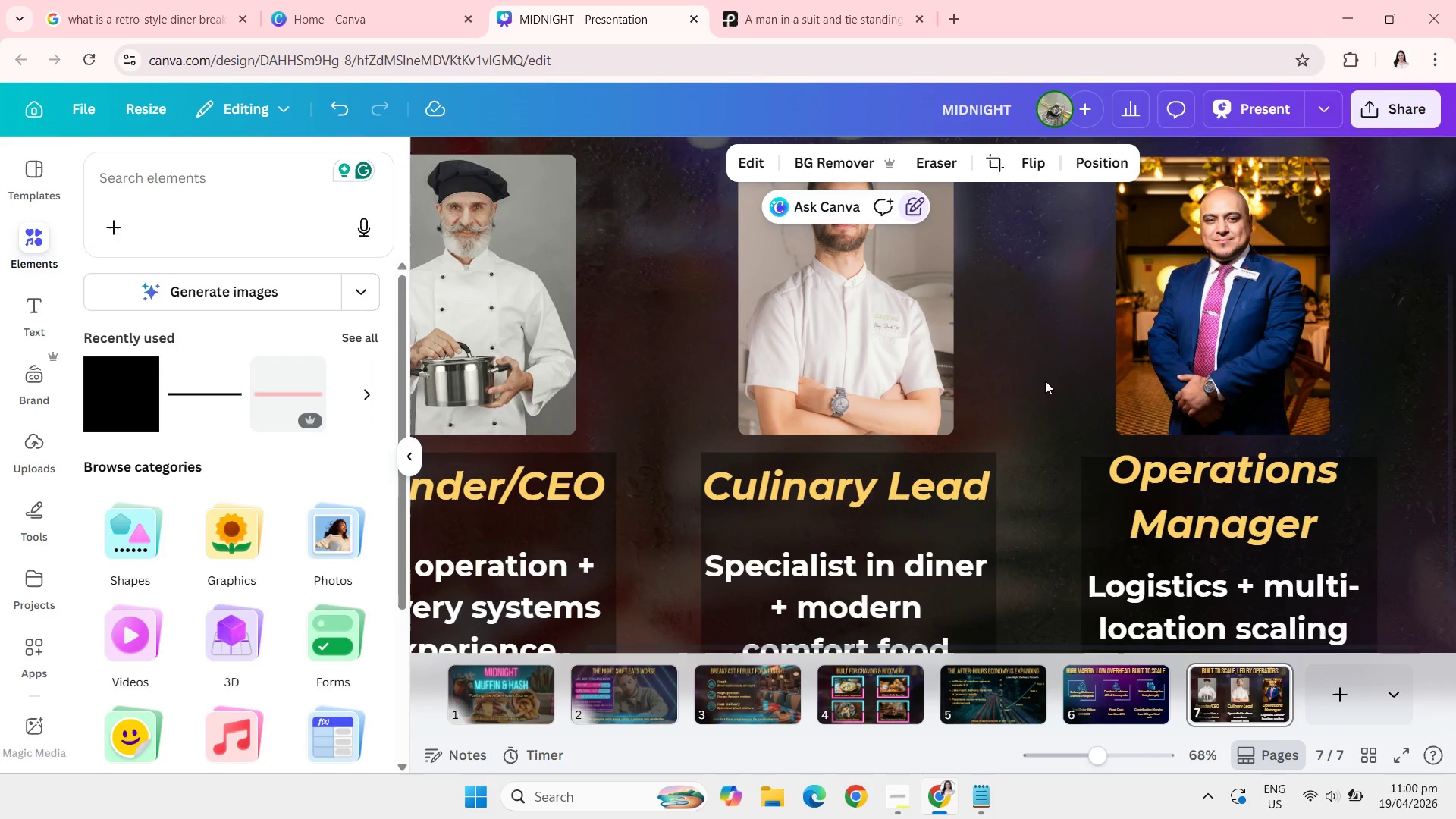 
mouse_move([1134, 269])
 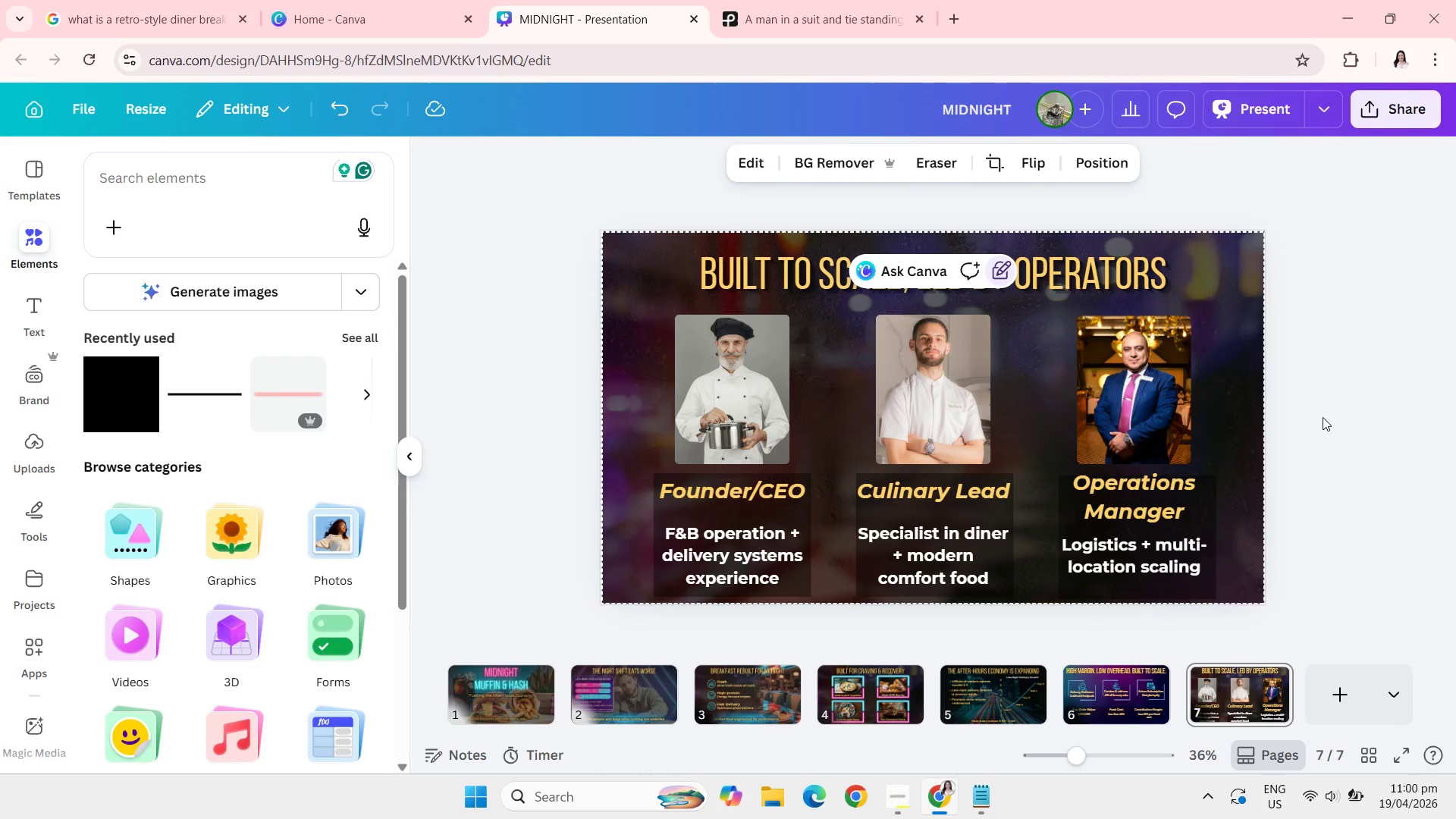 
left_click([1323, 417])
 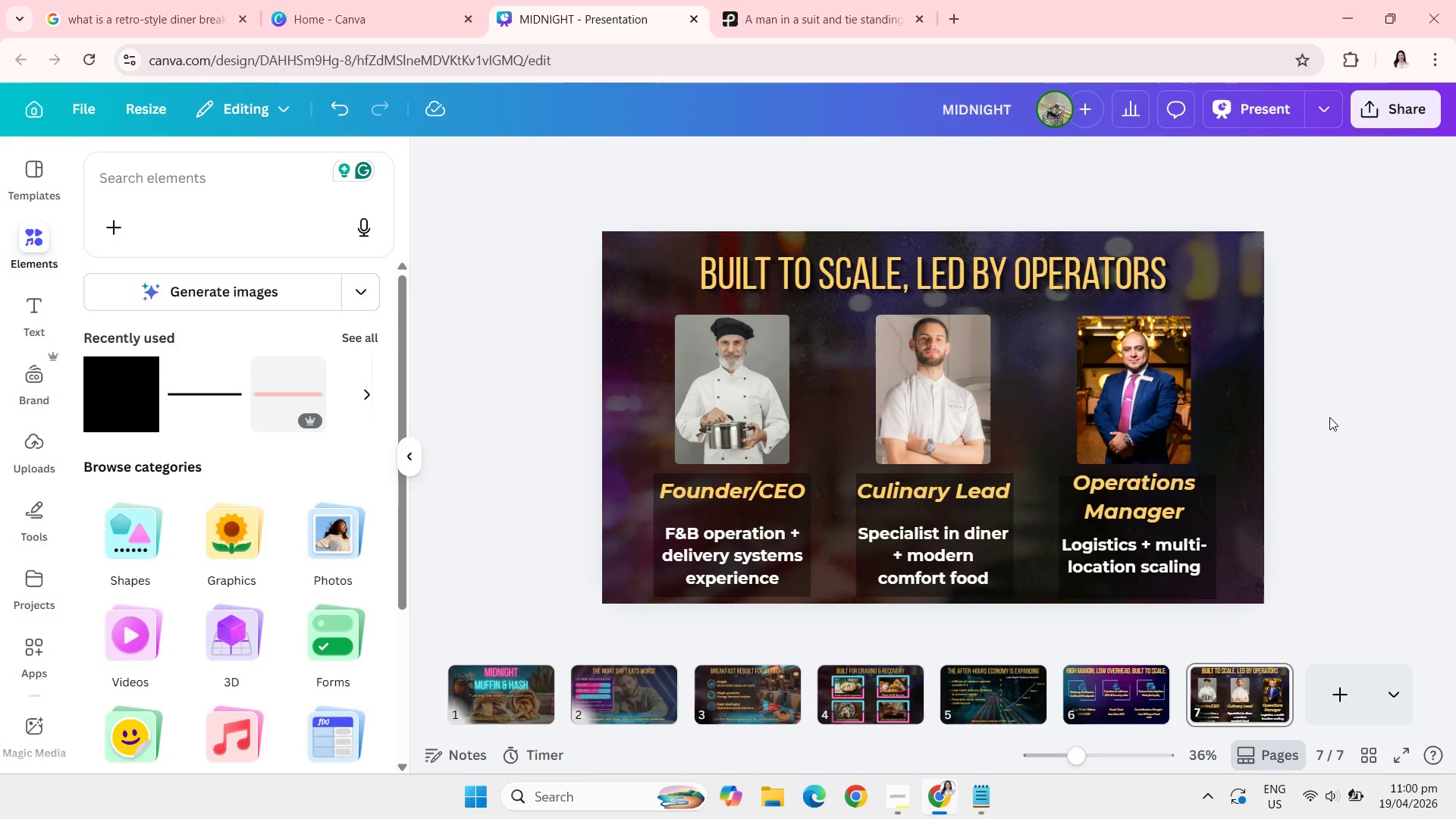 
wait(13.52)
 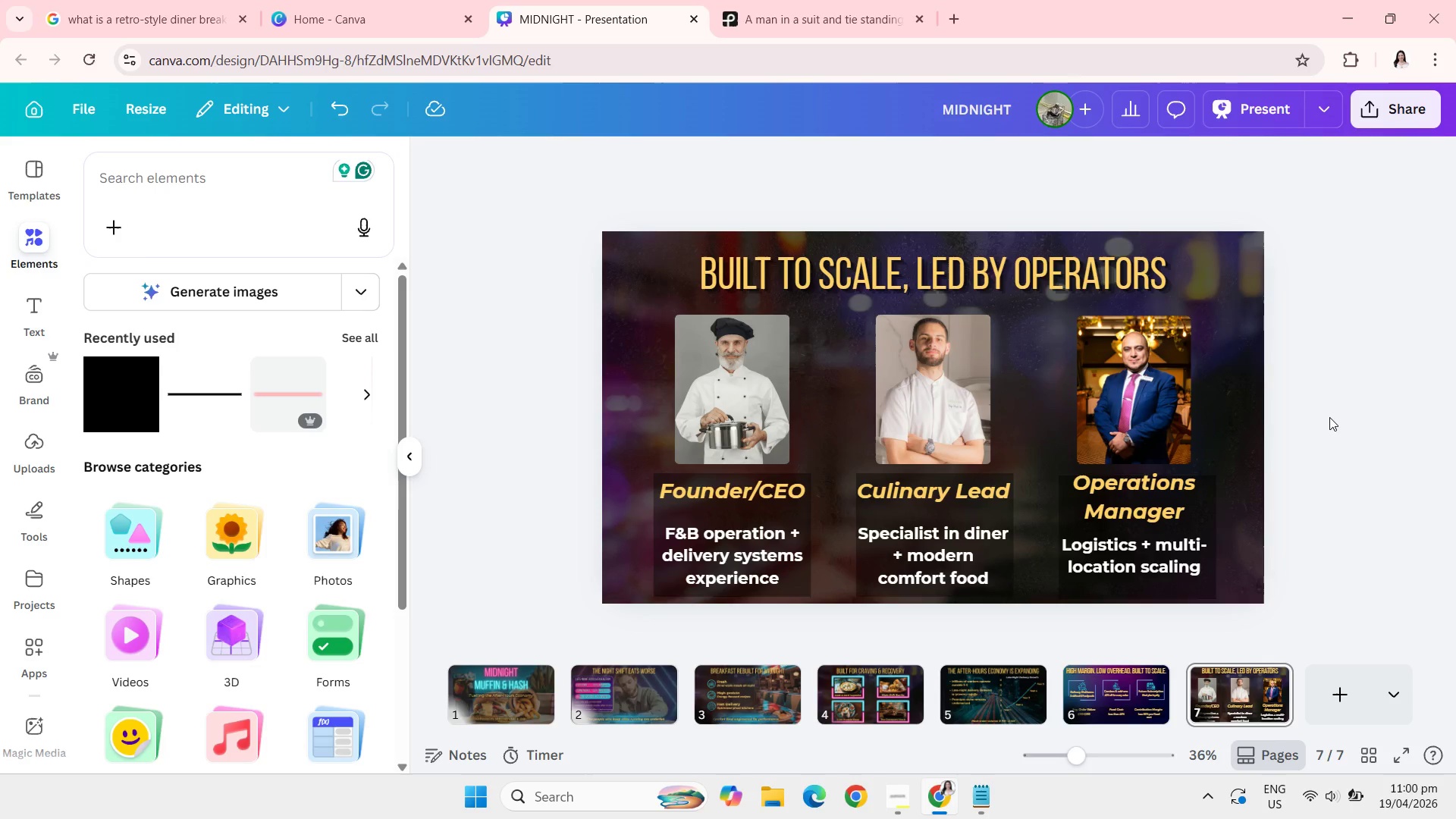 
left_click([1269, 679])
 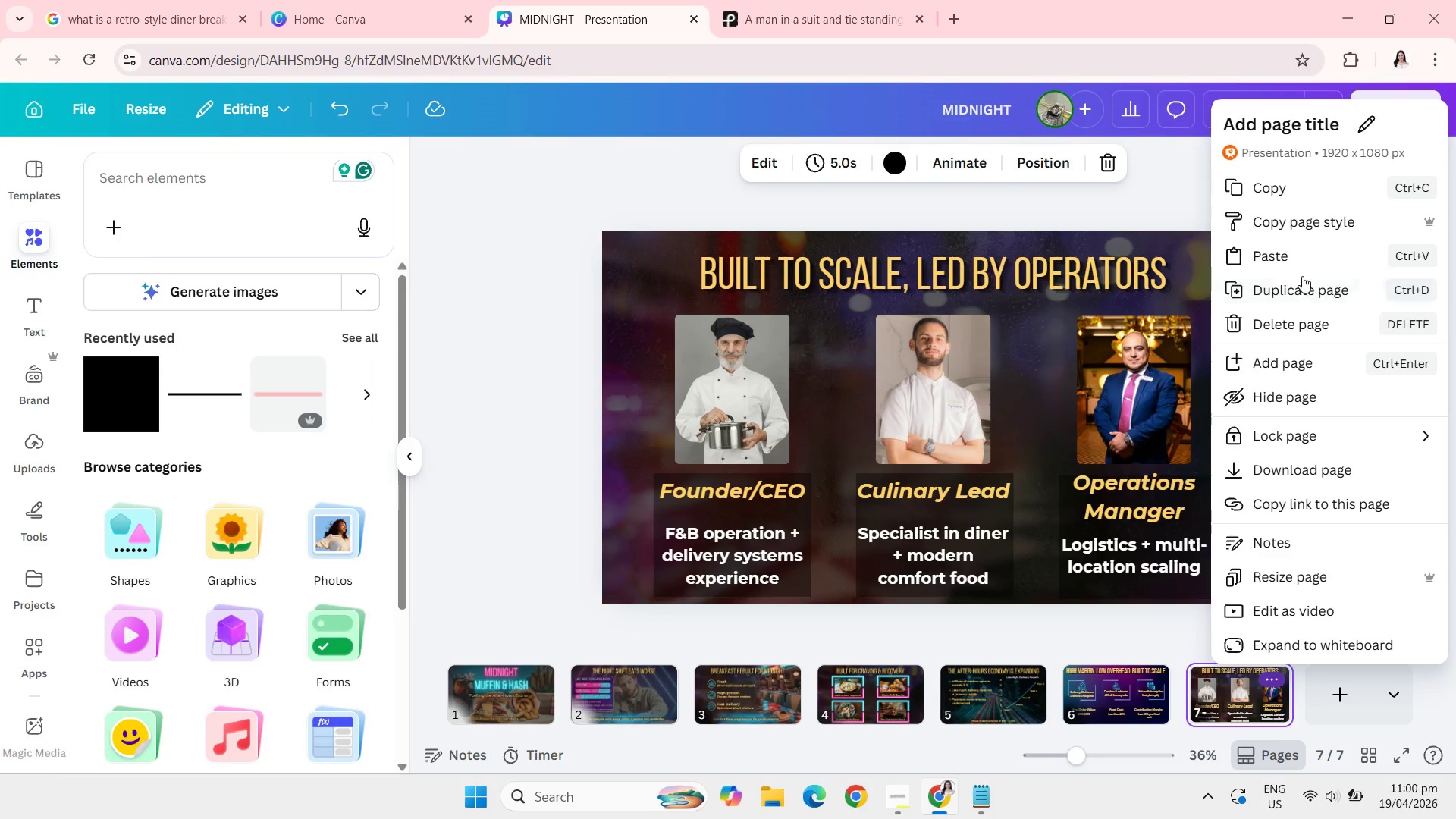 
left_click([1302, 289])
 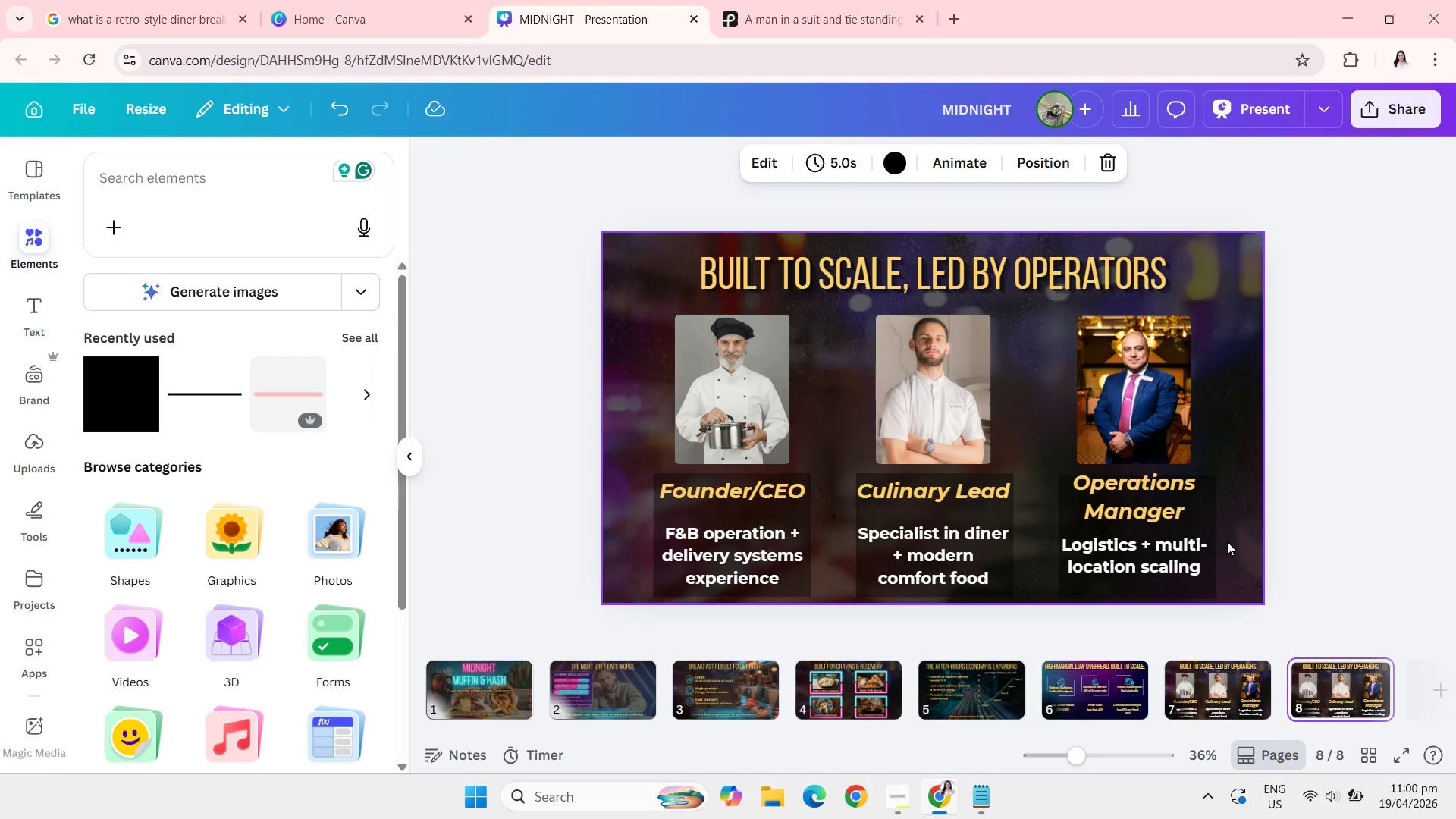 
left_click_drag(start_coordinate=[1232, 578], to_coordinate=[681, 403])
 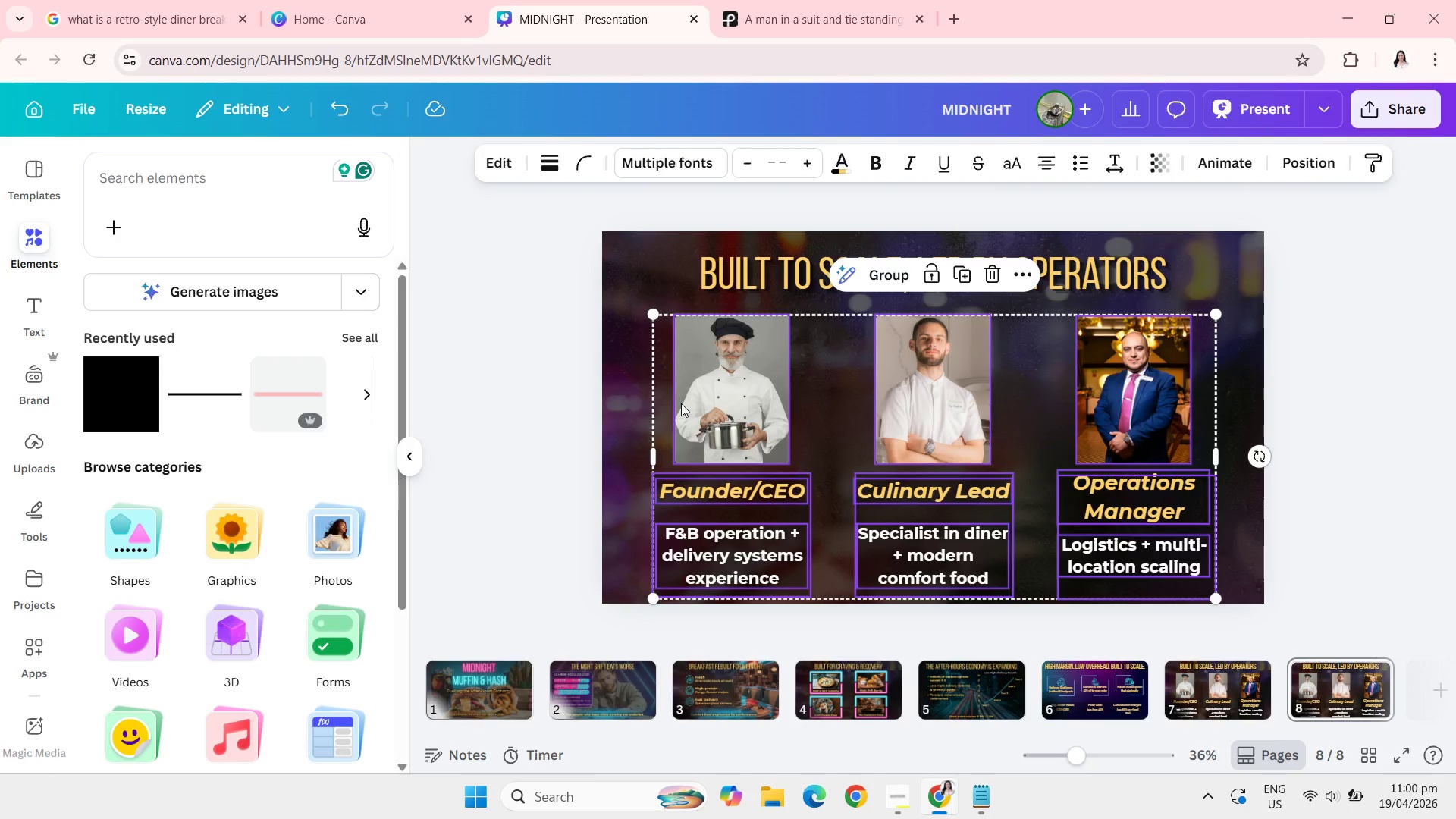 
key(Backspace)
 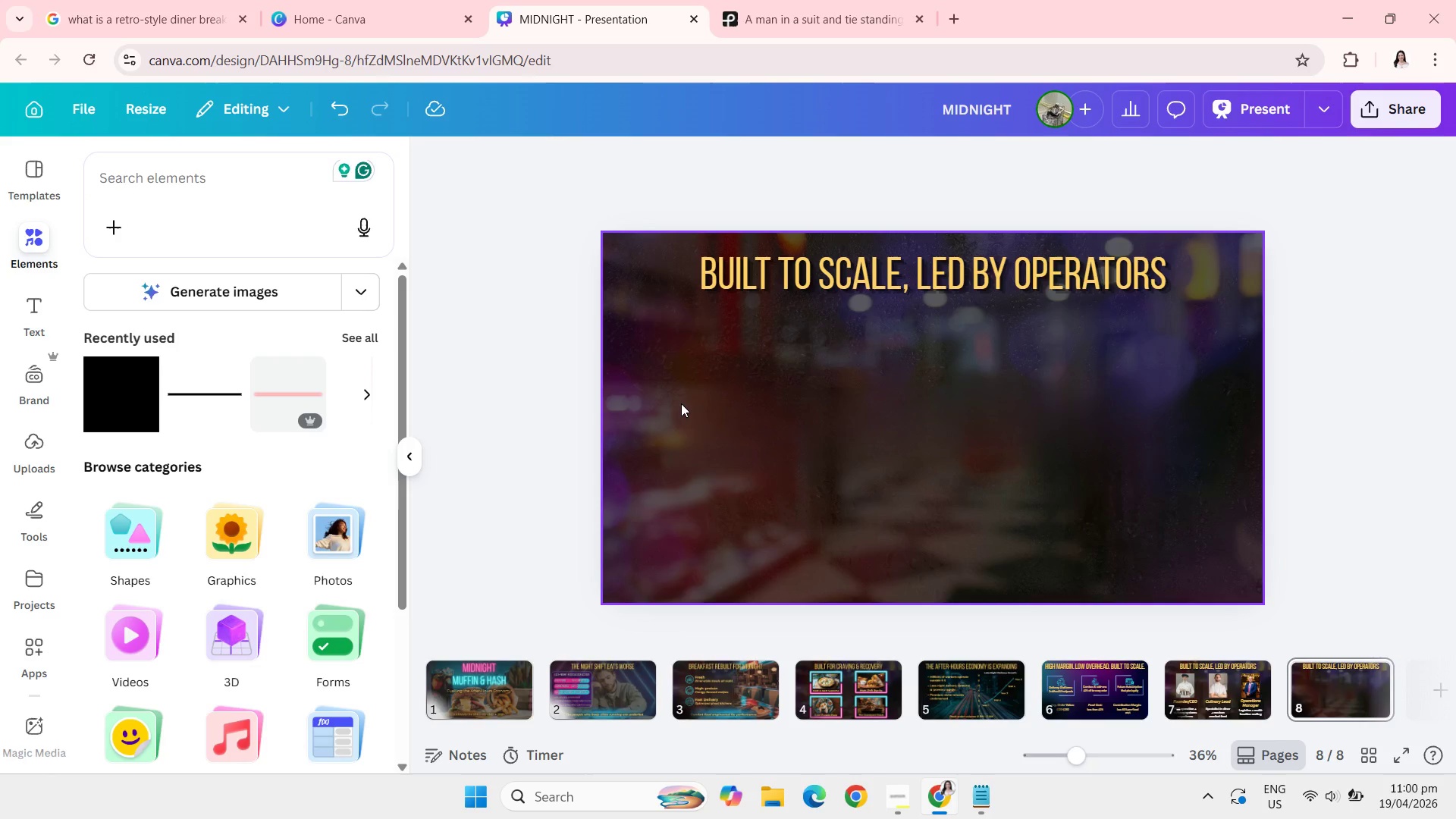 
wait(9.98)
 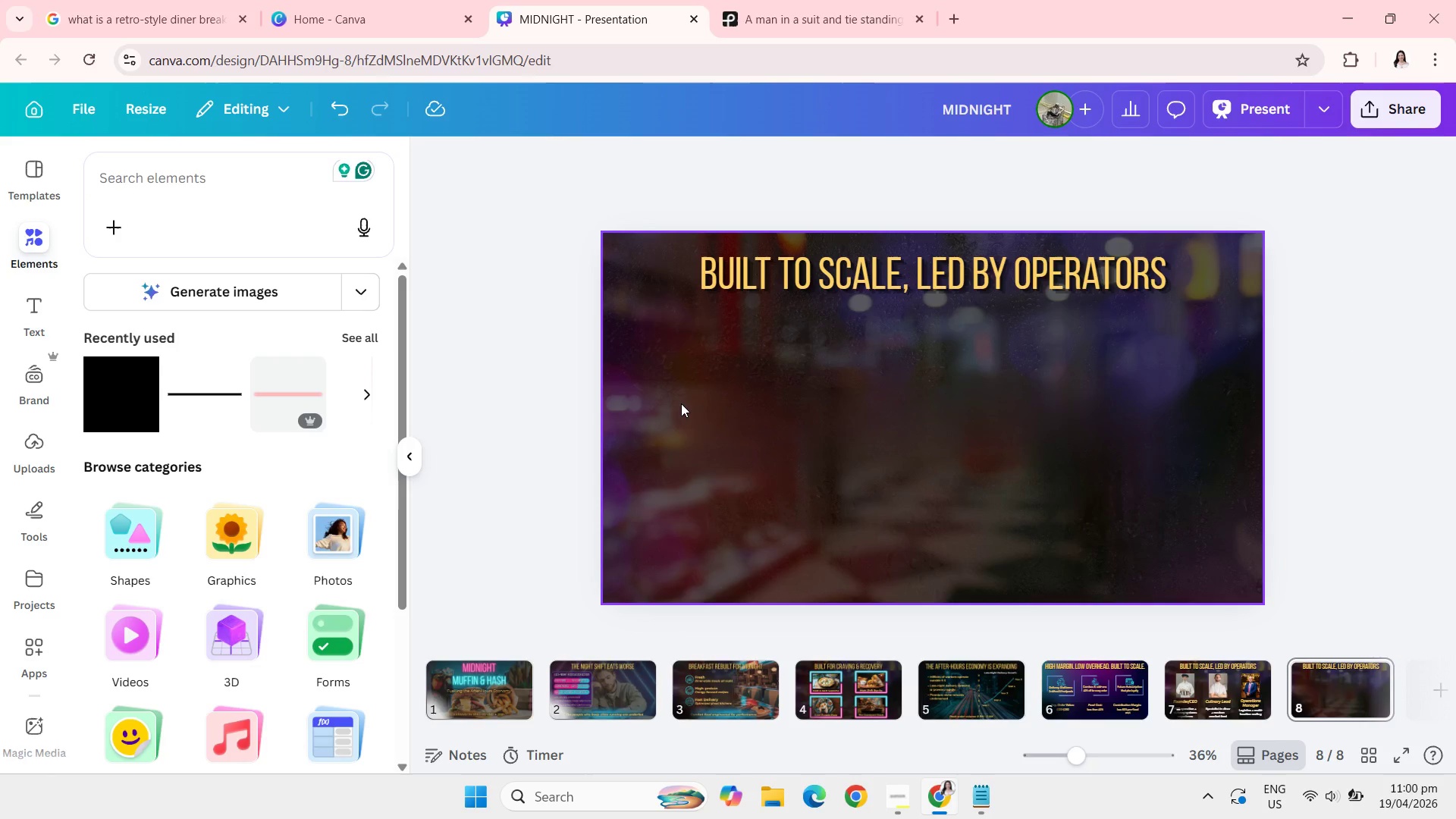 
left_click([681, 403])
 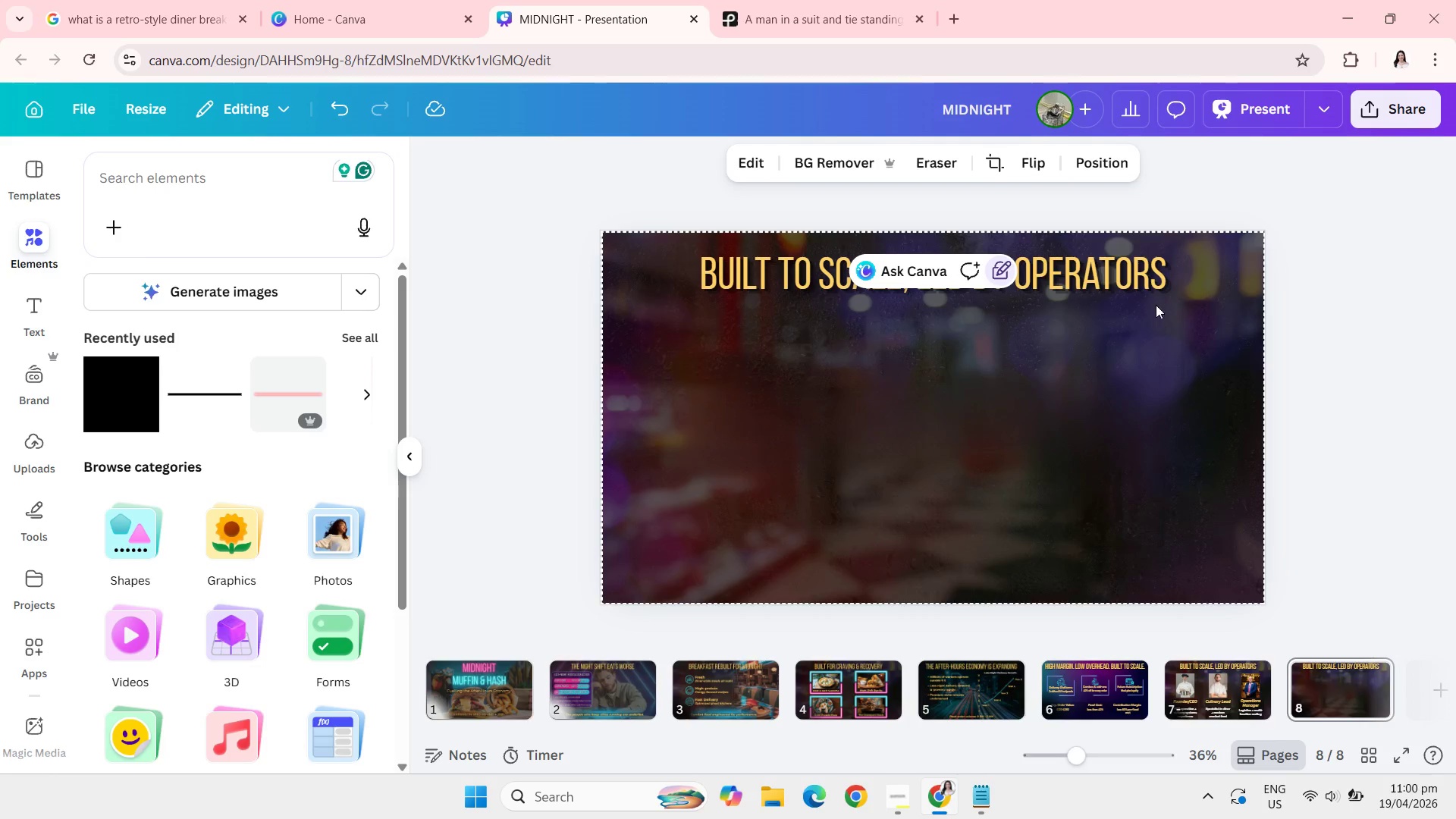 
left_click([1115, 269])
 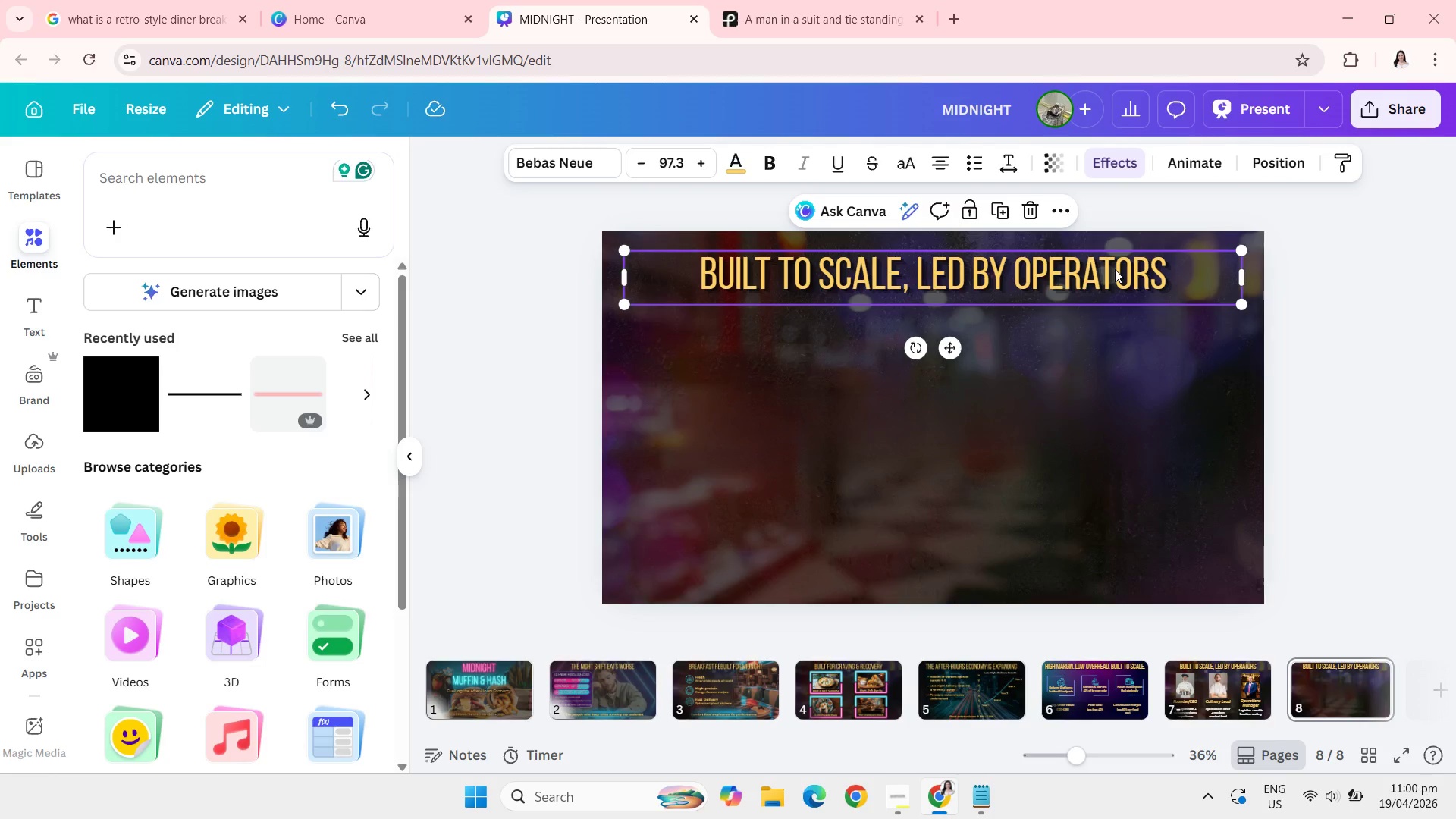 
left_click([1115, 269])
 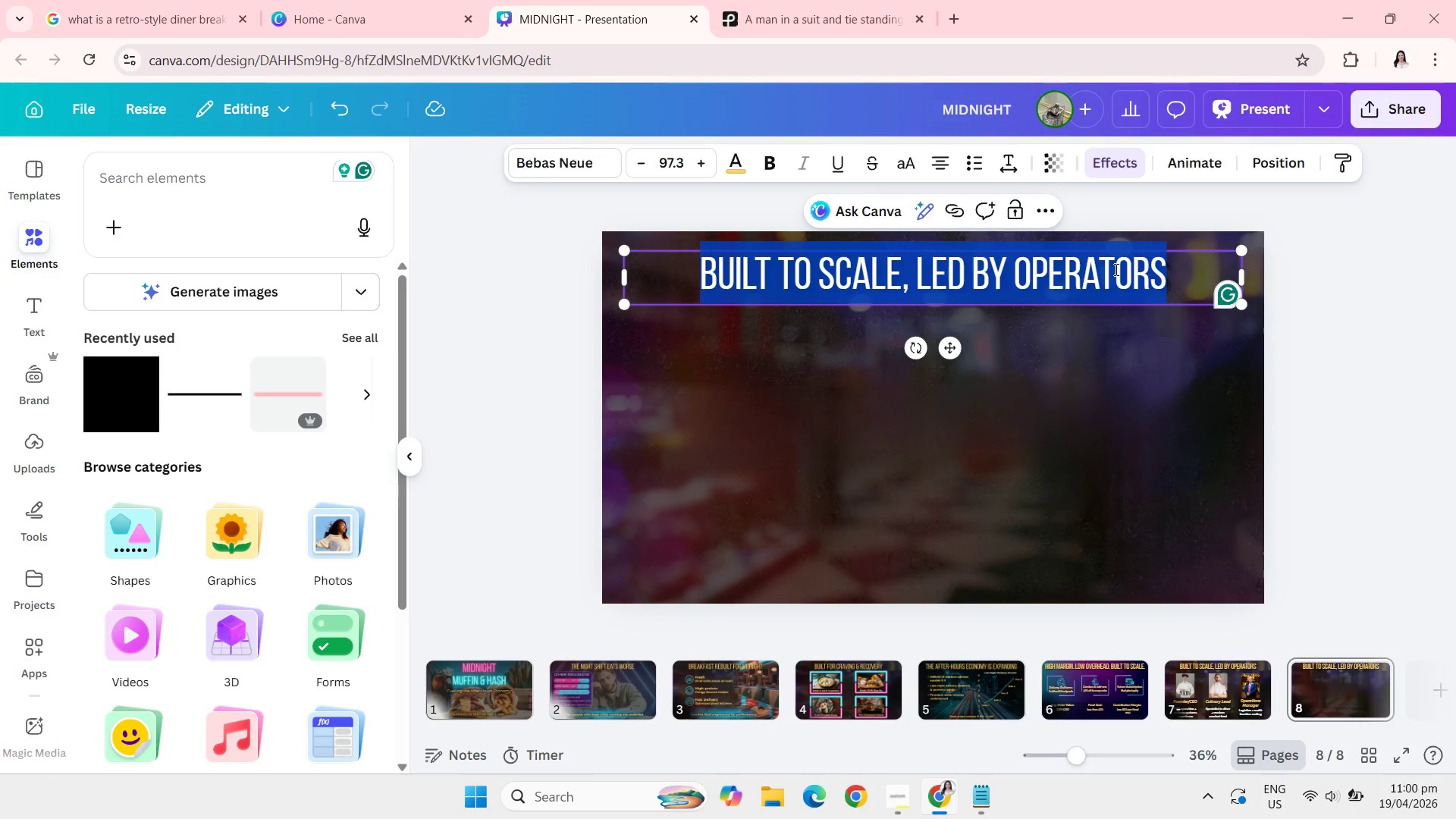 
type(Growth Roadmap)
 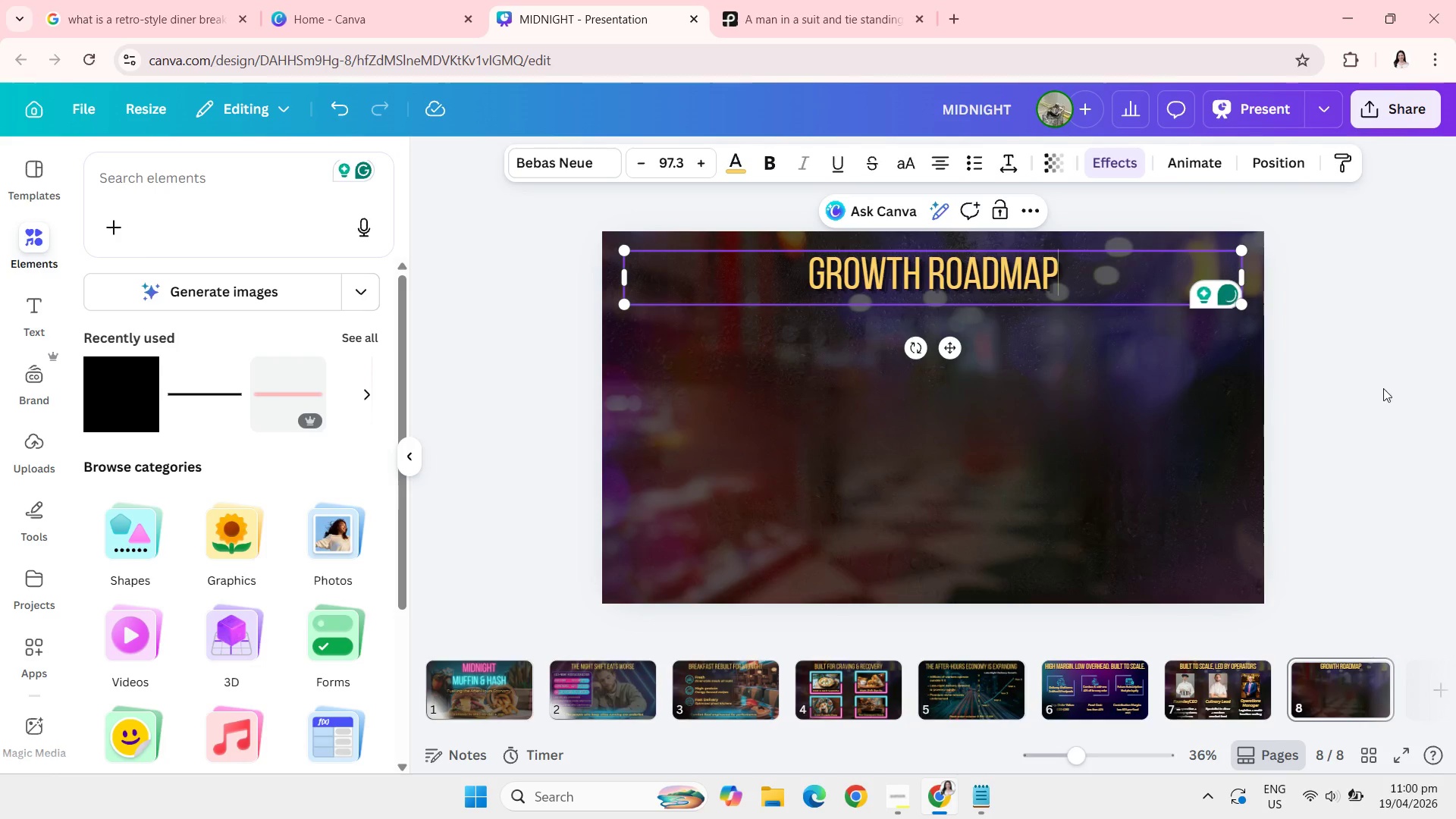 
left_click([1392, 392])
 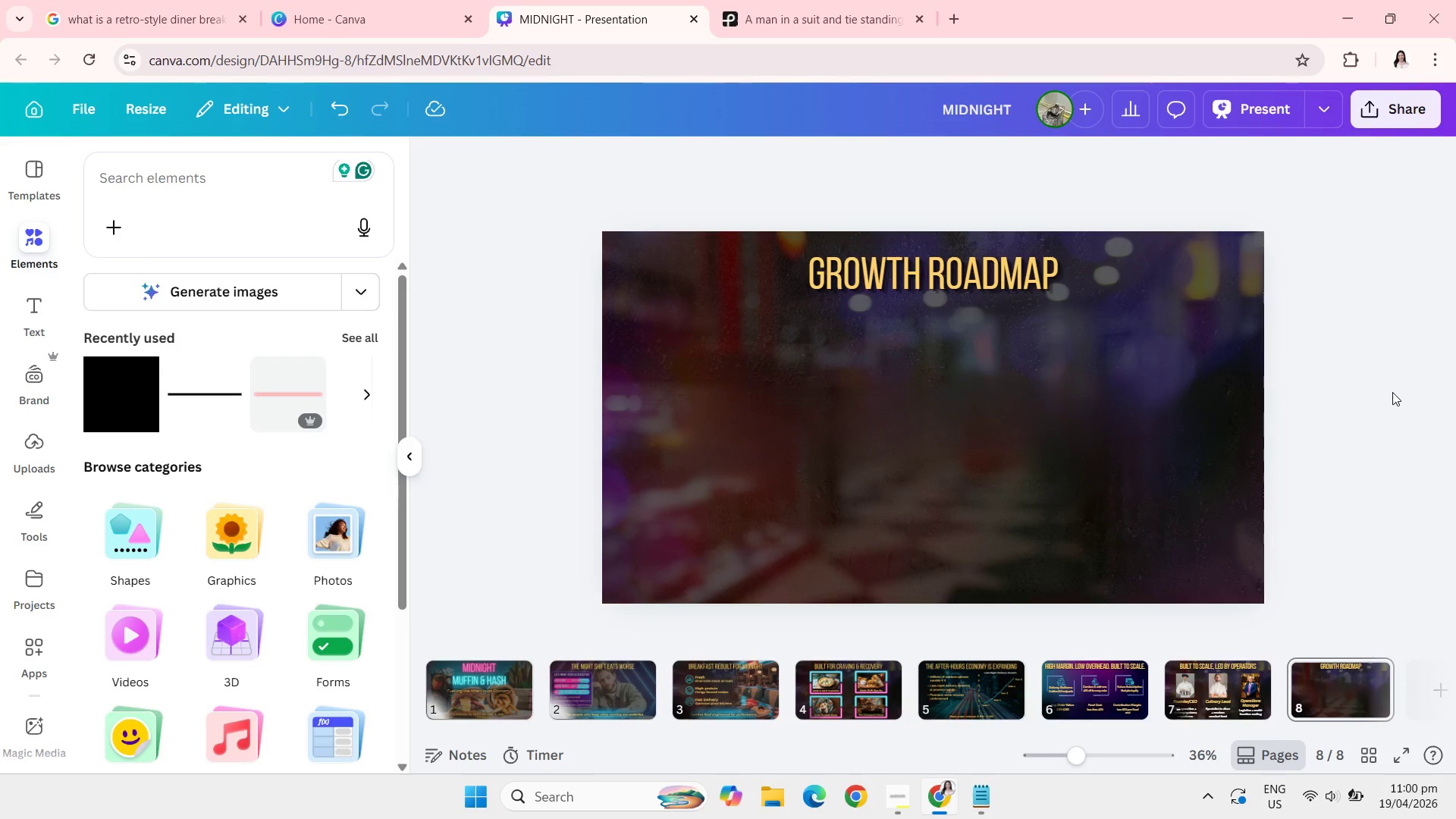 
wait(9.08)
 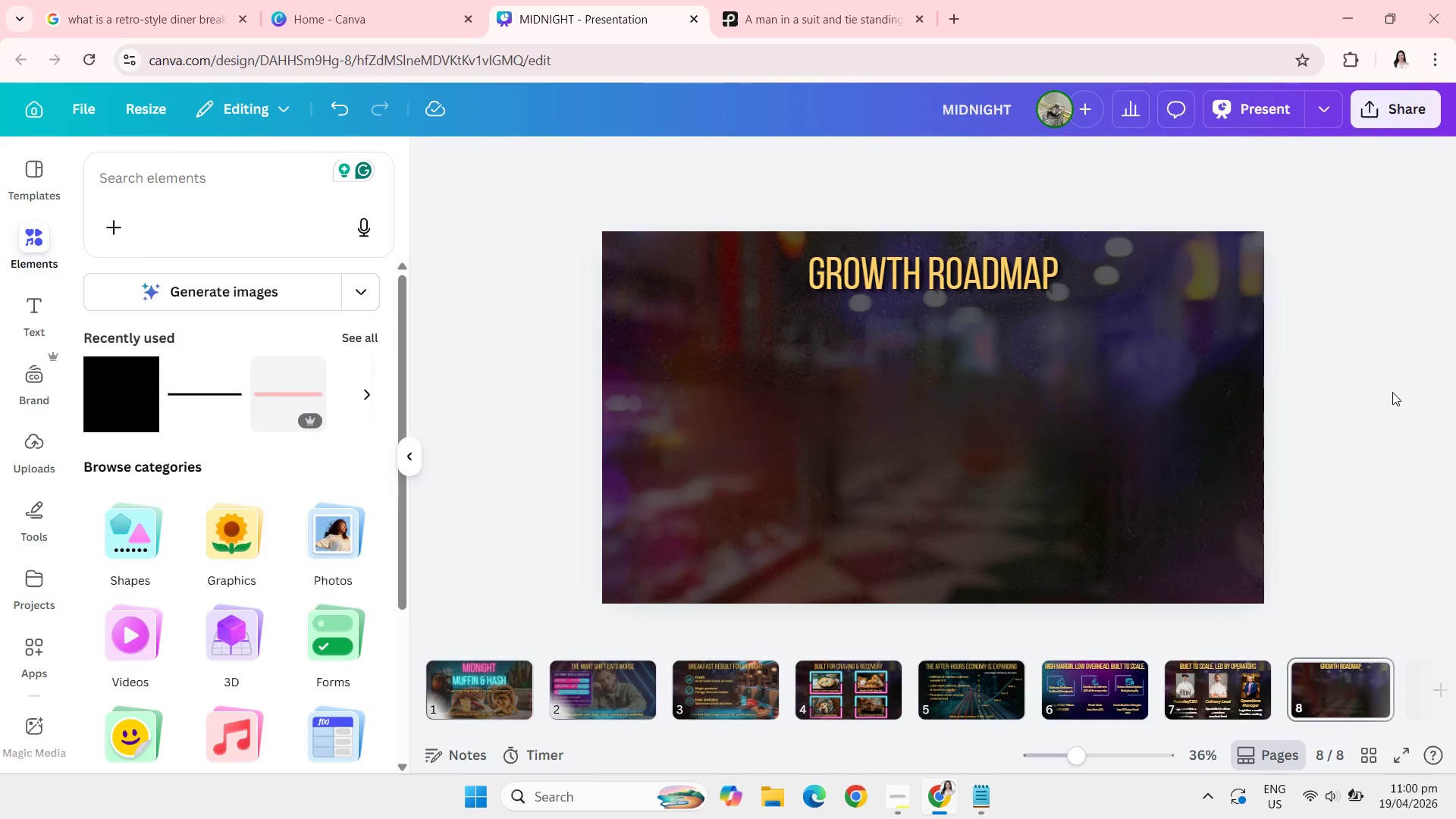 
left_click([185, 188])
 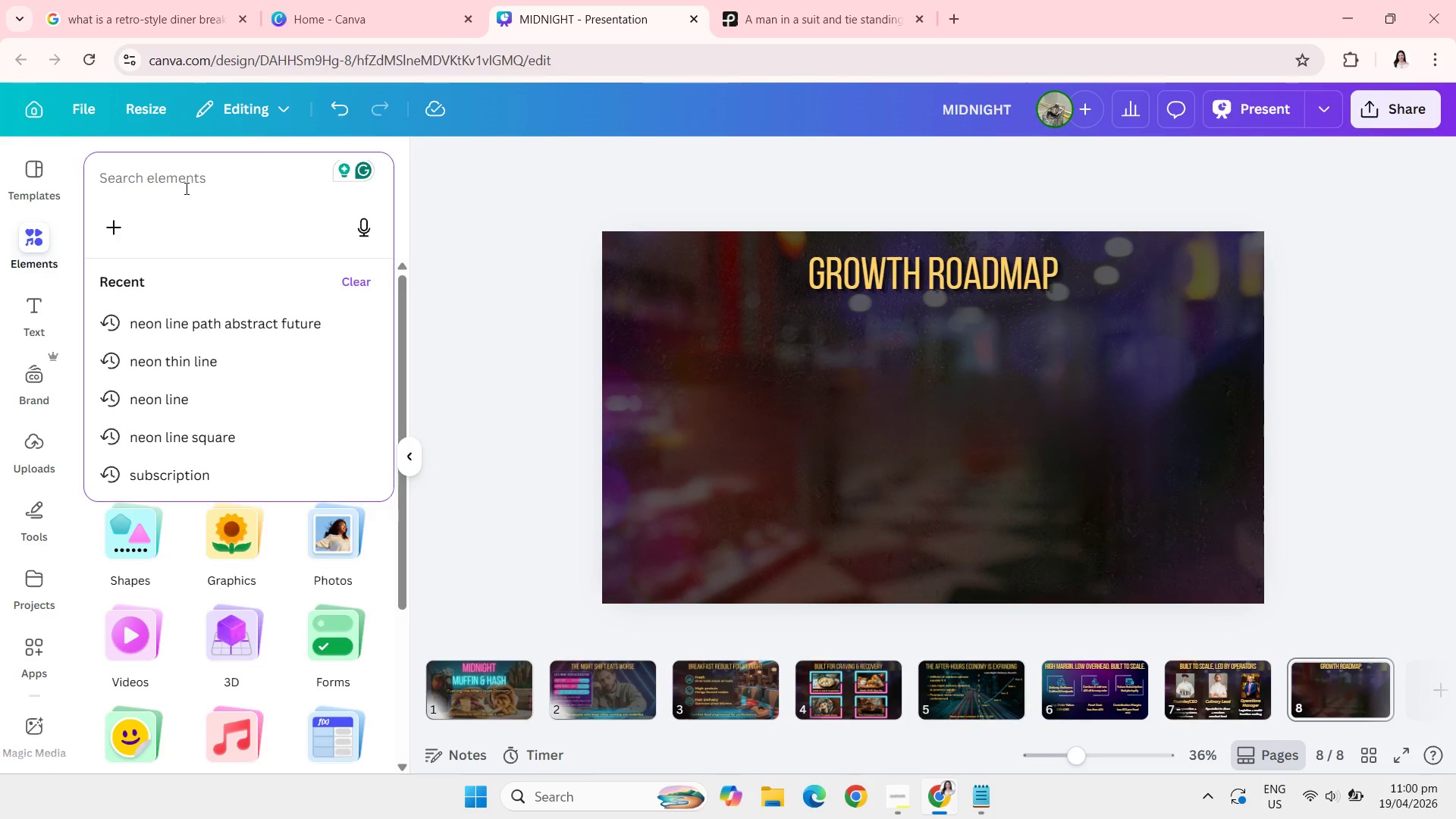 
type(line with circle in the end)
 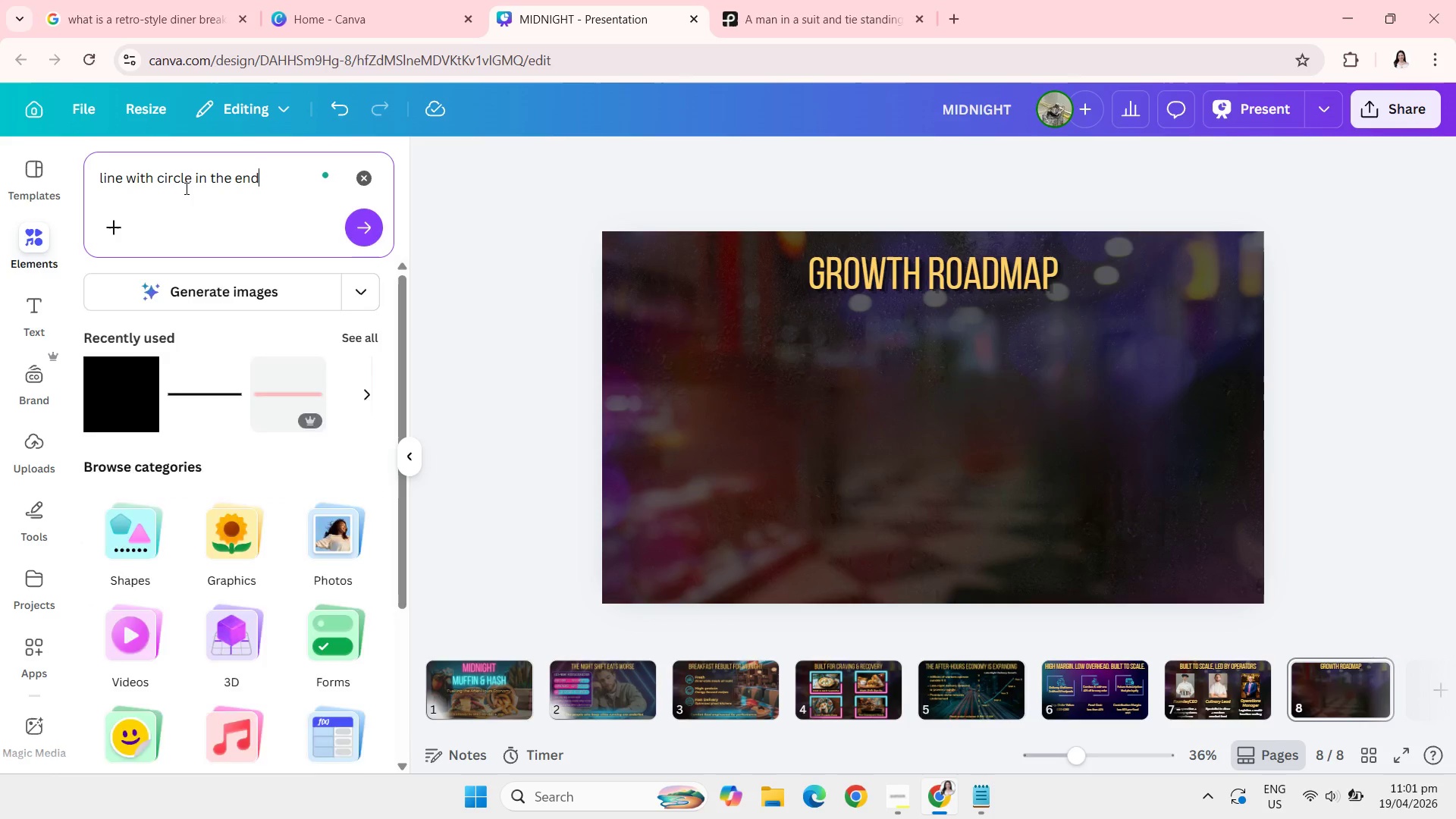 
key(Enter)
 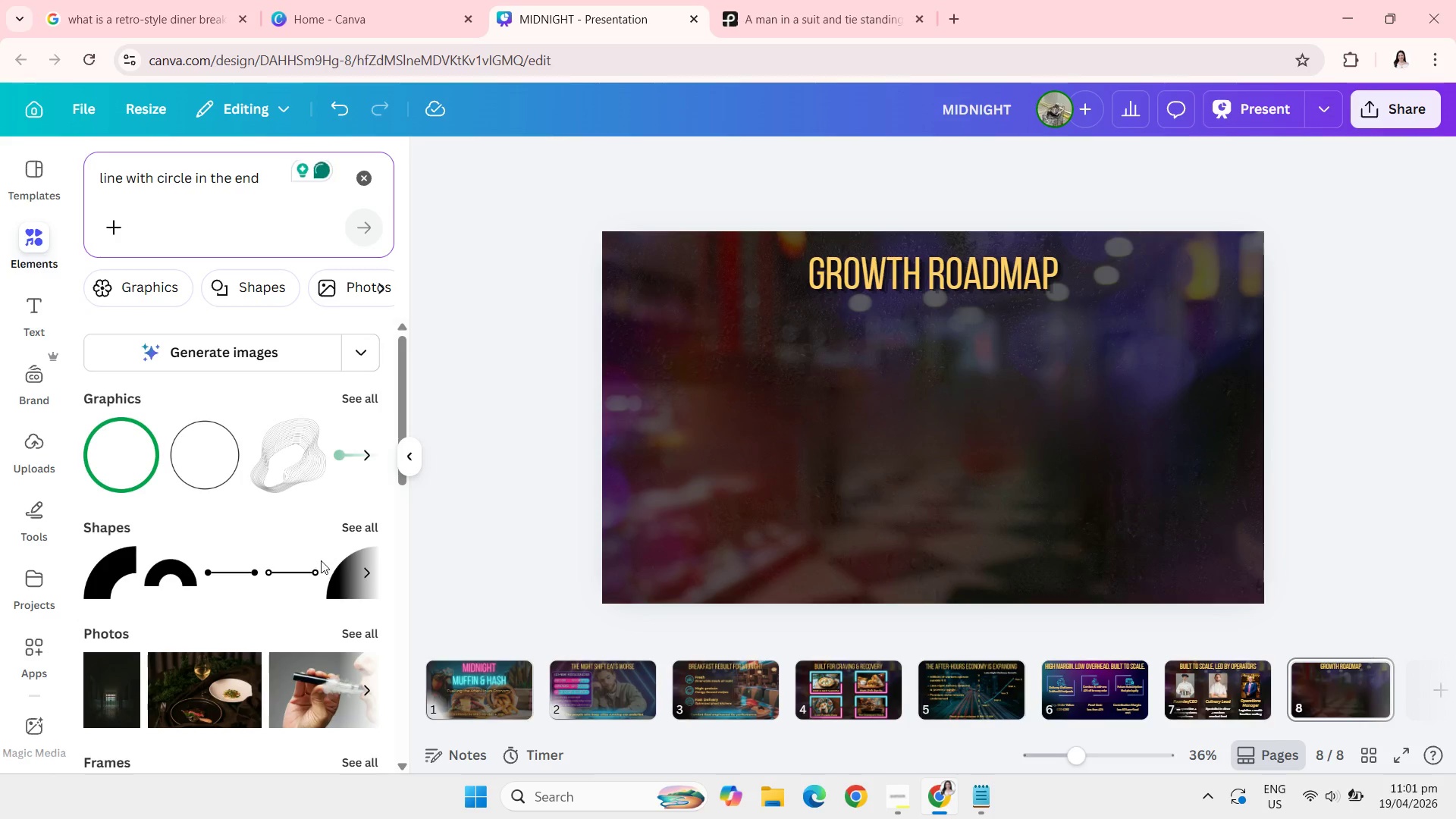 
left_click([295, 574])
 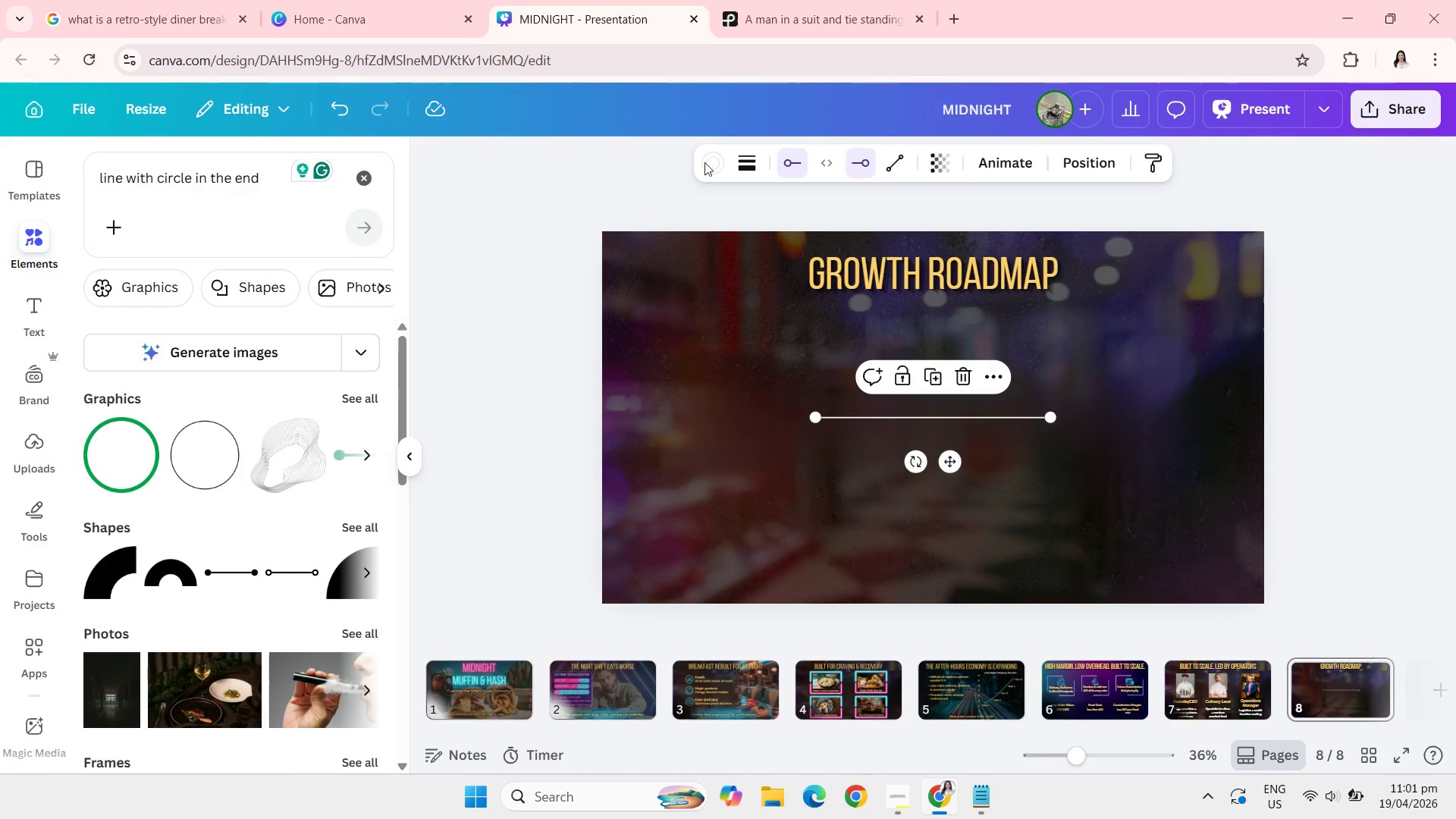 
left_click([711, 162])
 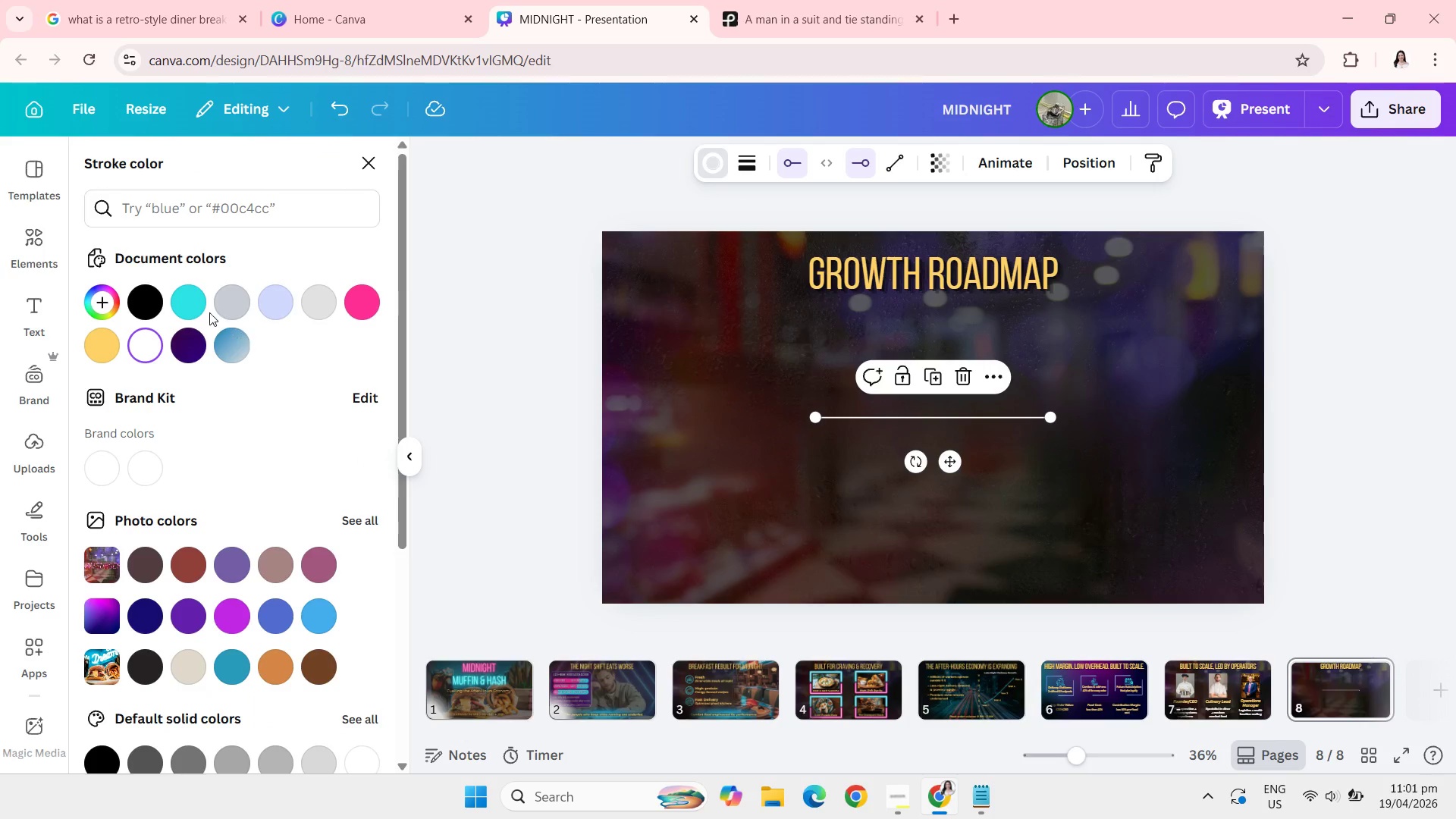 
left_click([191, 307])
 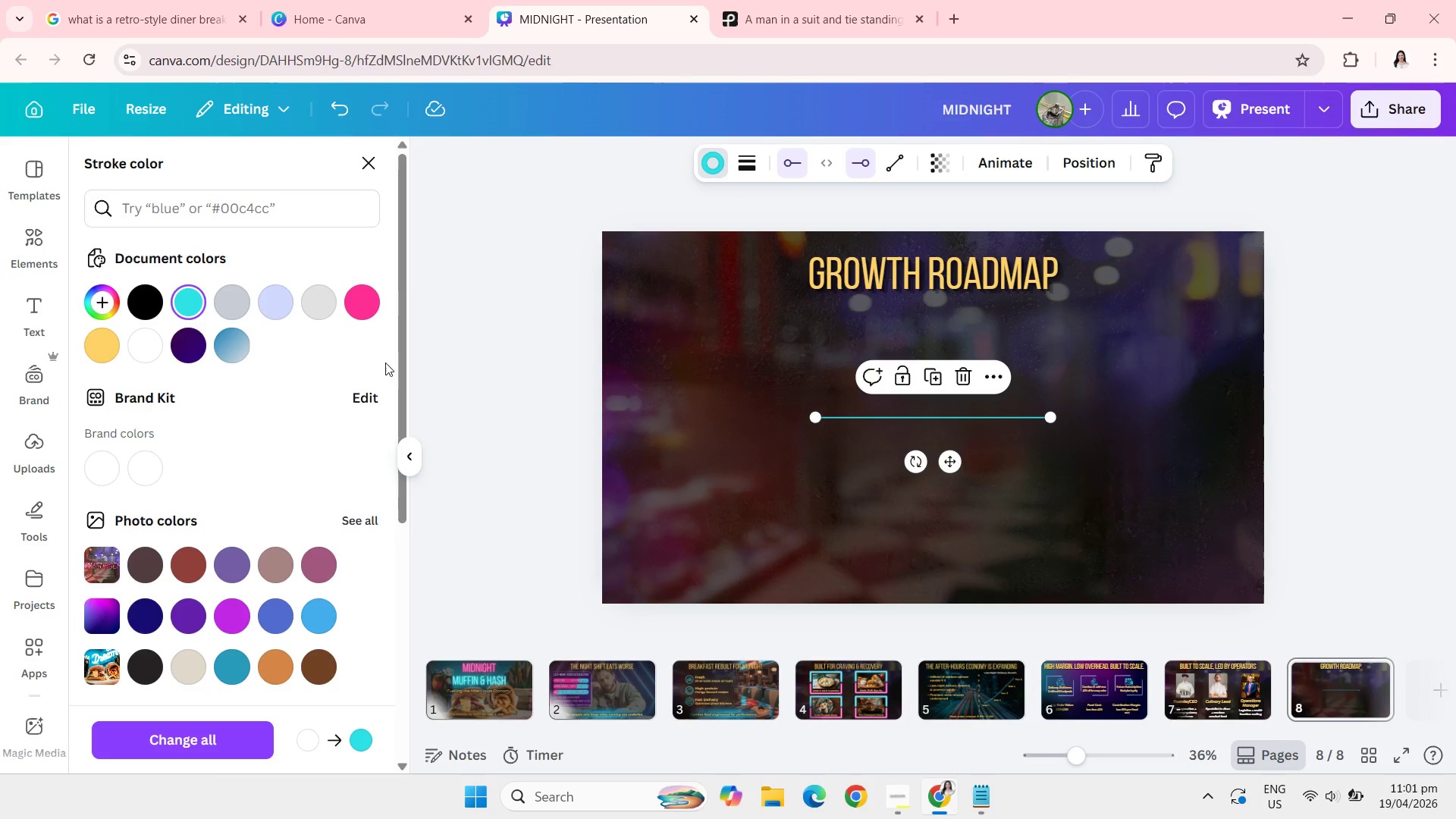 
left_click([443, 385])
 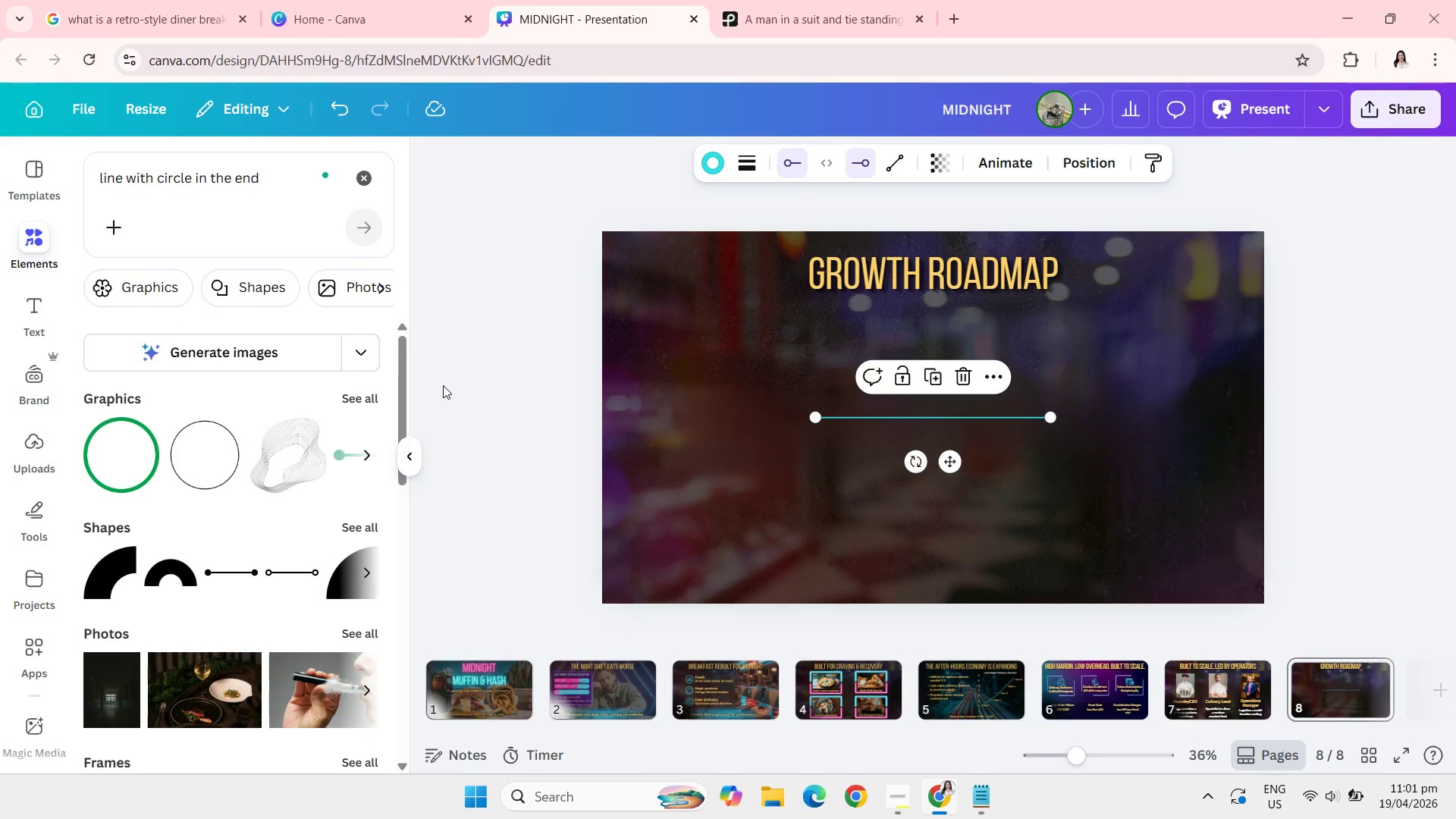 
left_click([443, 385])
 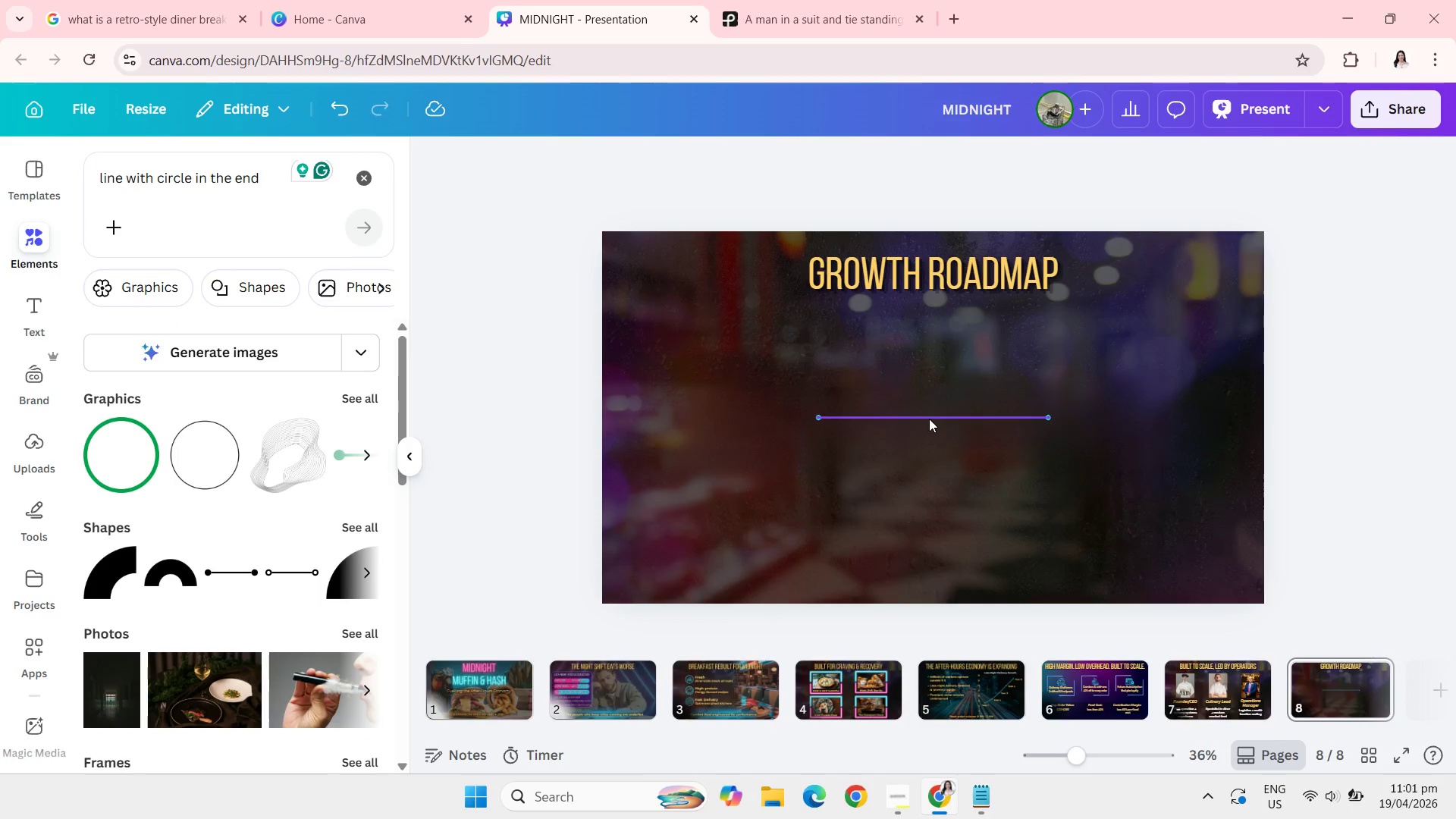 
left_click([929, 418])
 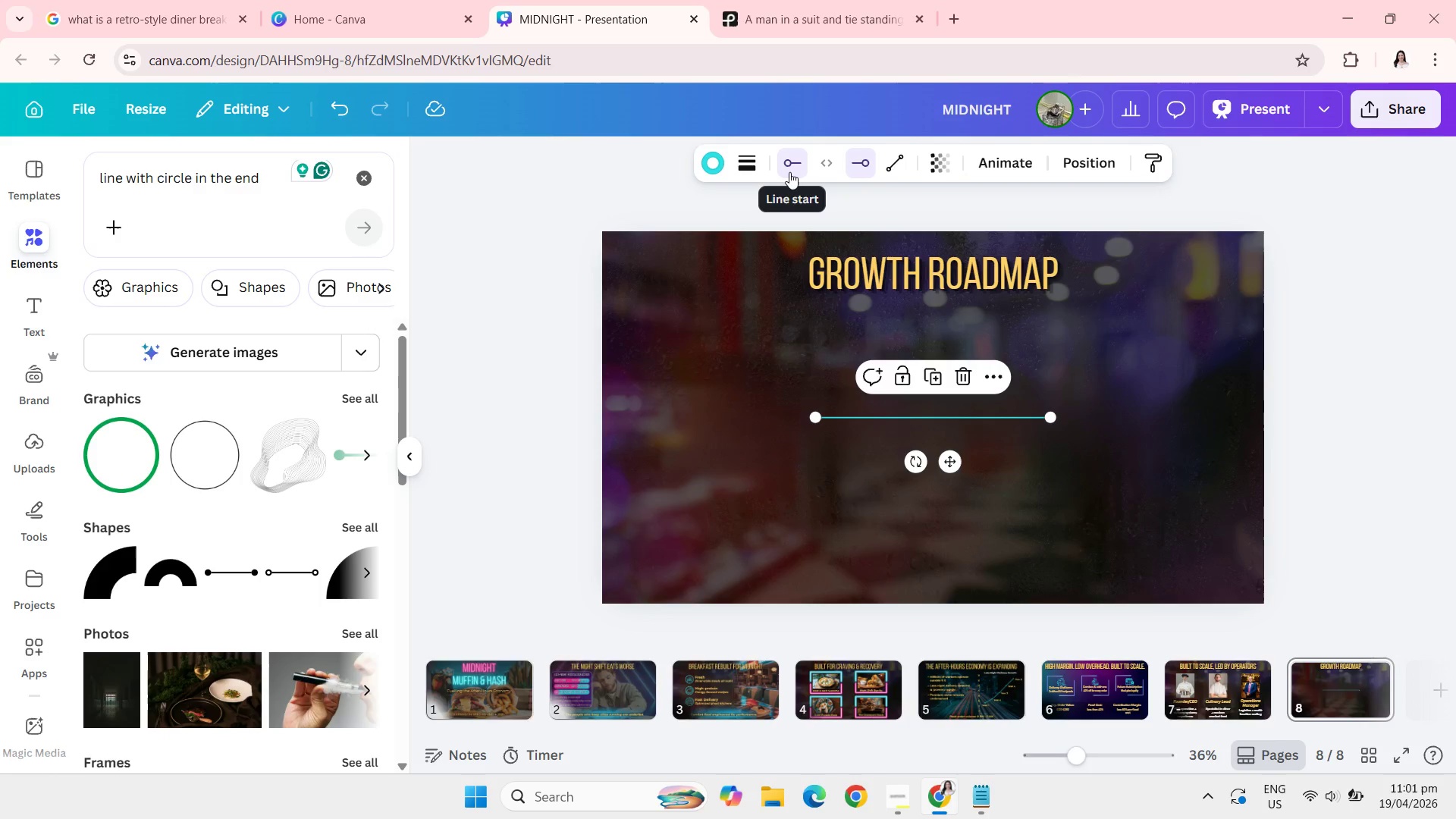 
left_click([758, 176])
 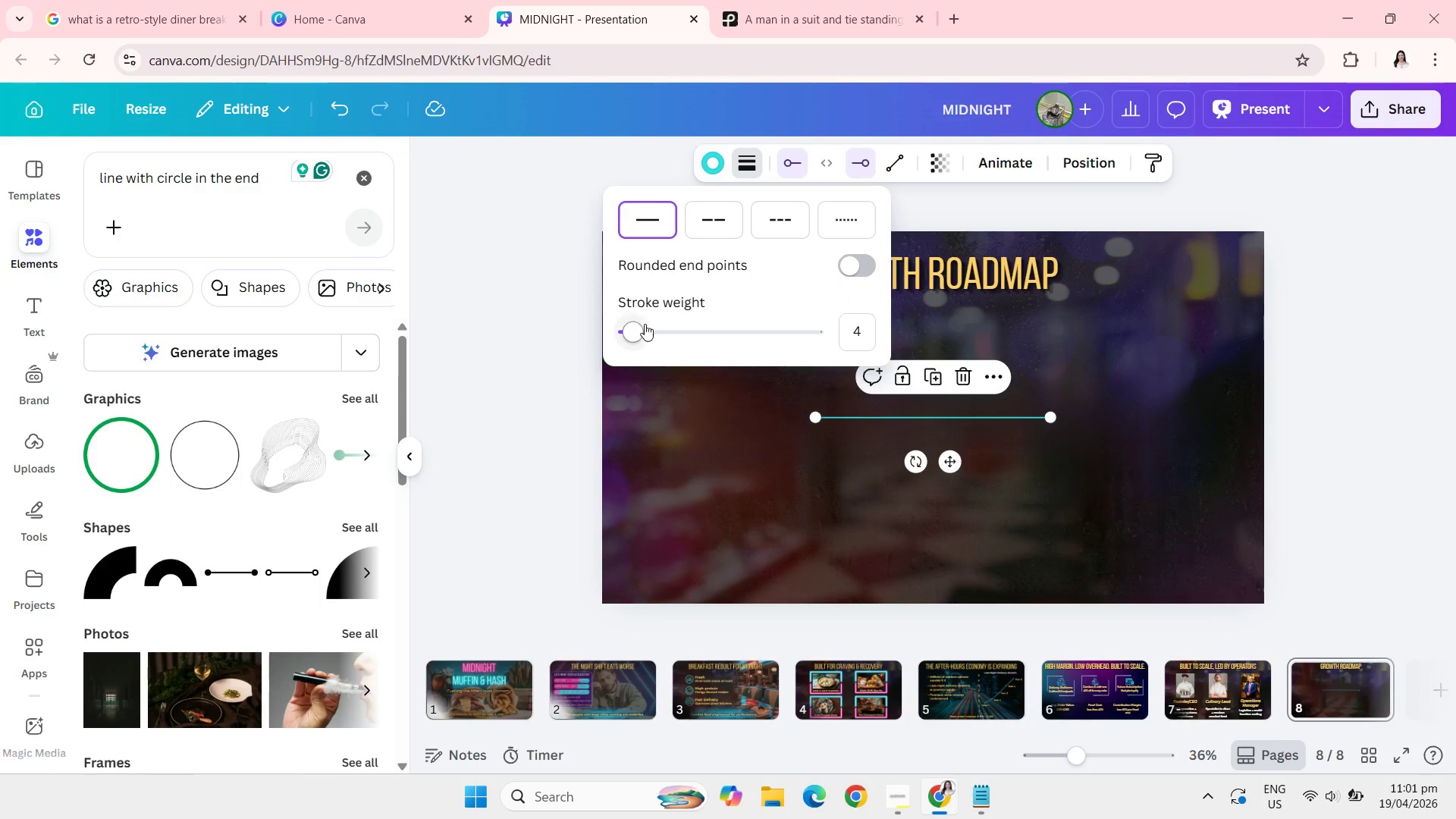 
left_click_drag(start_coordinate=[640, 328], to_coordinate=[645, 329])
 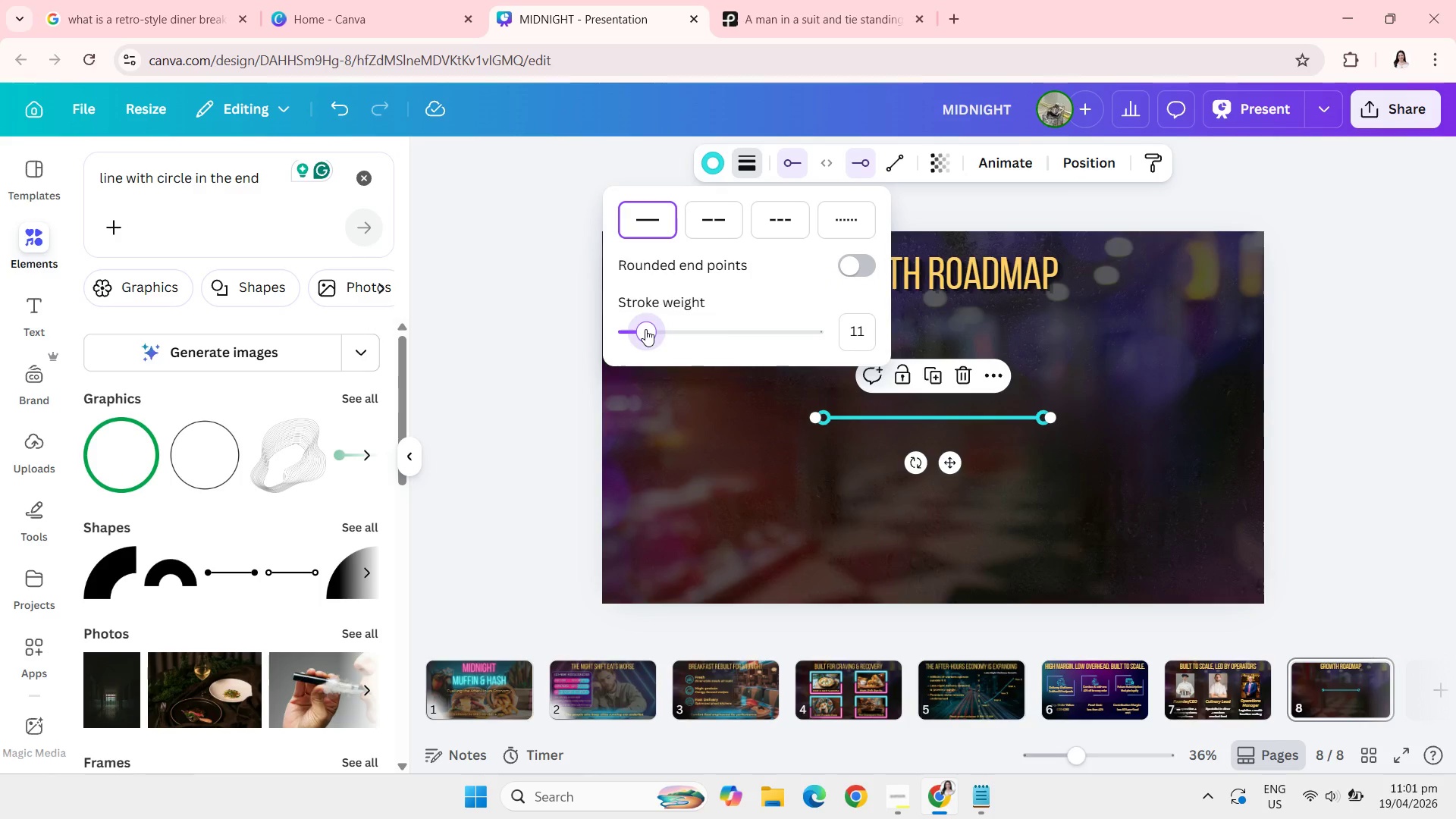 
left_click([513, 423])
 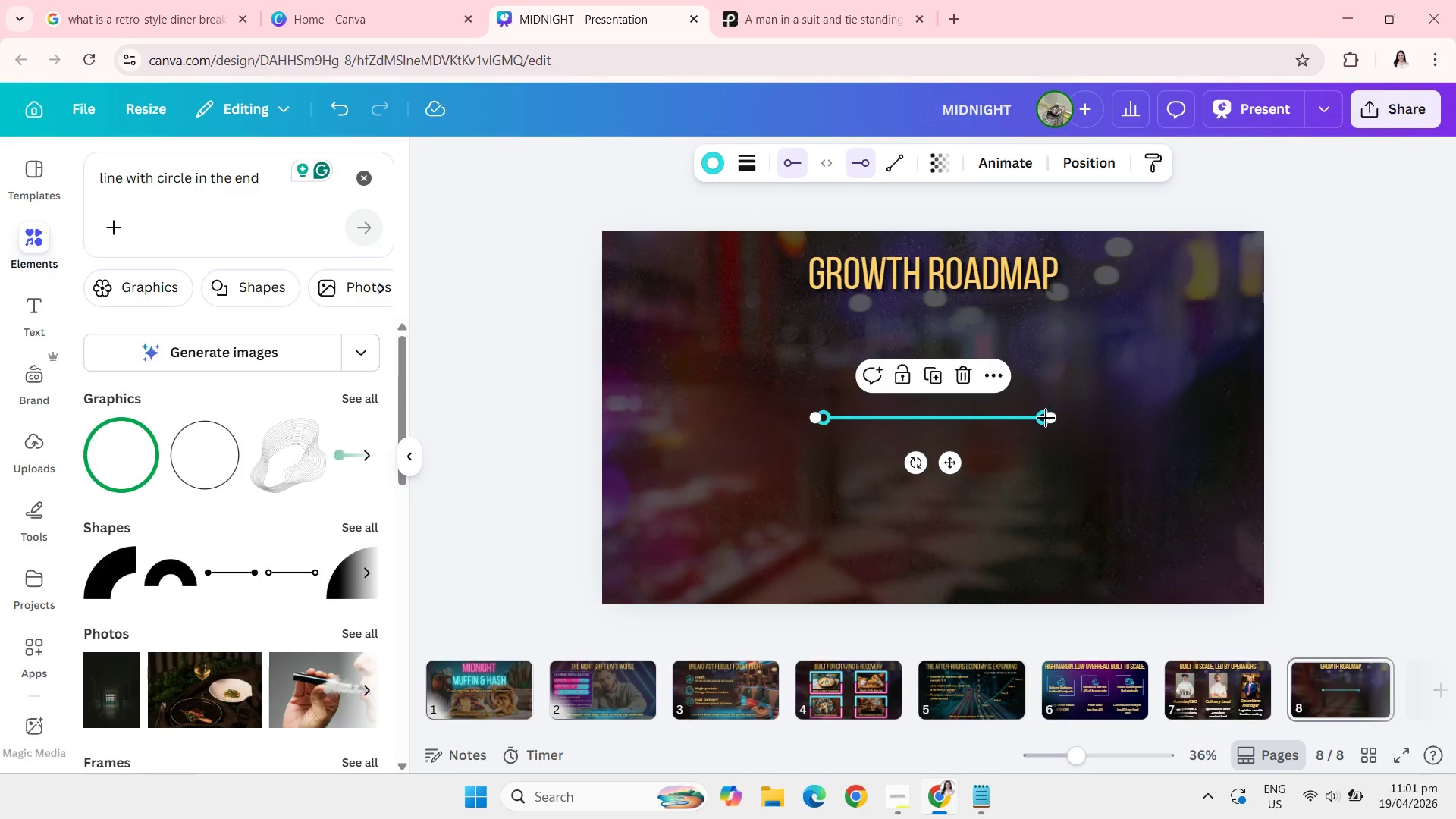 
left_click_drag(start_coordinate=[1049, 418], to_coordinate=[937, 416])
 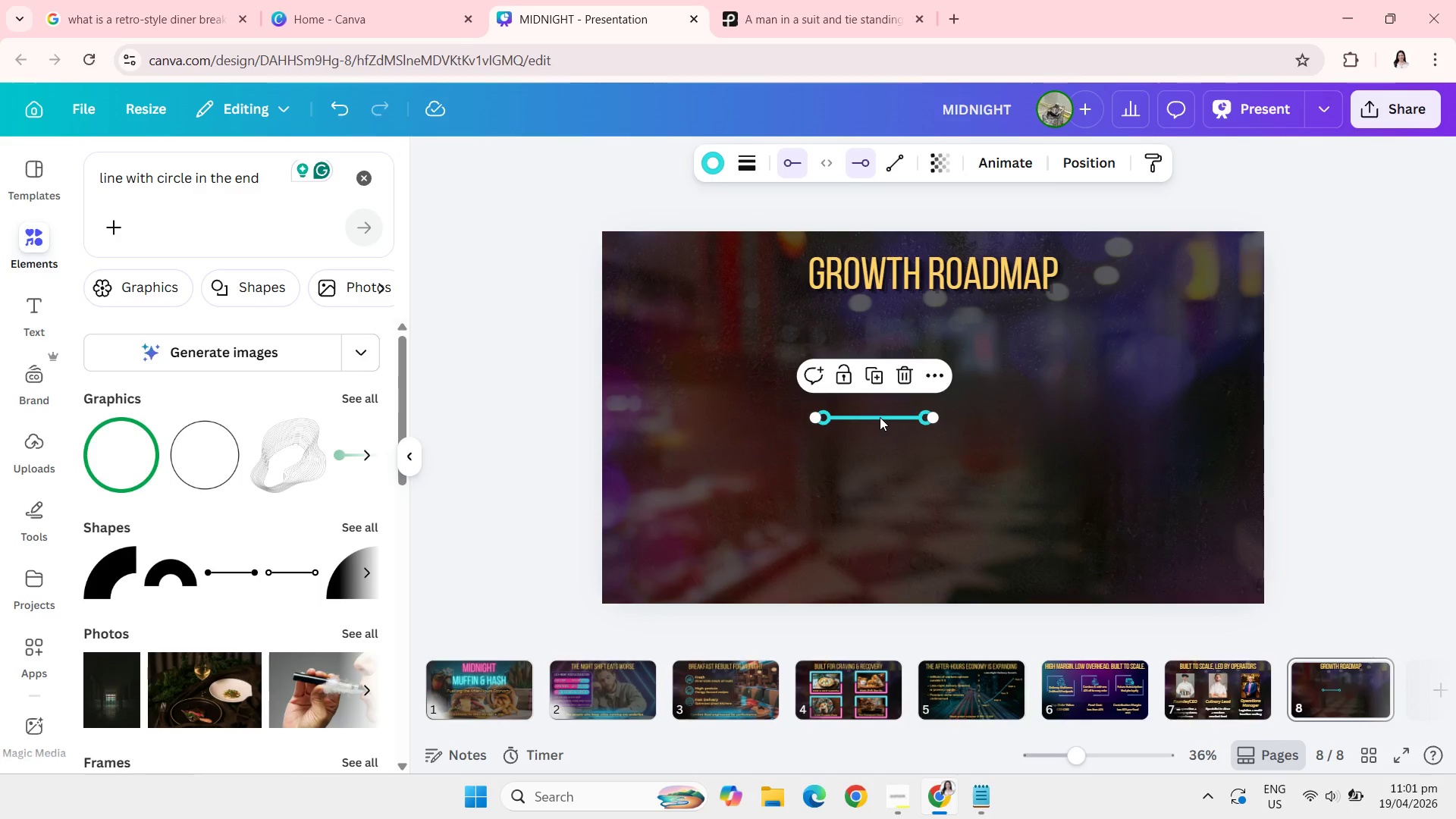 
left_click_drag(start_coordinate=[880, 417], to_coordinate=[861, 479])
 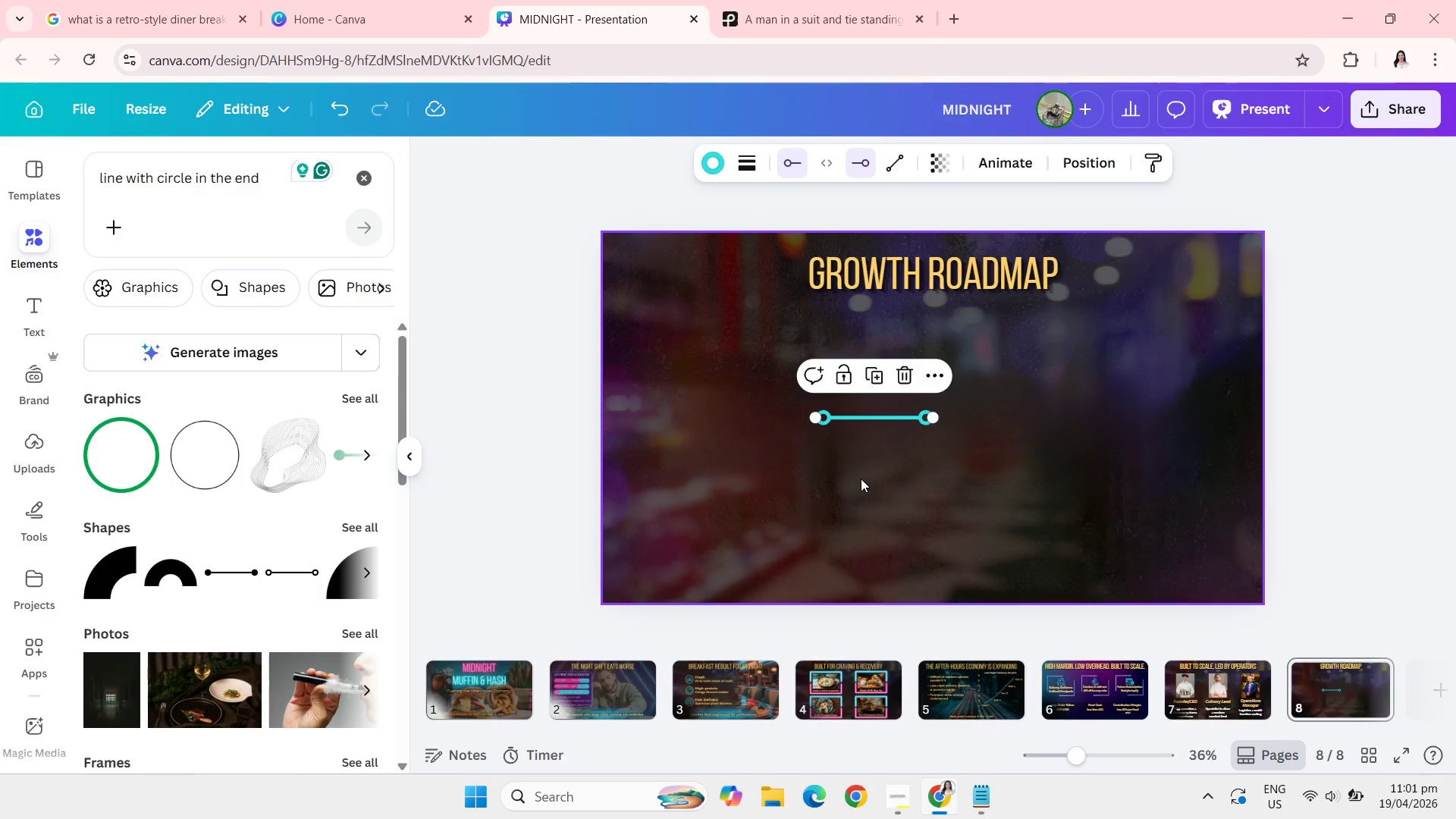 
left_click([861, 479])
 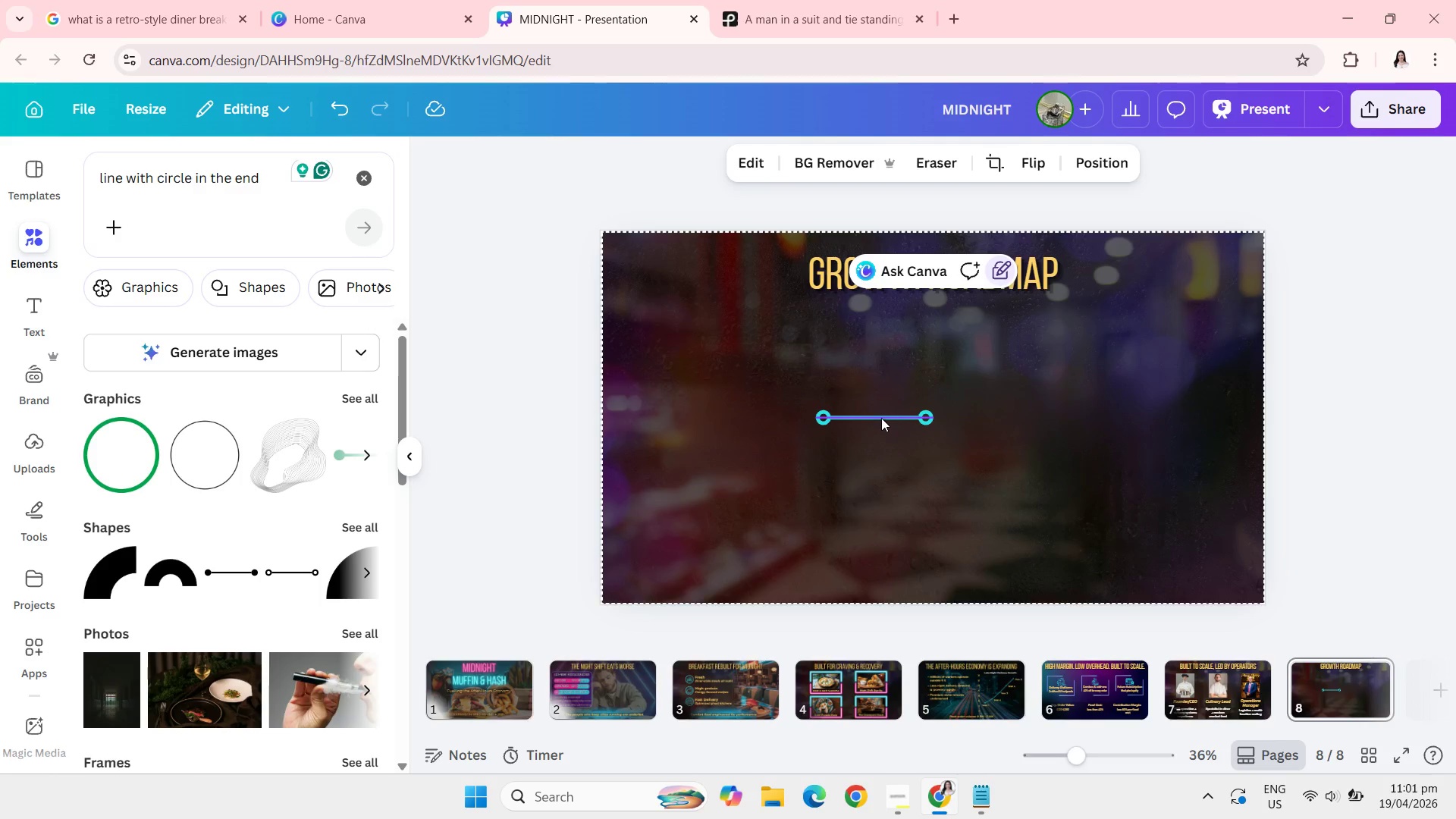 
left_click_drag(start_coordinate=[880, 418], to_coordinate=[891, 417])
 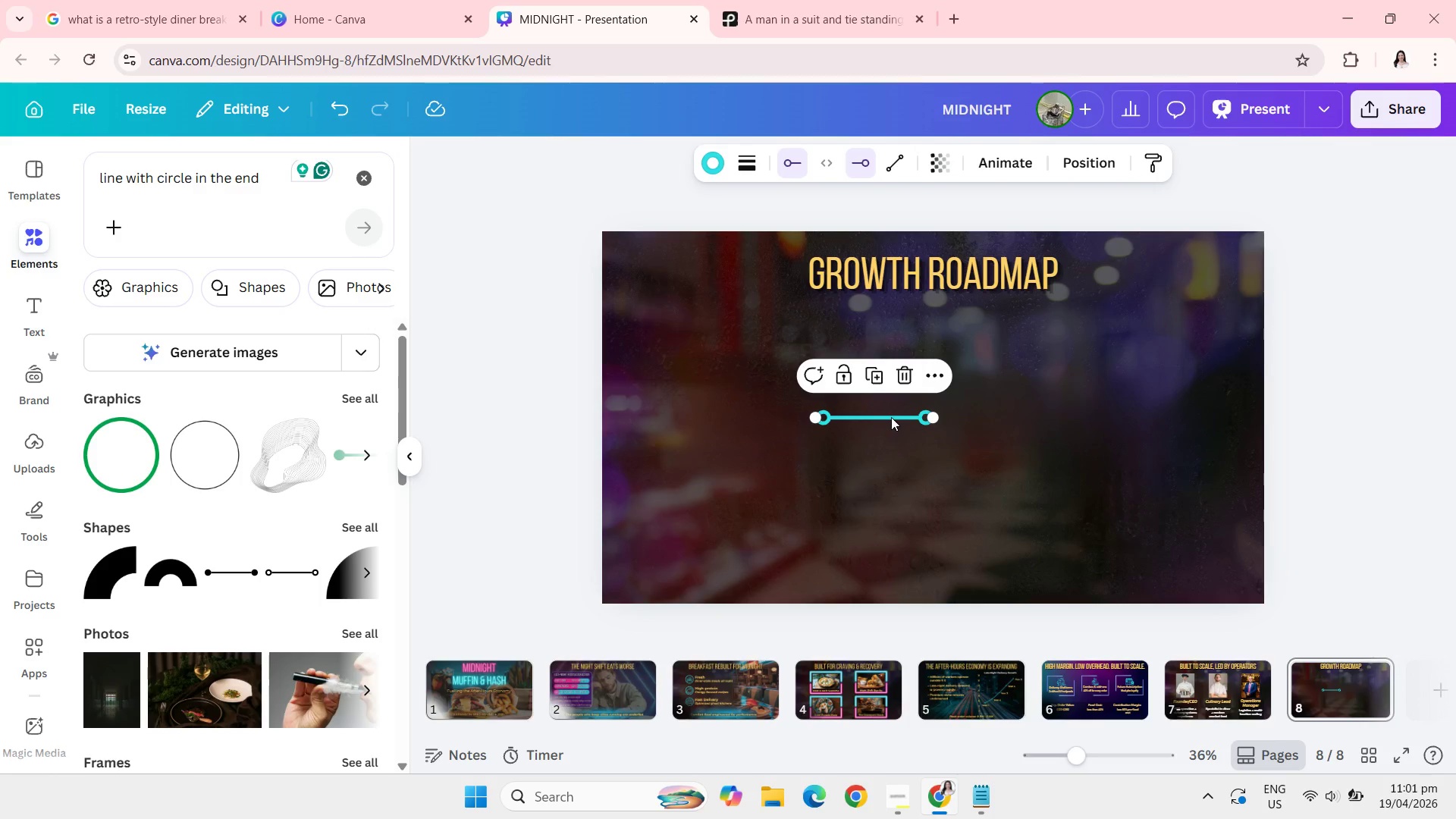 
left_click_drag(start_coordinate=[891, 417], to_coordinate=[858, 418])
 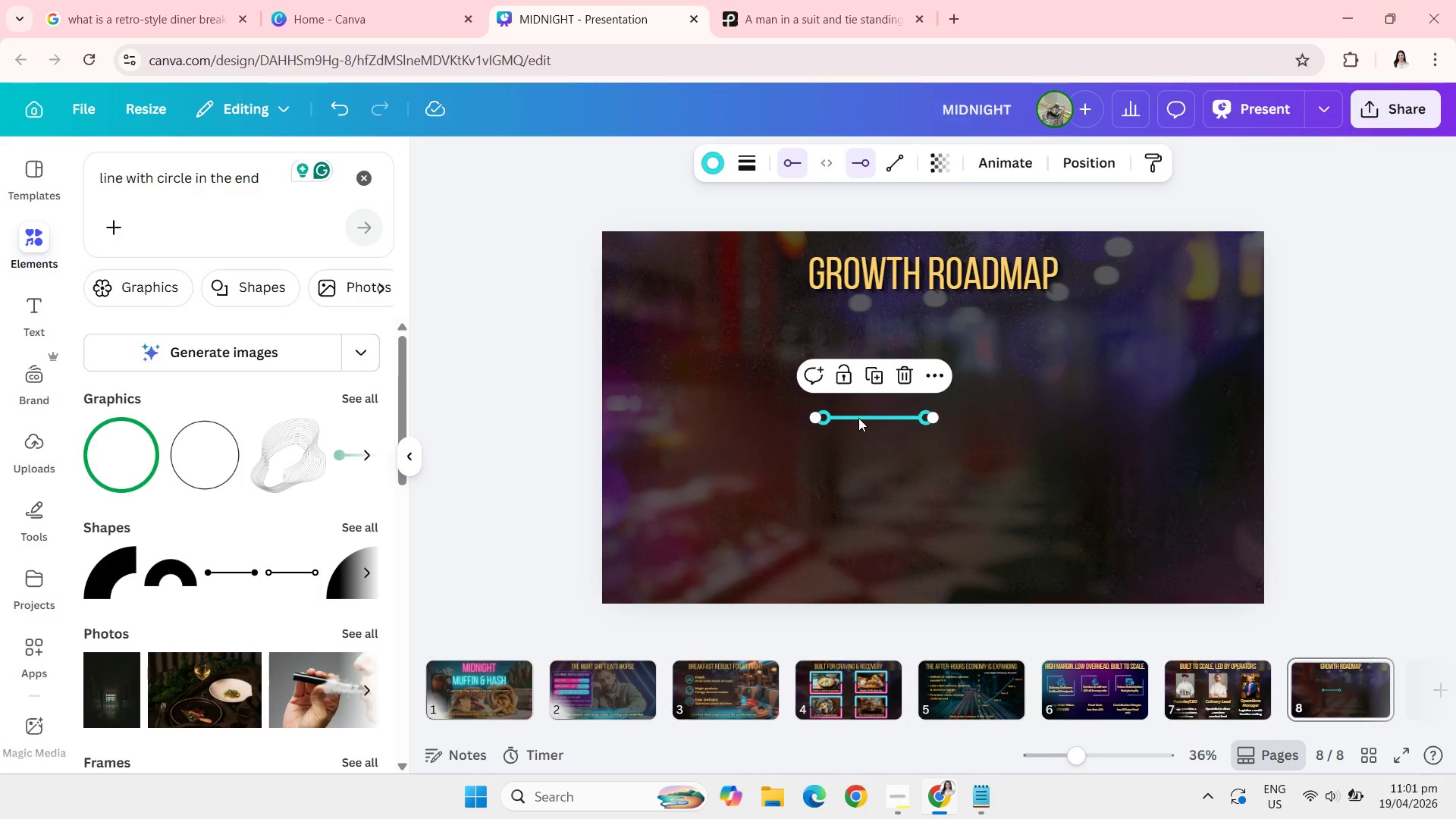 
left_click([858, 418])
 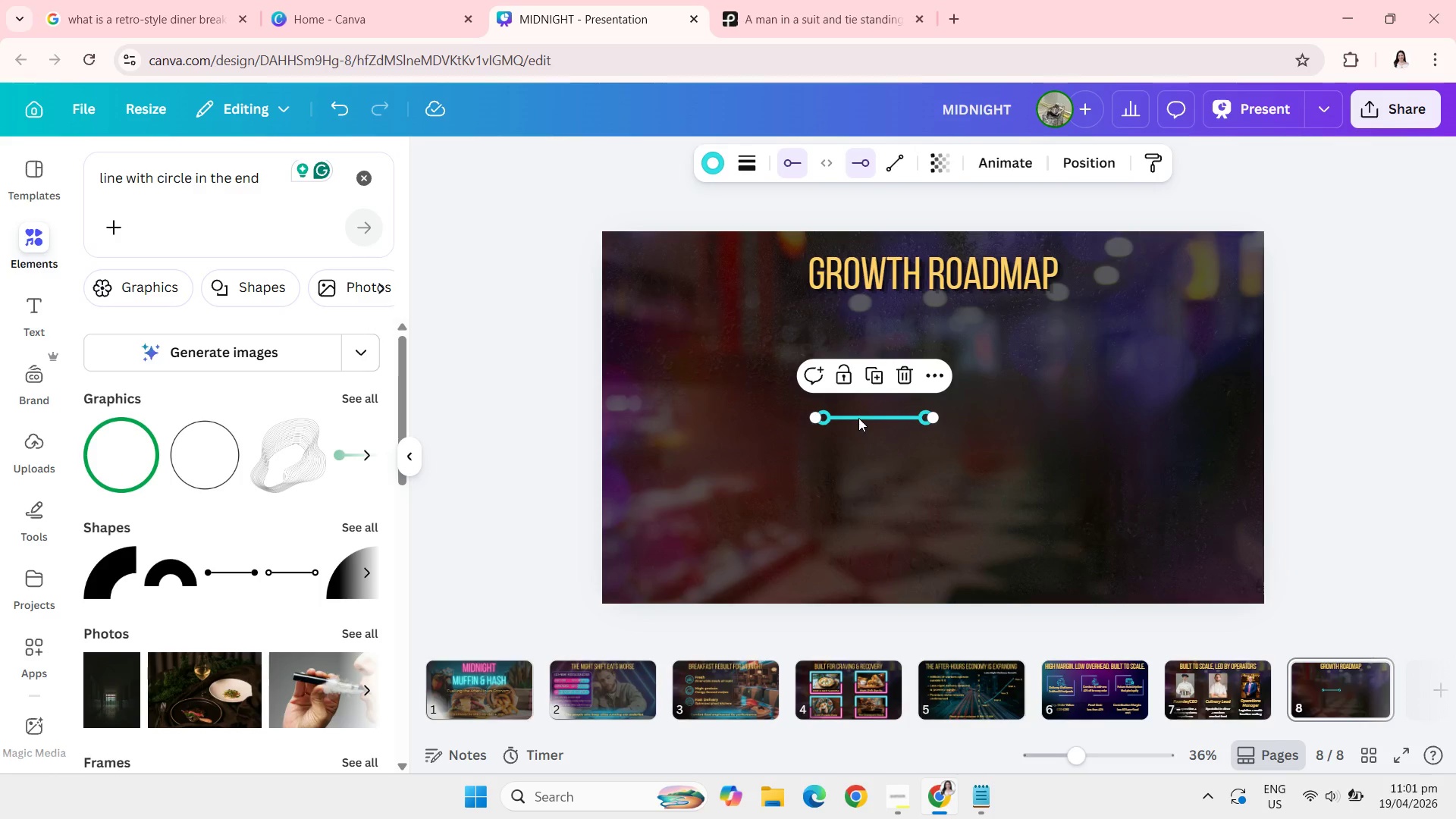 
left_click_drag(start_coordinate=[858, 418], to_coordinate=[768, 262])
 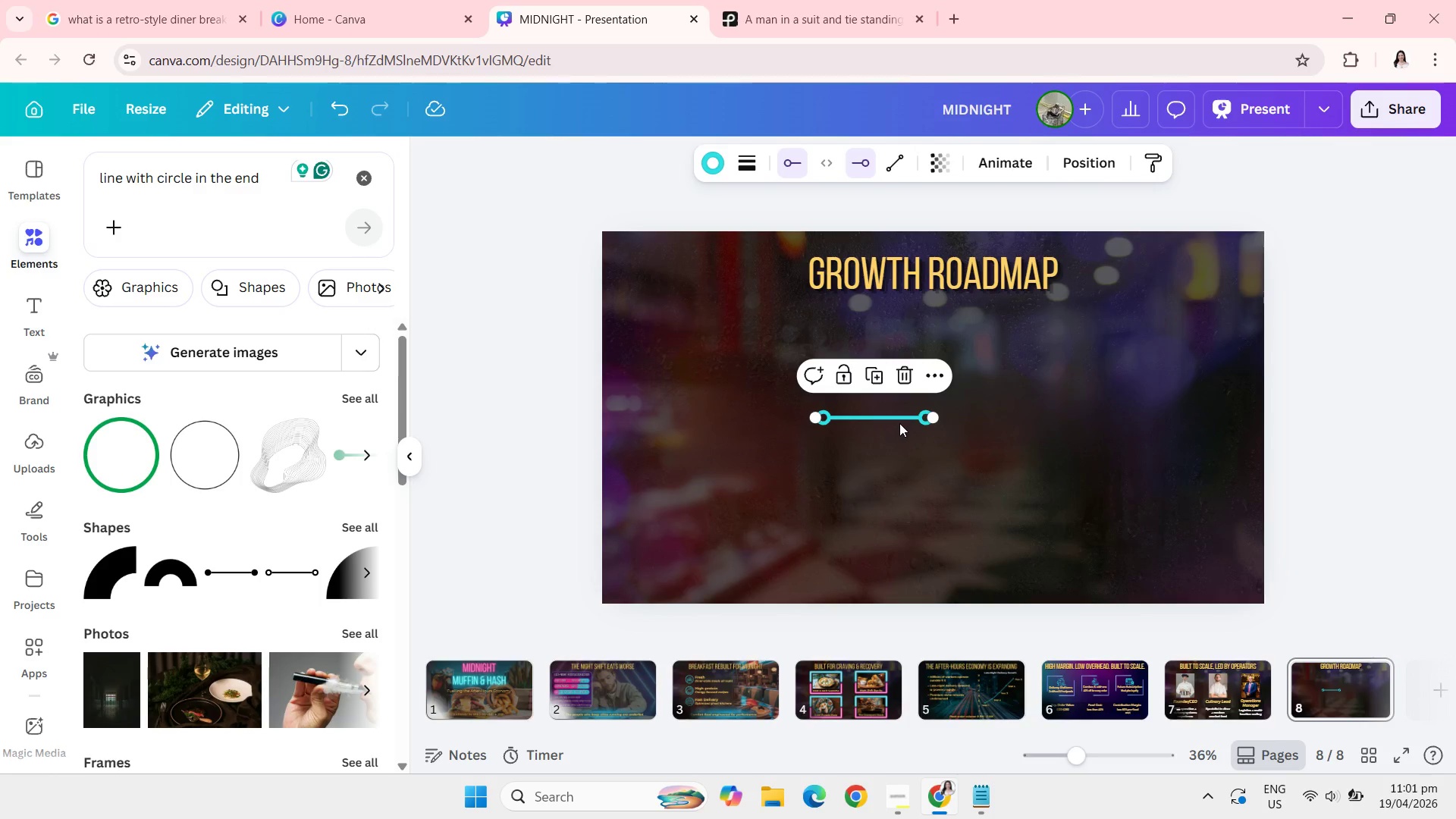 
left_click_drag(start_coordinate=[893, 413], to_coordinate=[850, 441])
 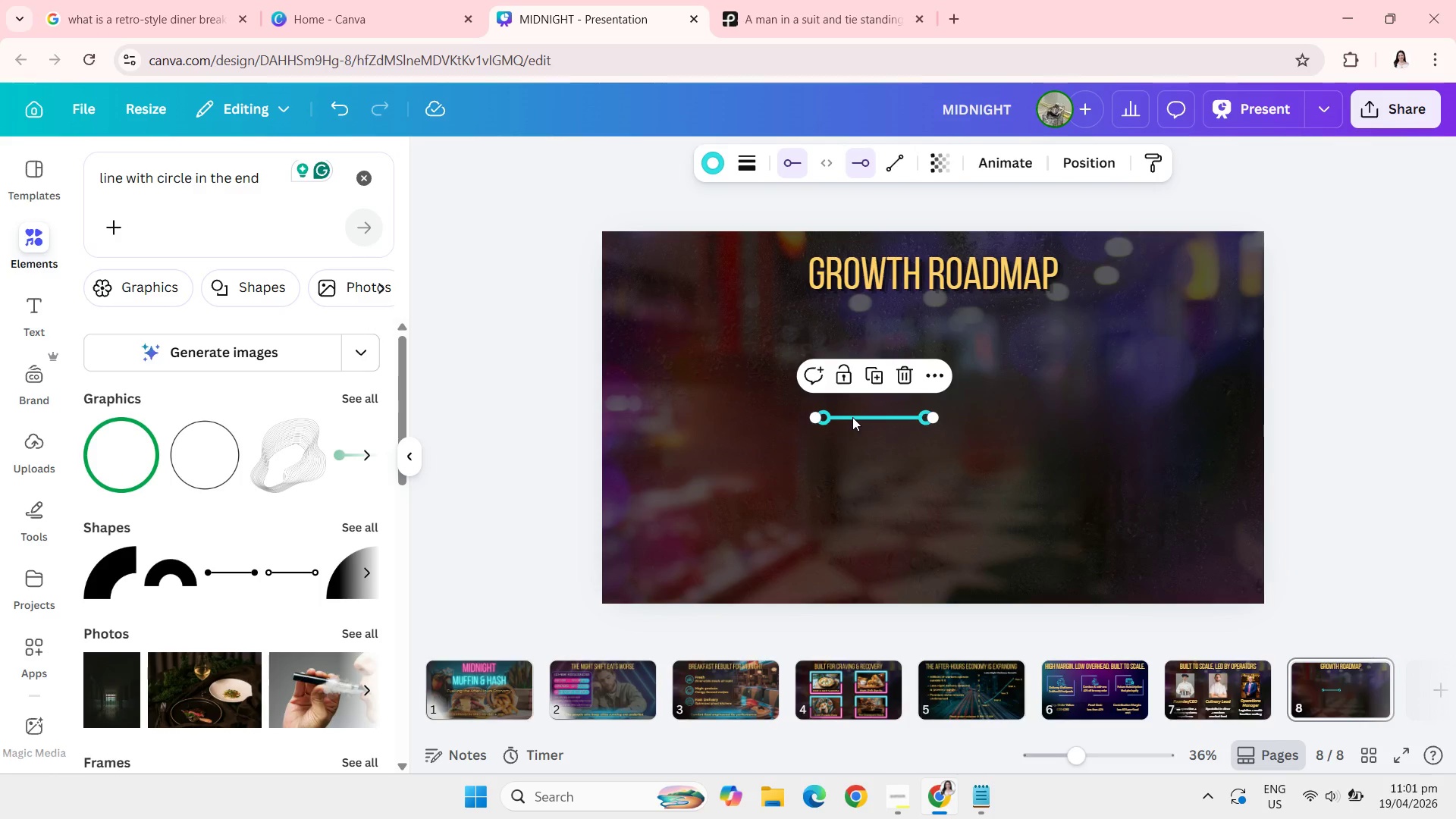 
left_click_drag(start_coordinate=[852, 417], to_coordinate=[863, 422])
 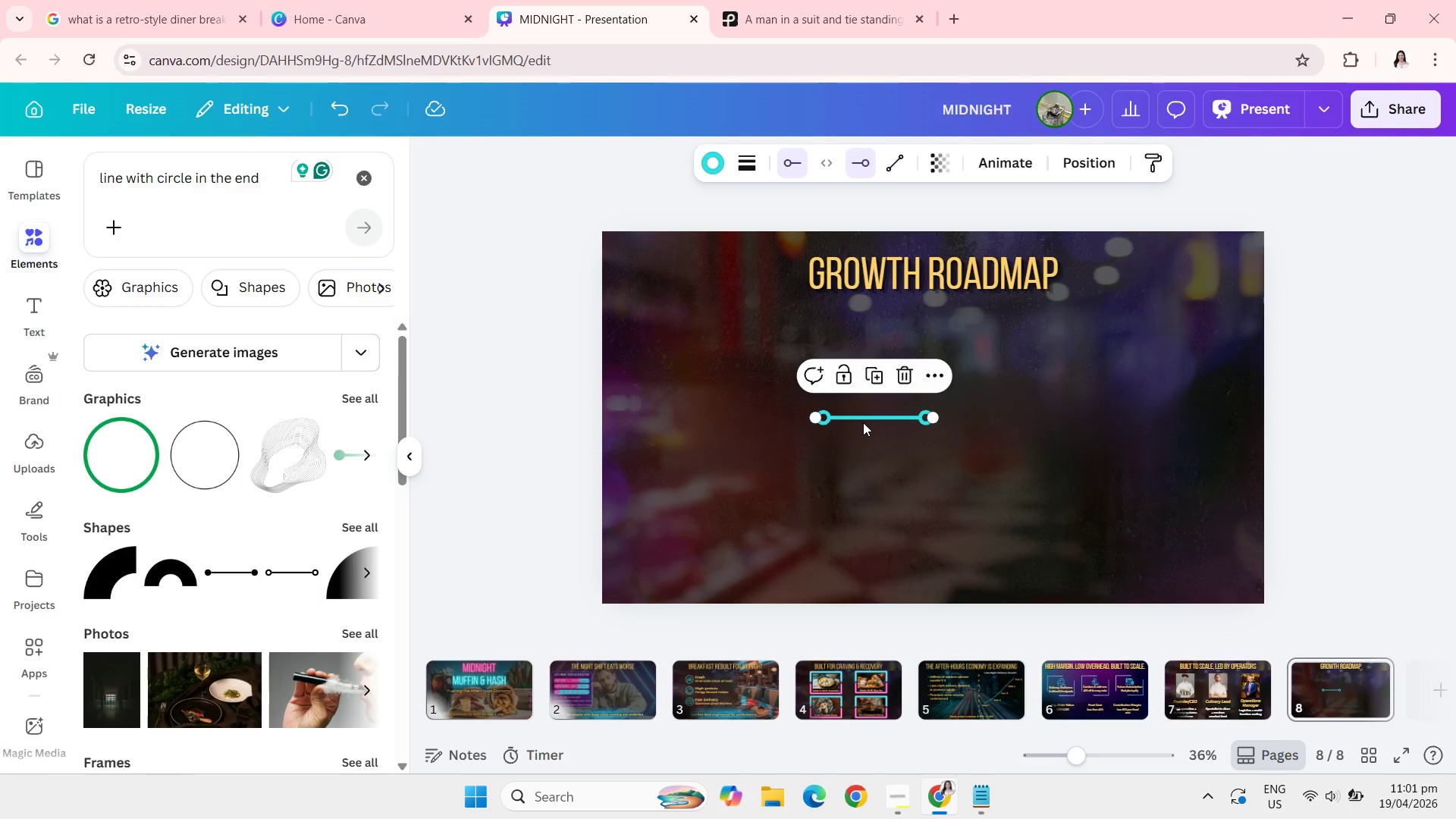 
left_click([863, 422])
 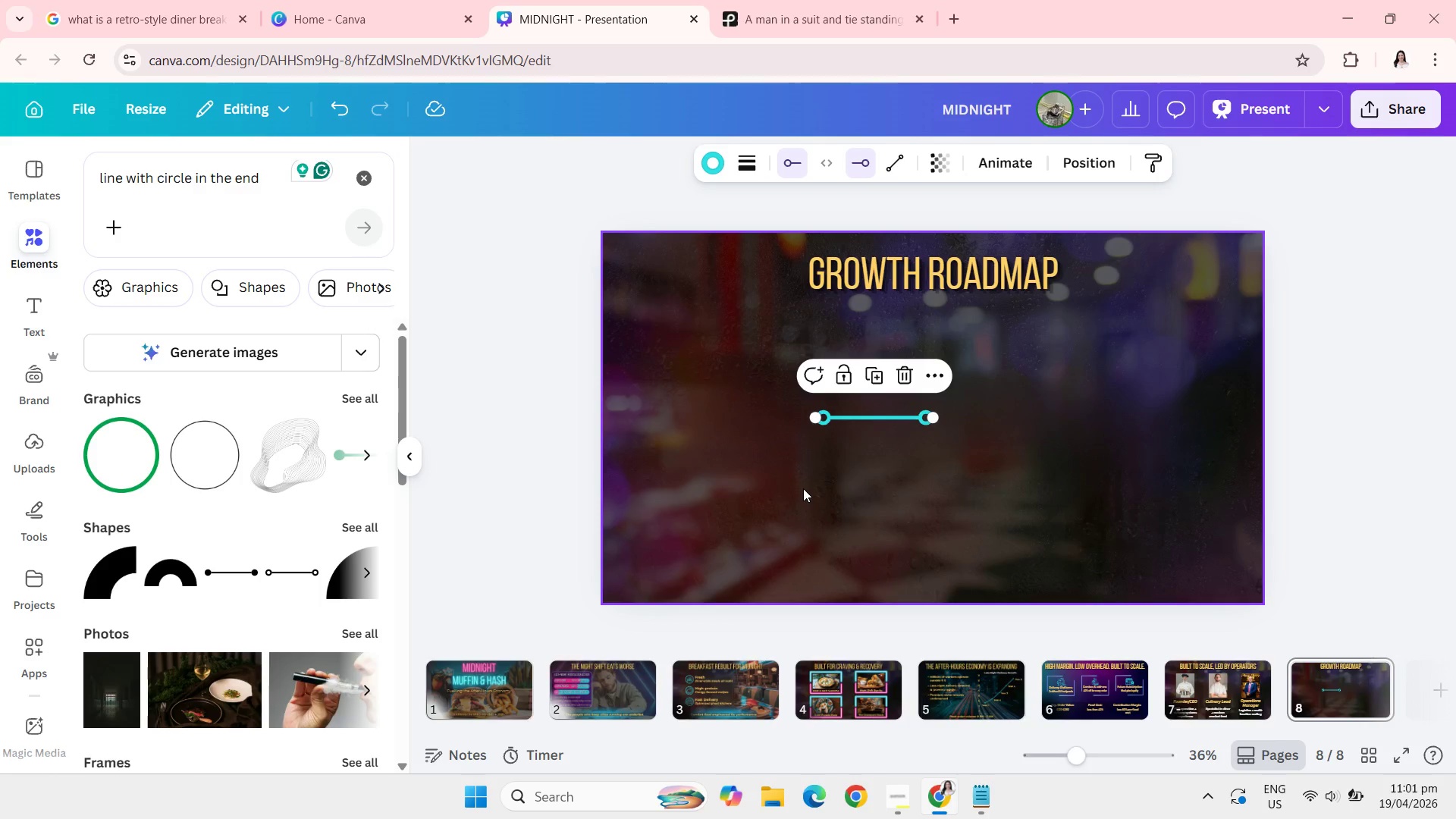 
left_click([803, 488])
 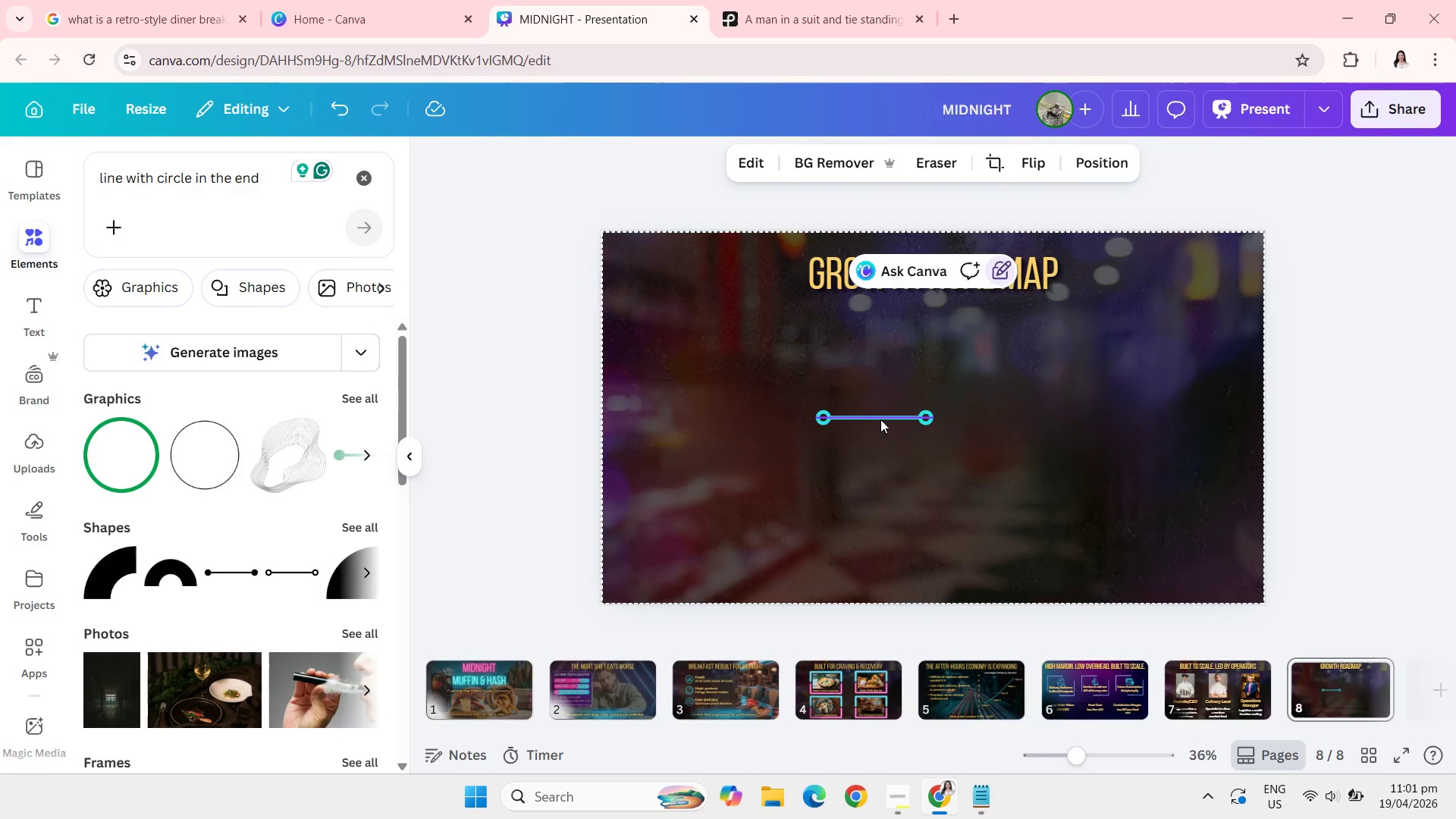 
left_click_drag(start_coordinate=[880, 419], to_coordinate=[858, 415])
 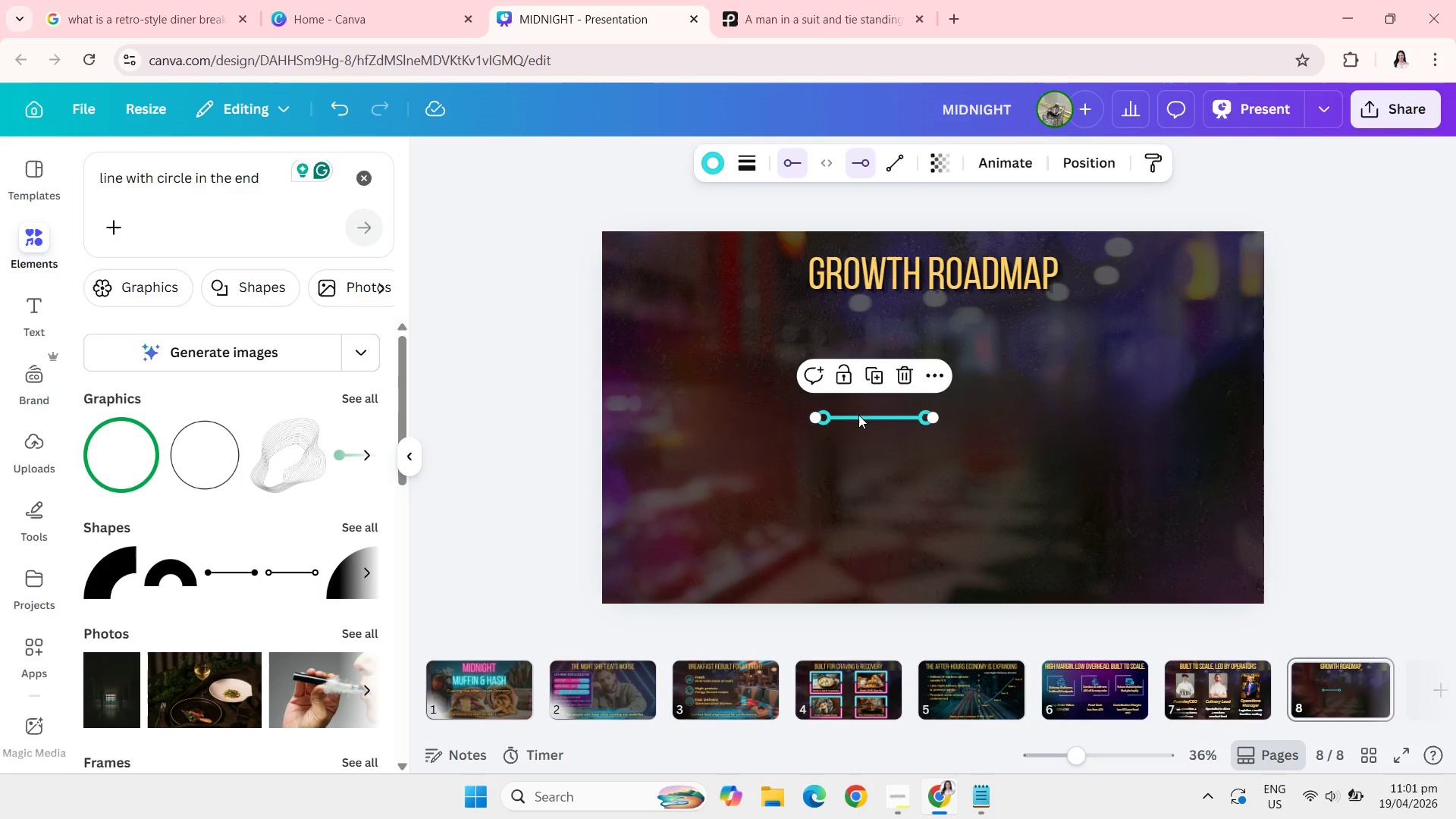 
left_click_drag(start_coordinate=[858, 415], to_coordinate=[812, 444])
 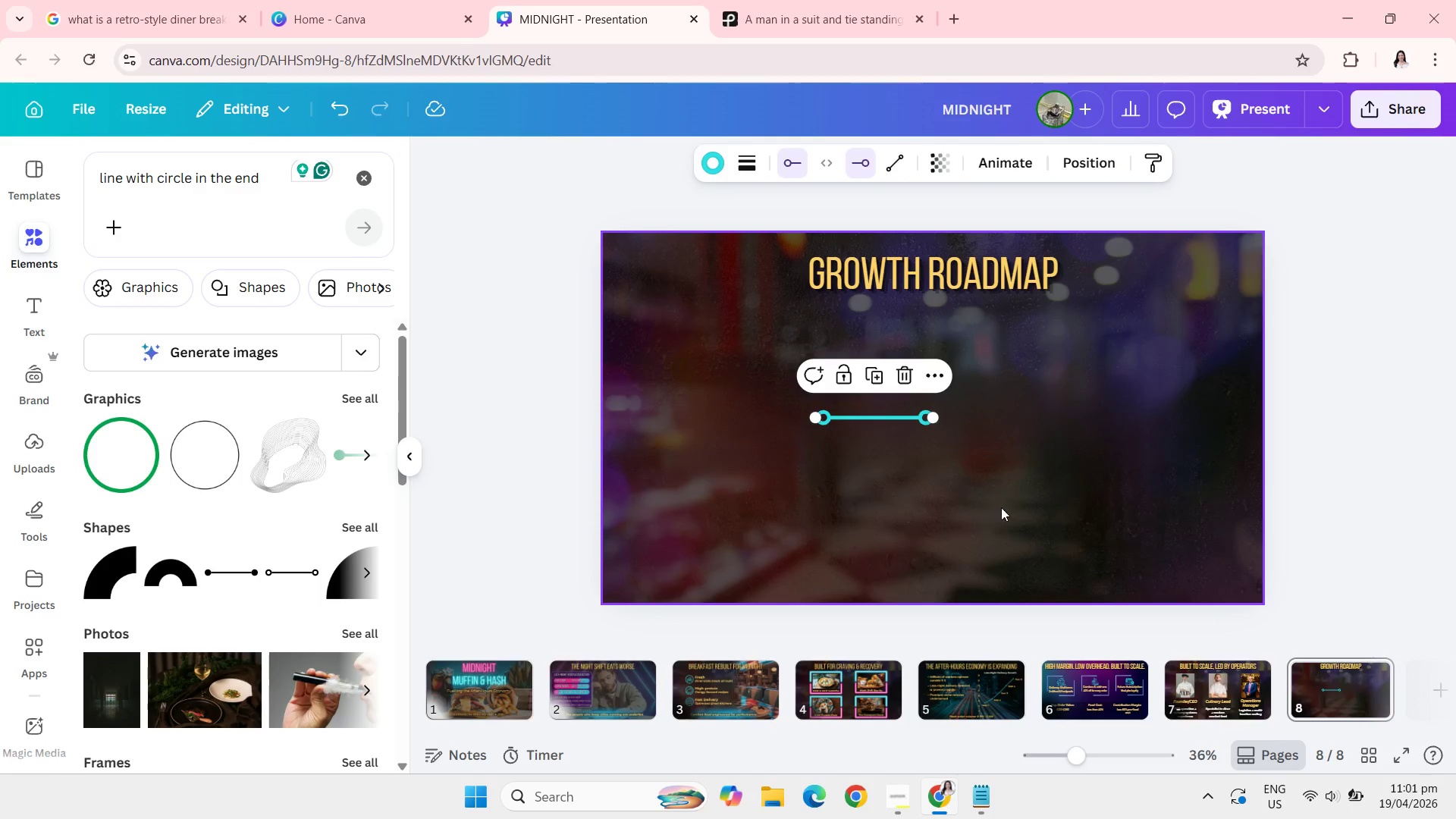 
left_click([984, 504])
 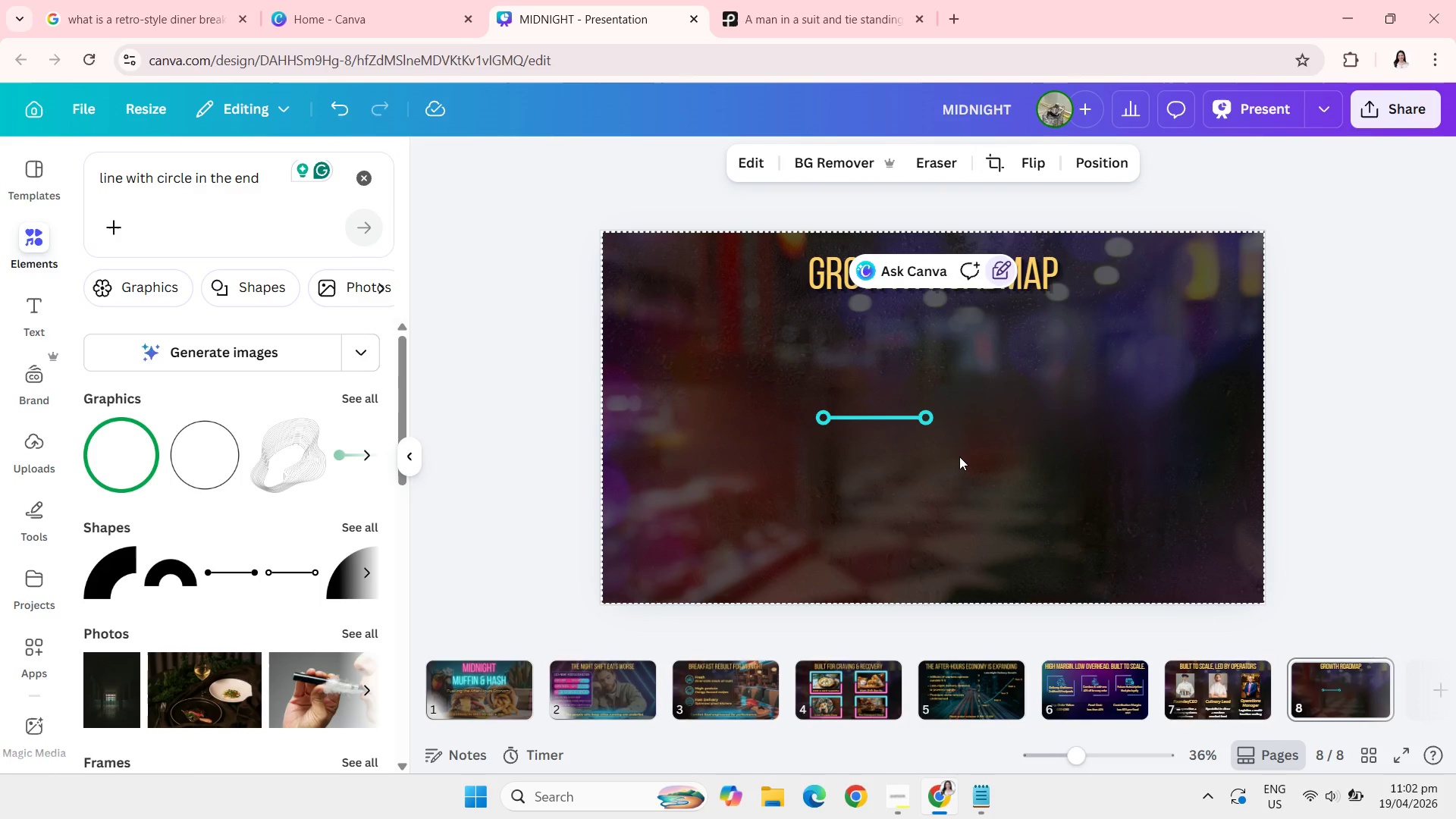 
left_click_drag(start_coordinate=[959, 457], to_coordinate=[823, 396])
 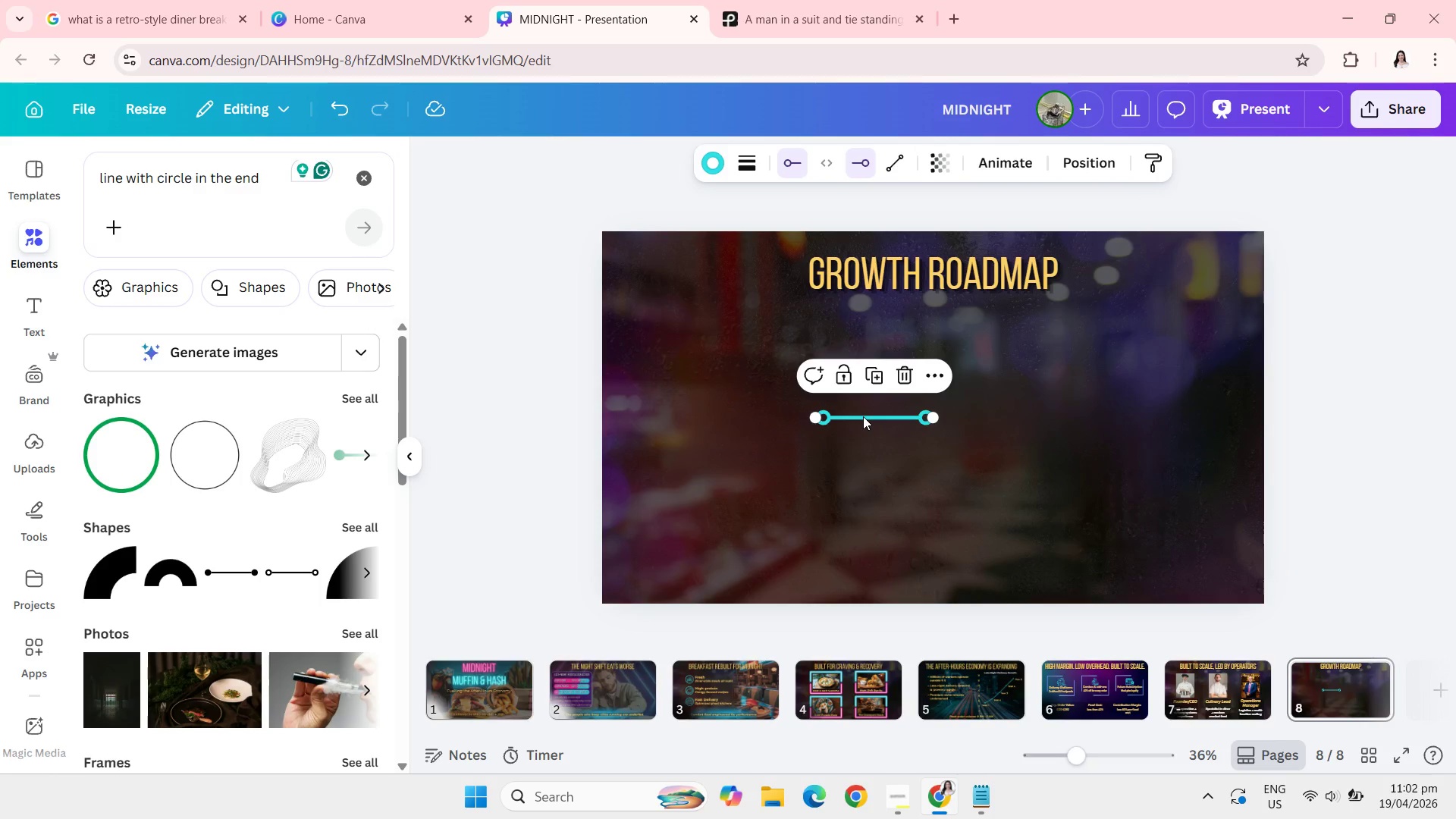 
left_click_drag(start_coordinate=[863, 416], to_coordinate=[871, 414])
 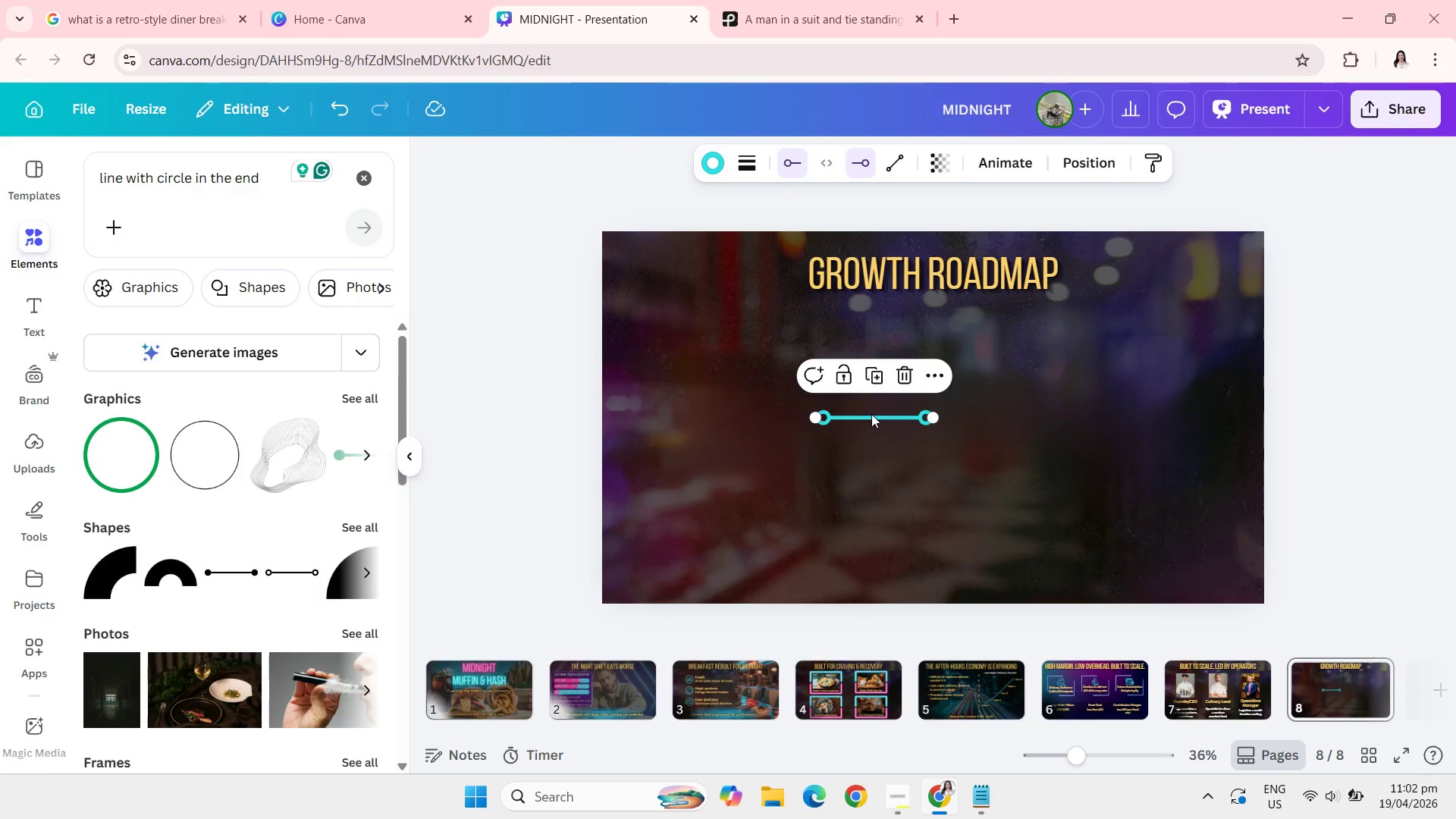 
double_click([871, 414])
 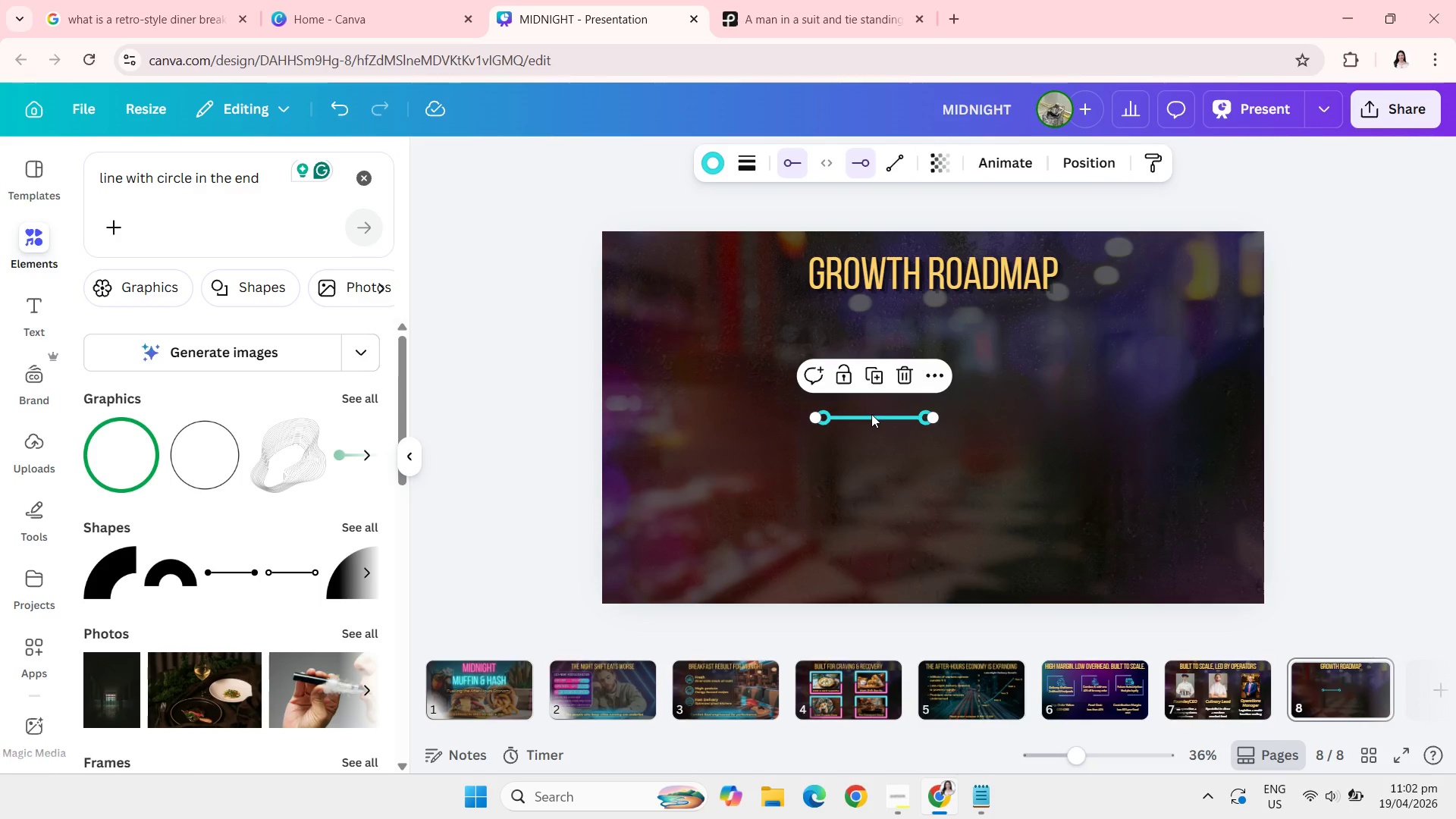 
triple_click([871, 414])
 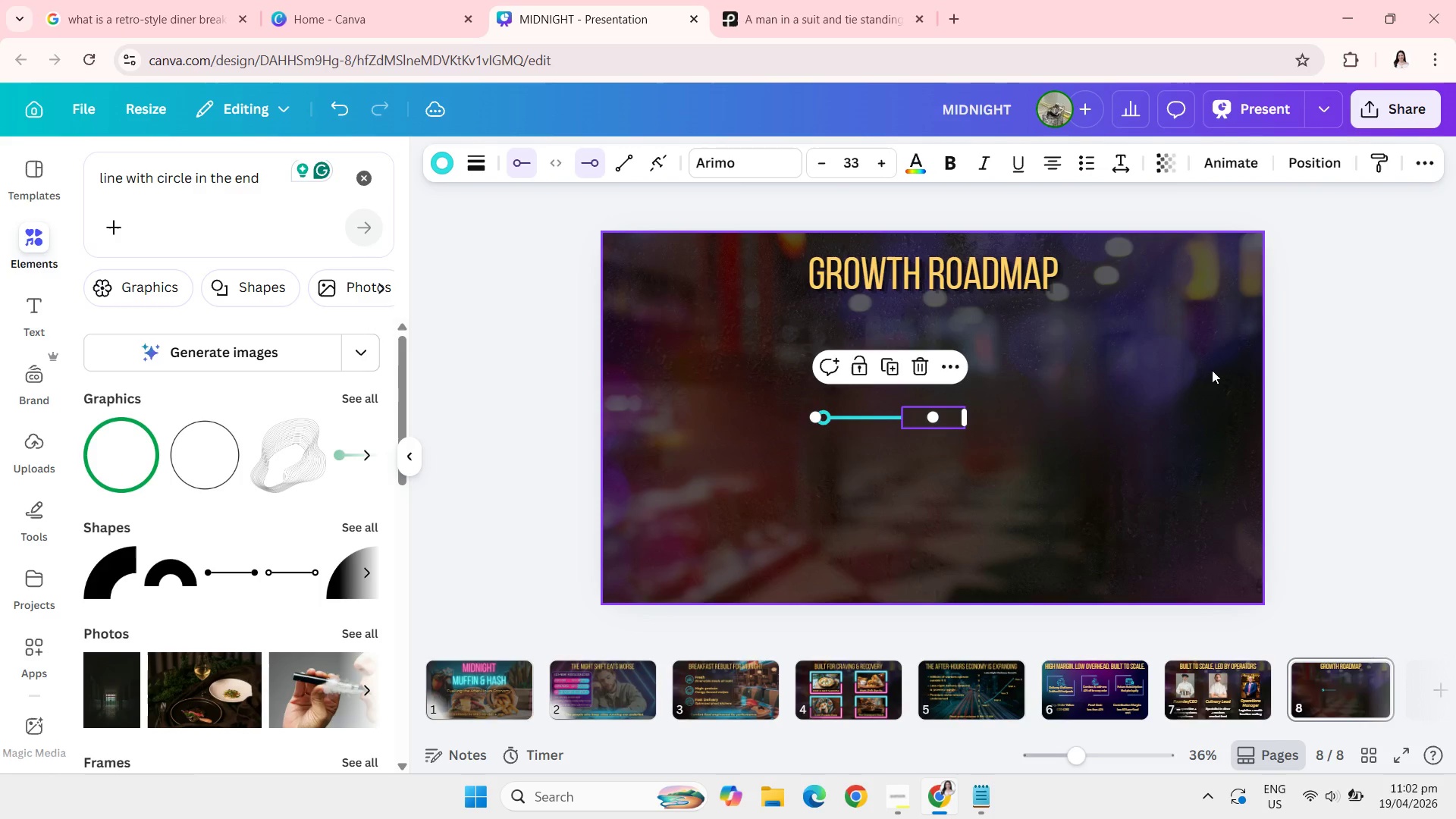 
key(Escape)
 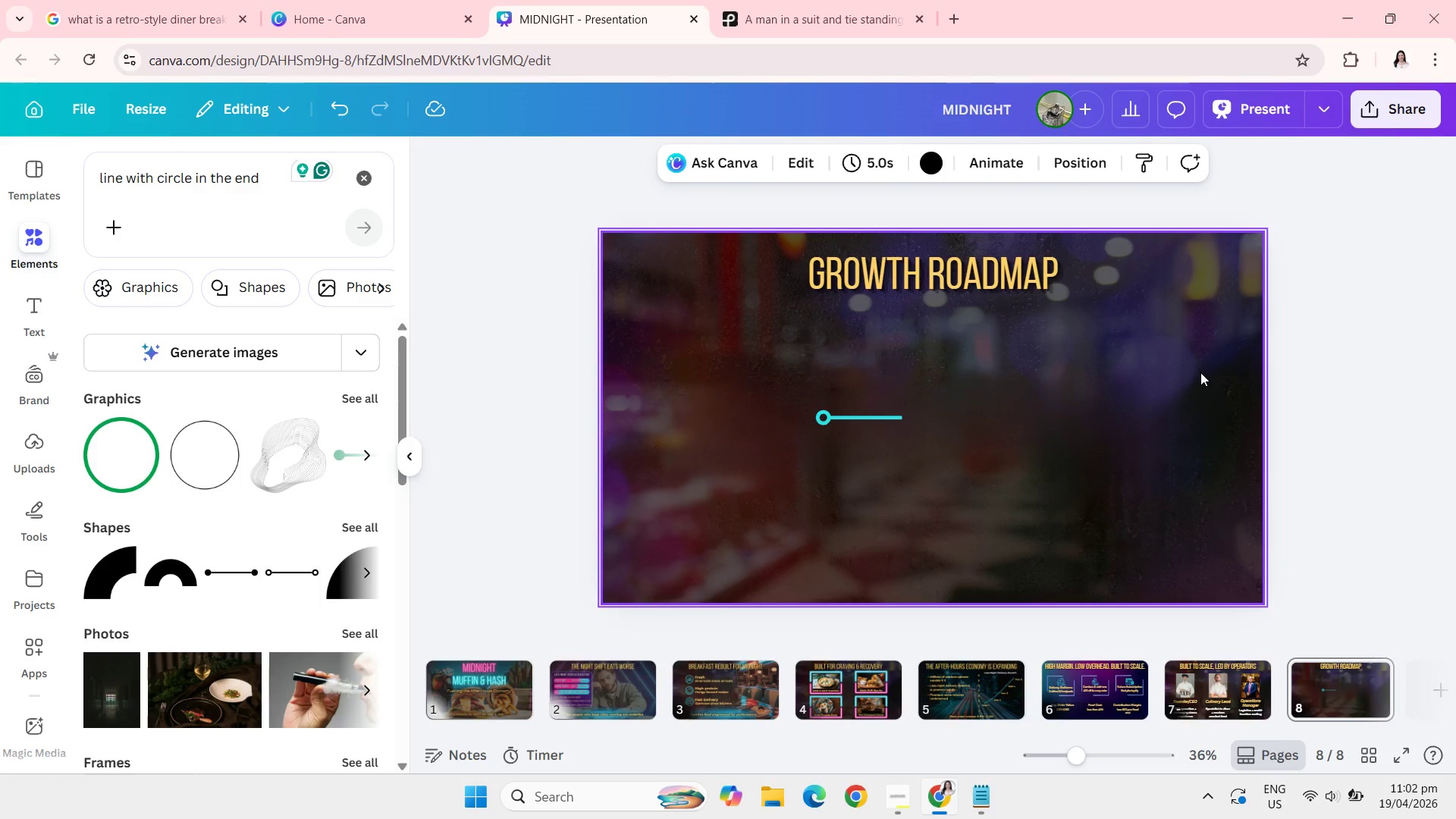 
key(Control+Z)
 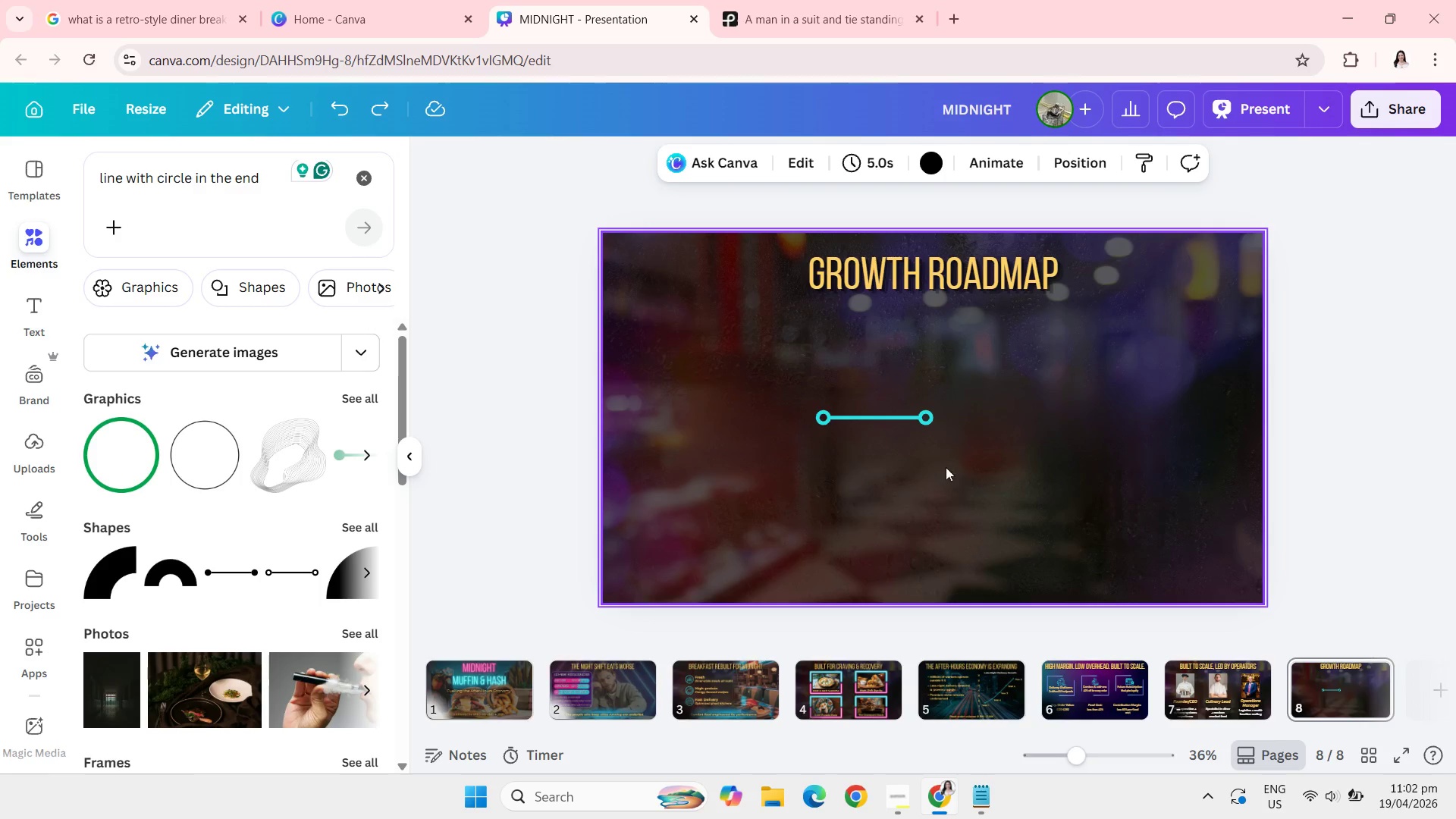 
left_click_drag(start_coordinate=[937, 477], to_coordinate=[805, 397])
 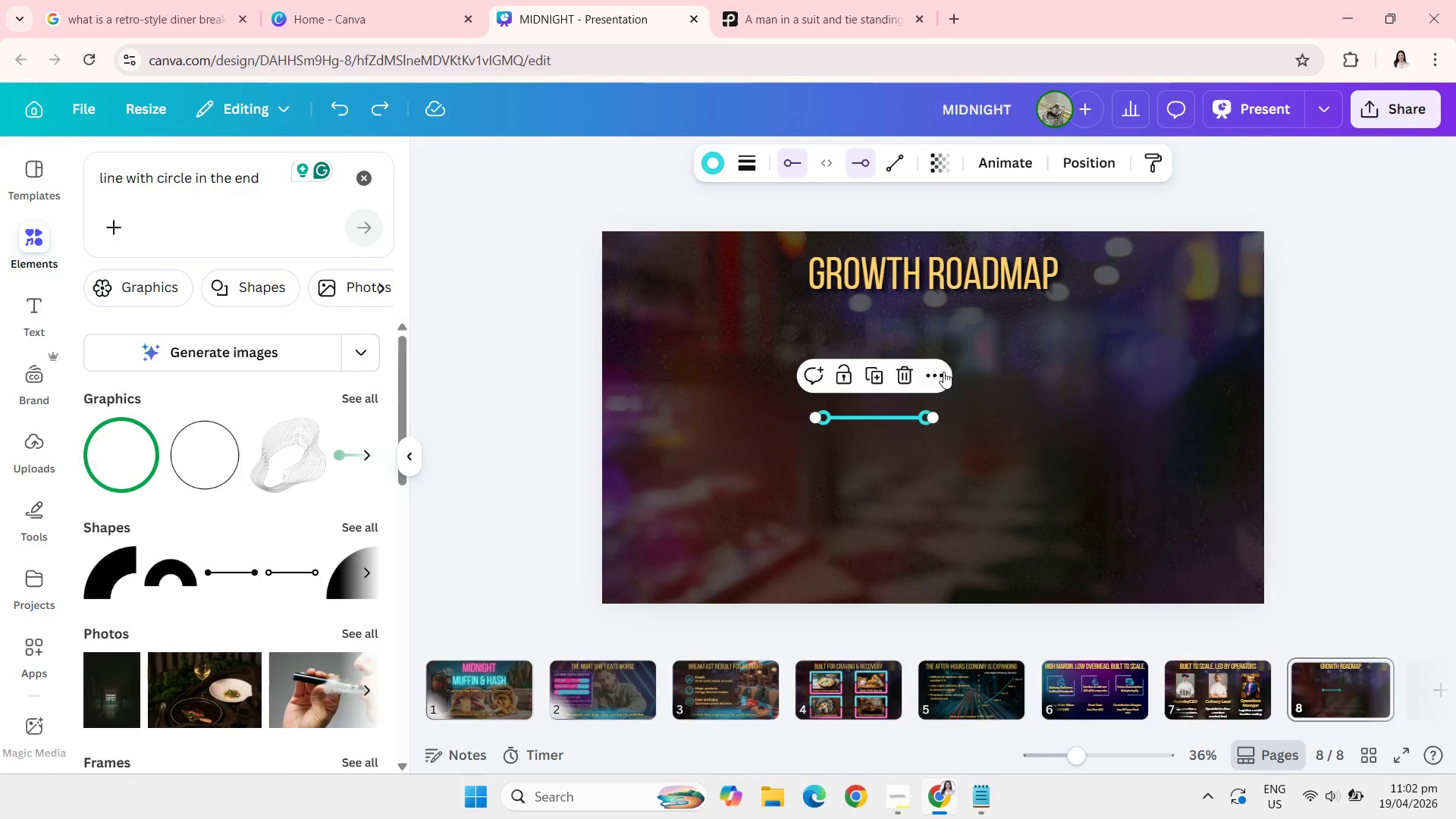 
left_click([936, 377])
 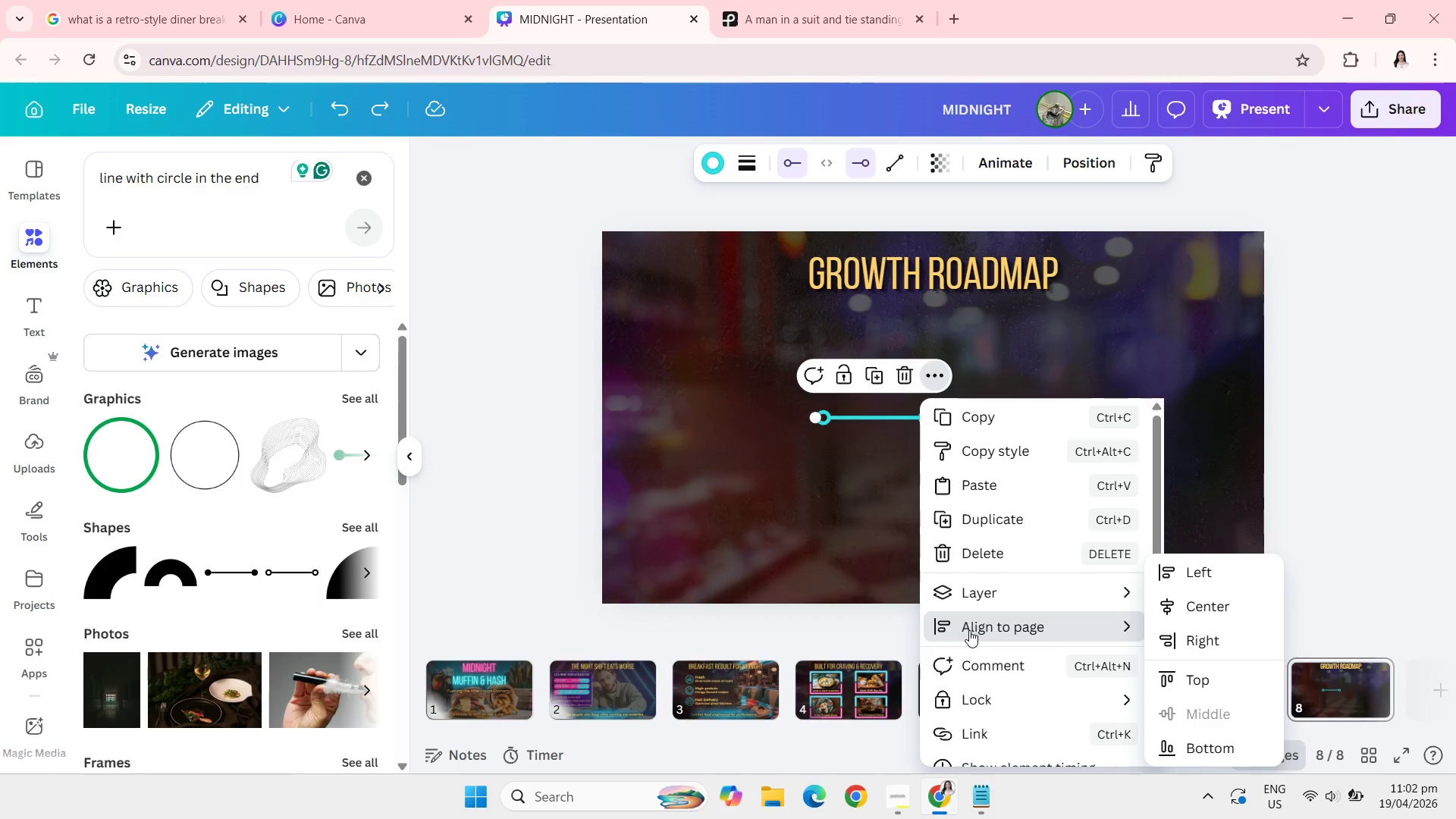 
left_click([880, 525])
 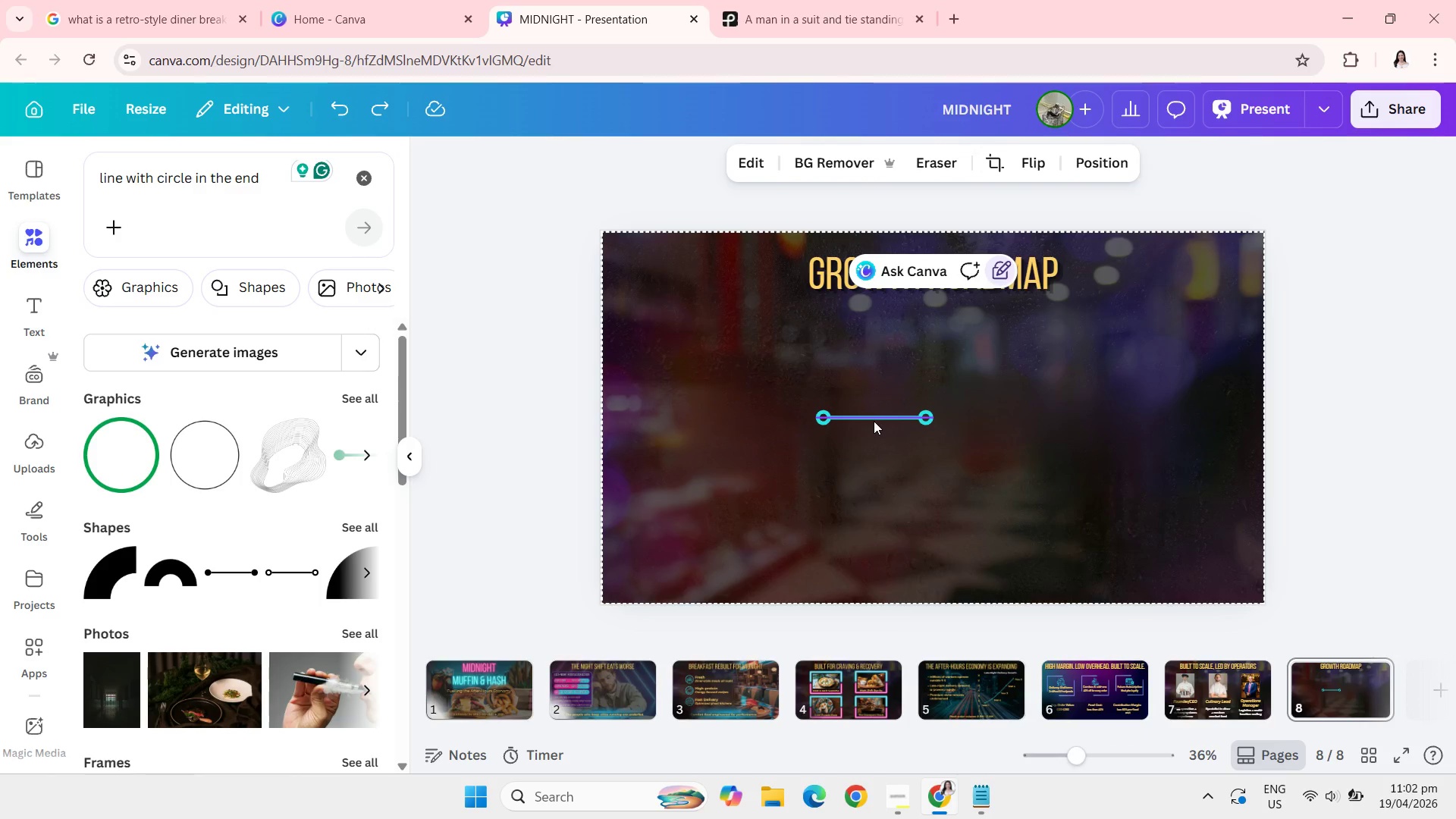 
left_click([874, 419])
 